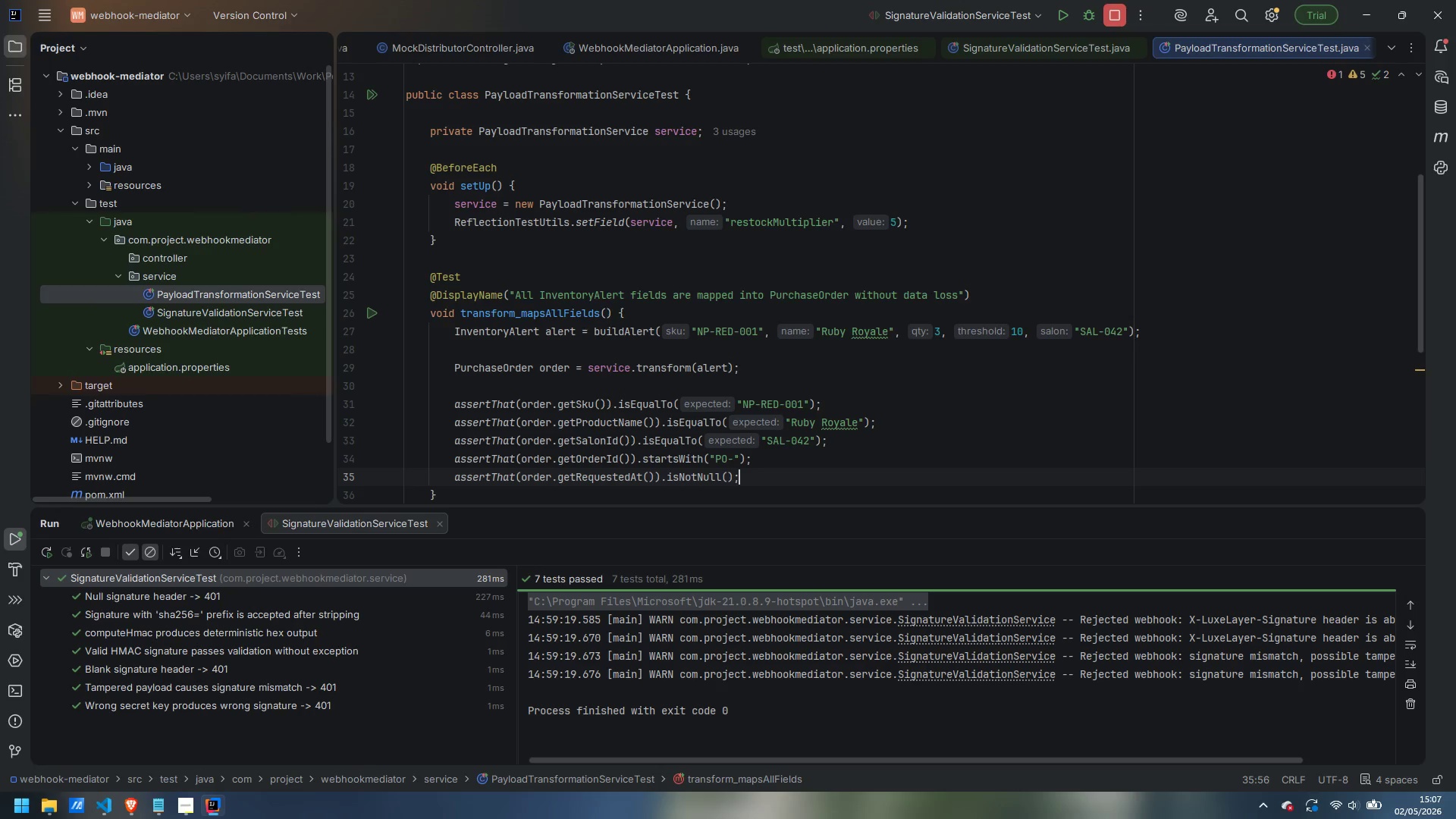 
key(ArrowDown)
 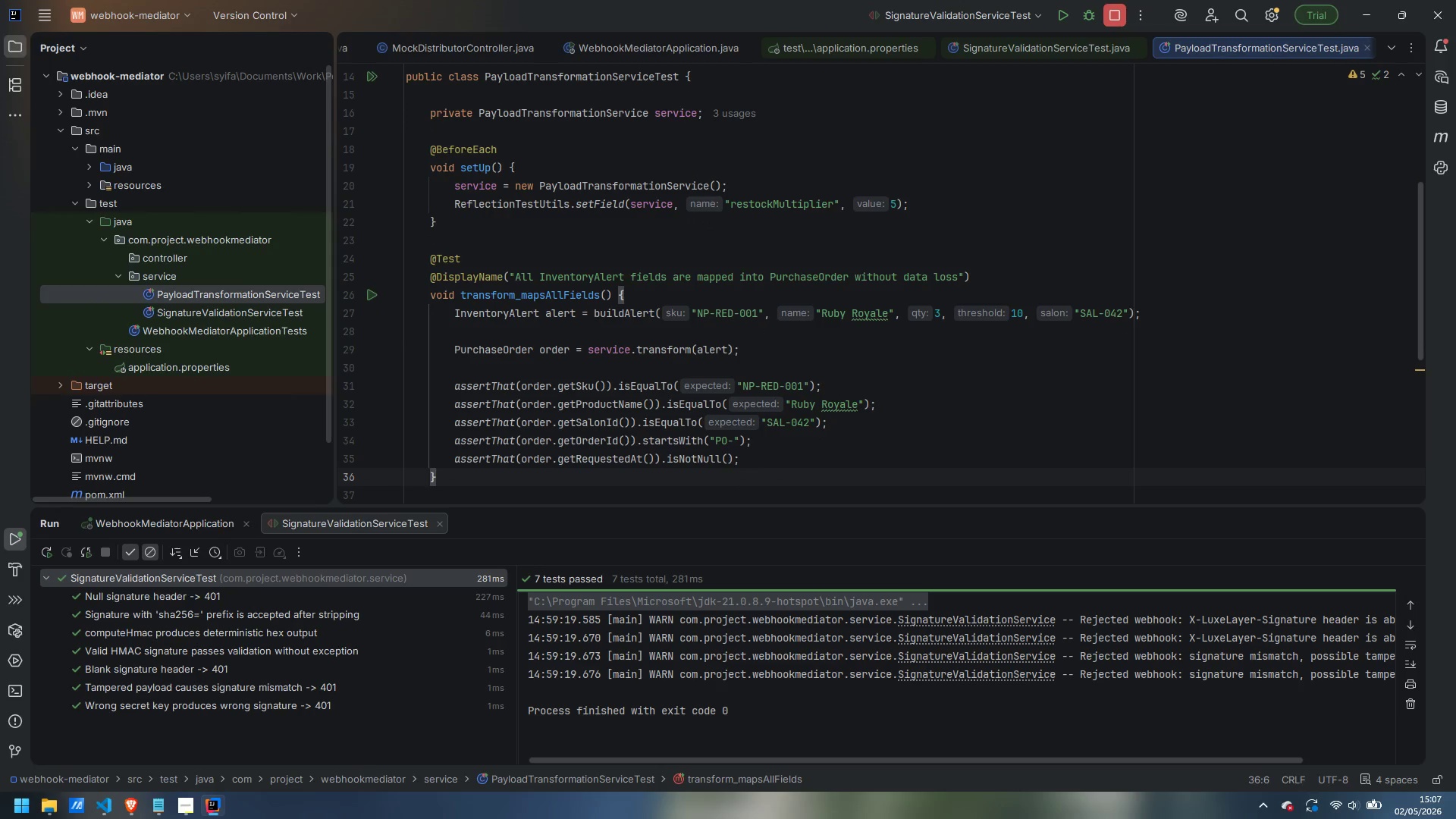 
key(Enter)
 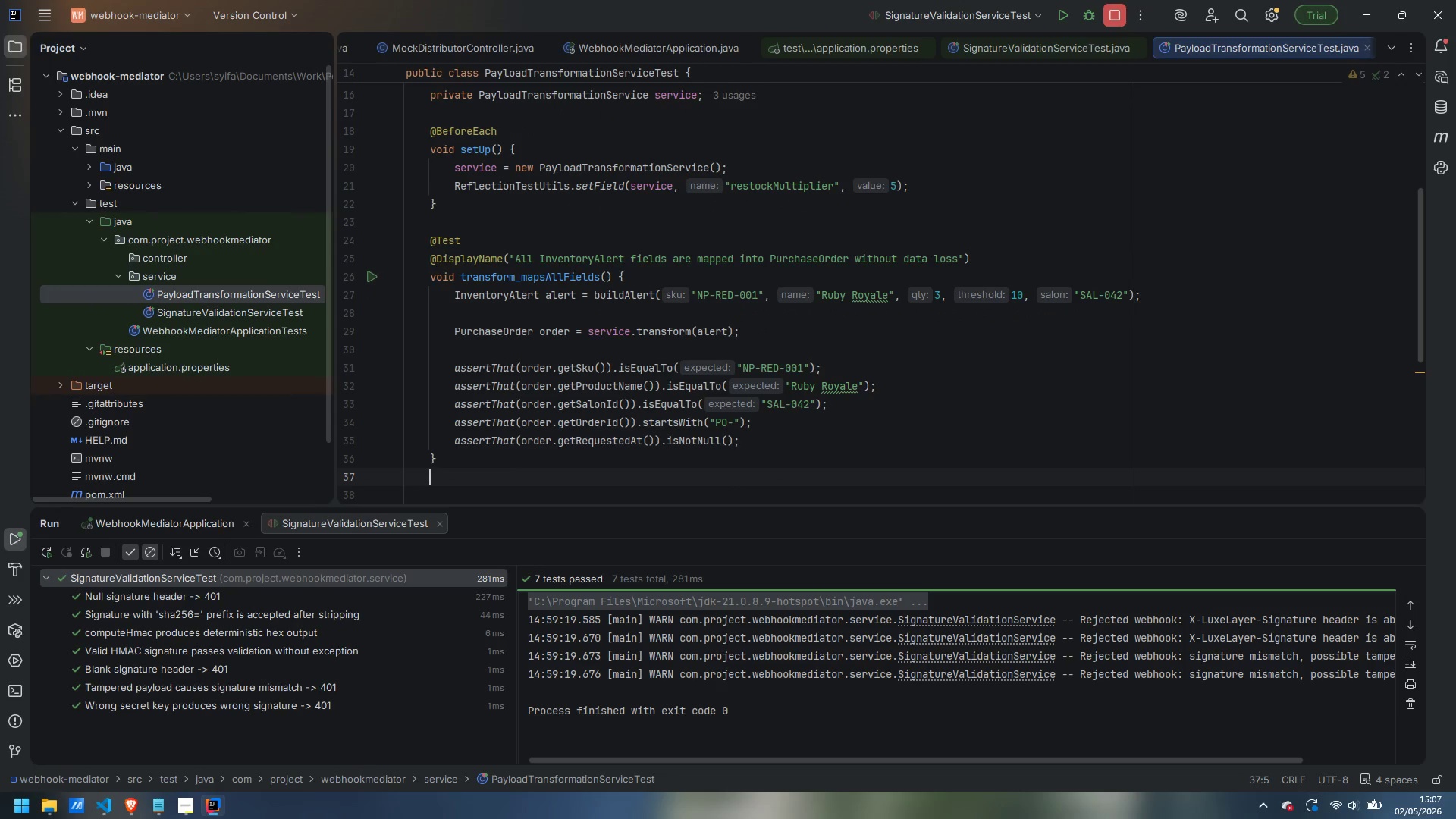 
key(Enter)
 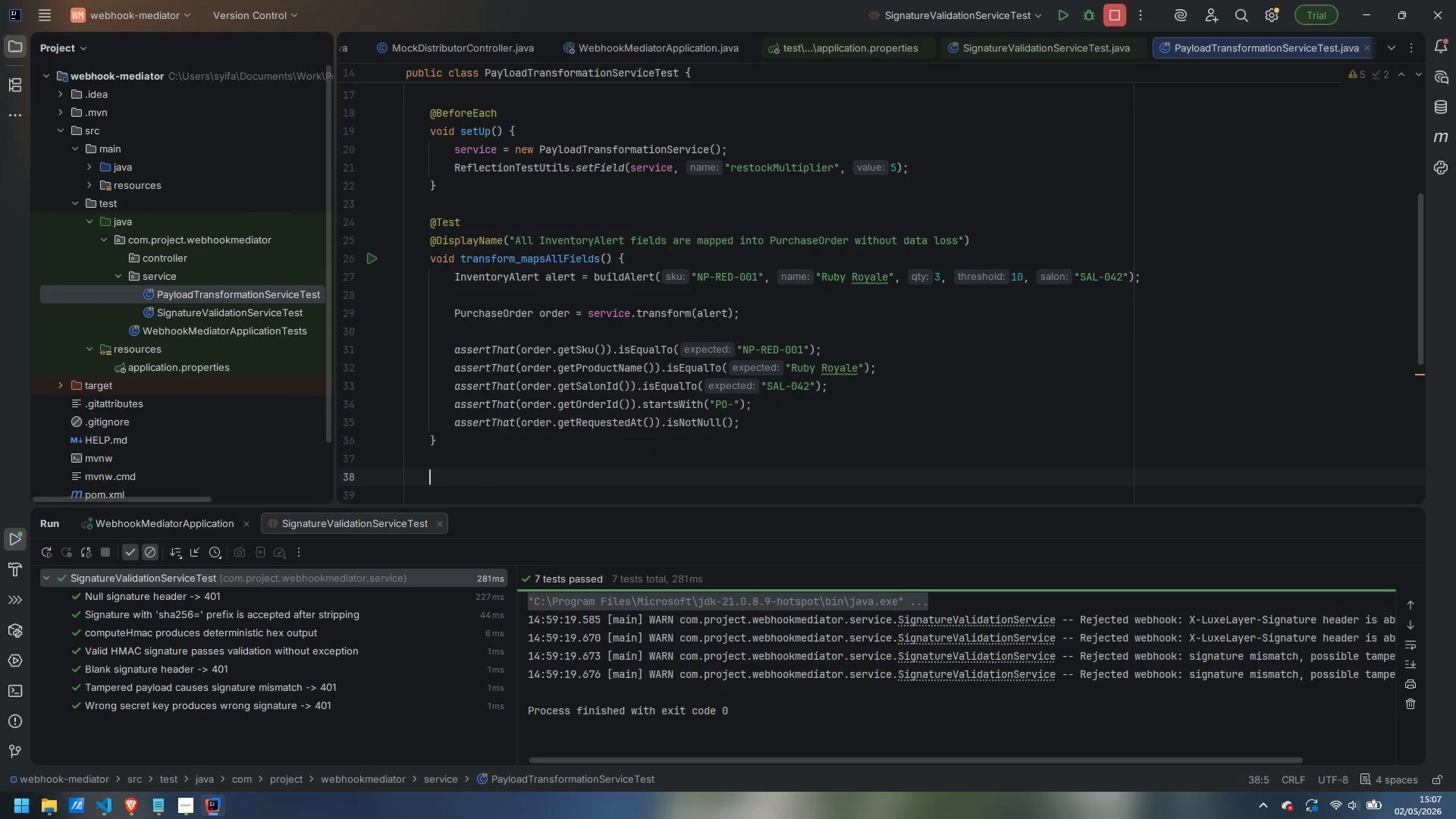 
type(@TEs)
key(Backspace)
key(Backspace)
type(est)
 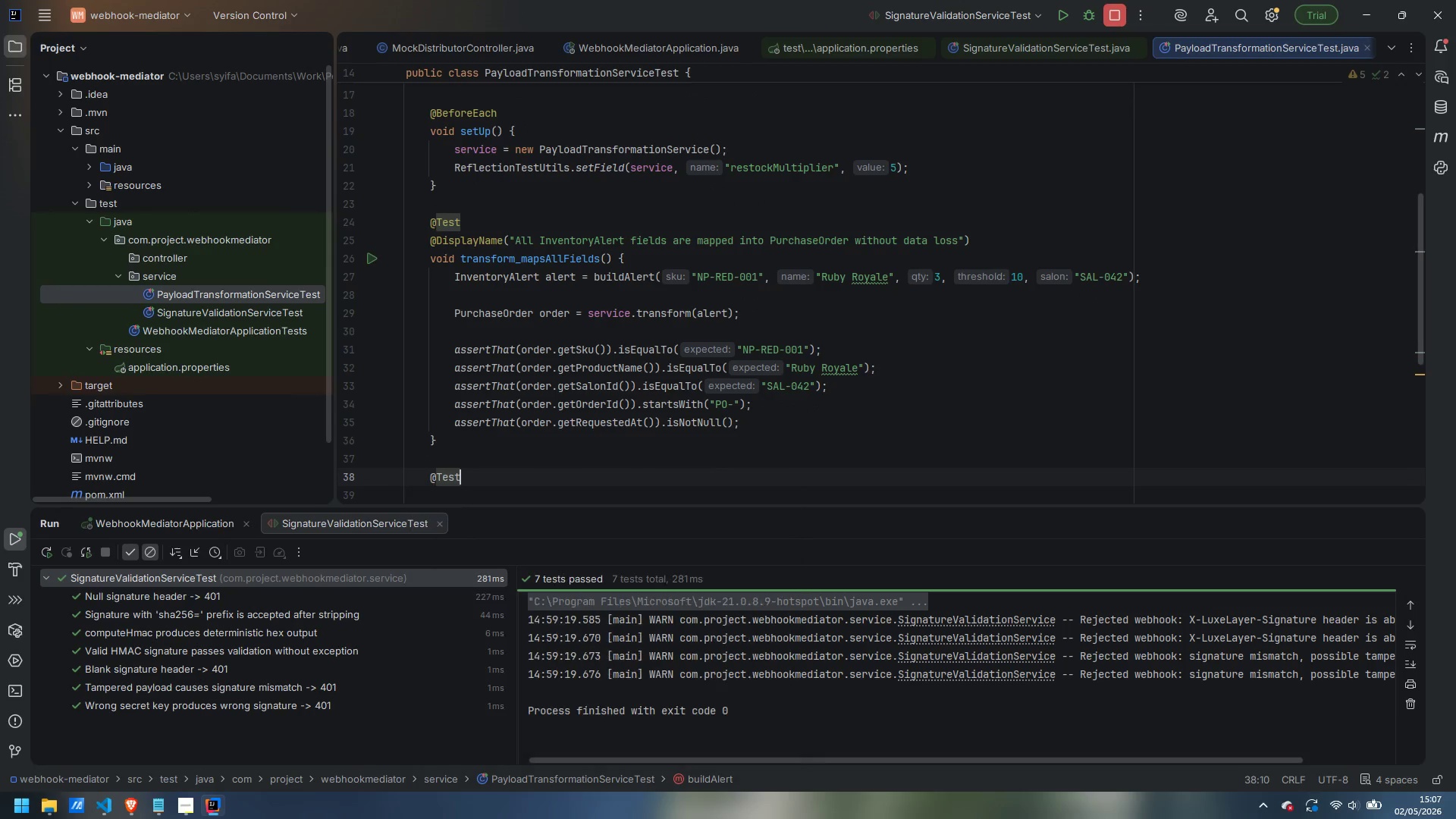 
key(Enter)
 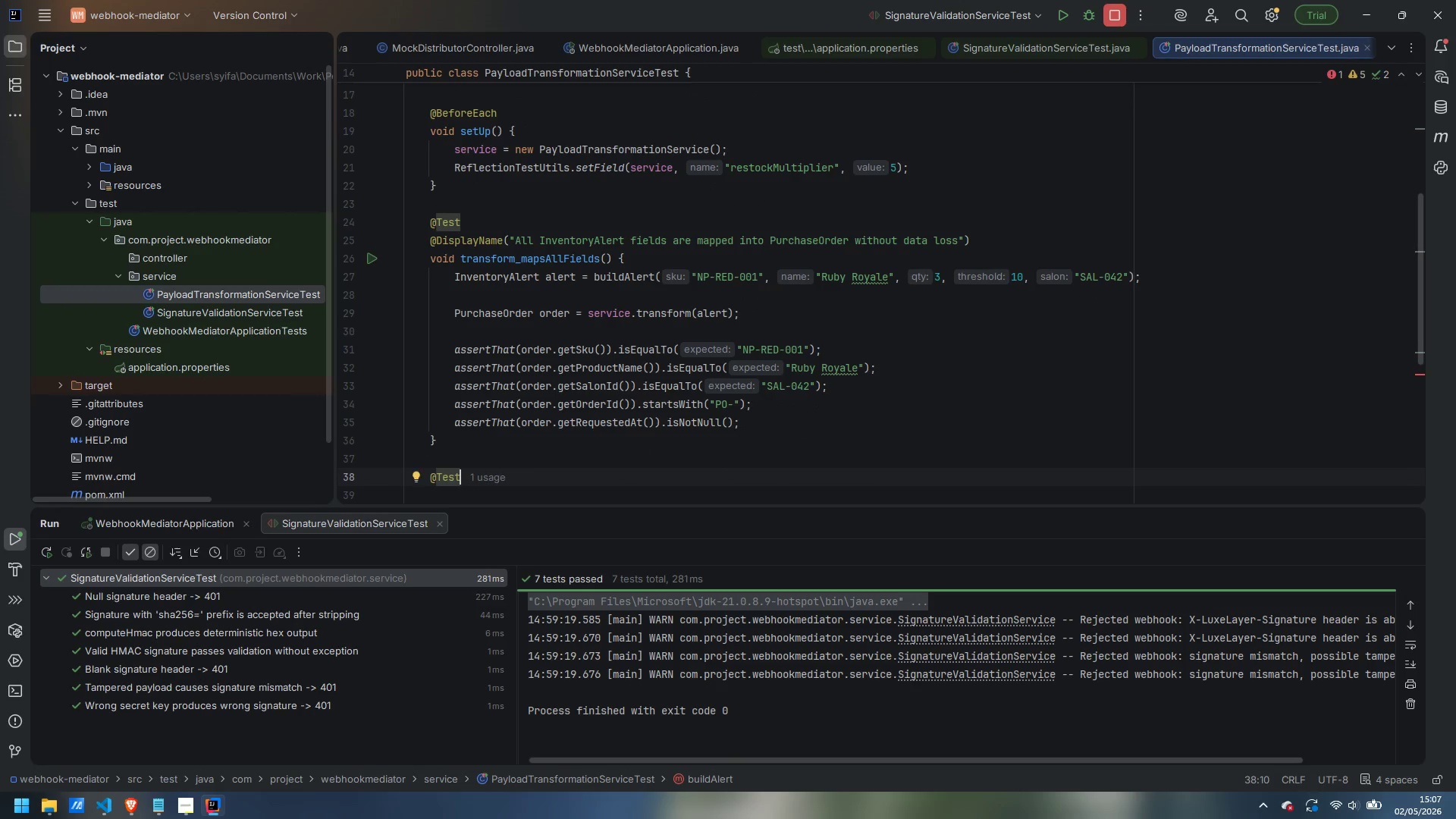 
key(Enter)
 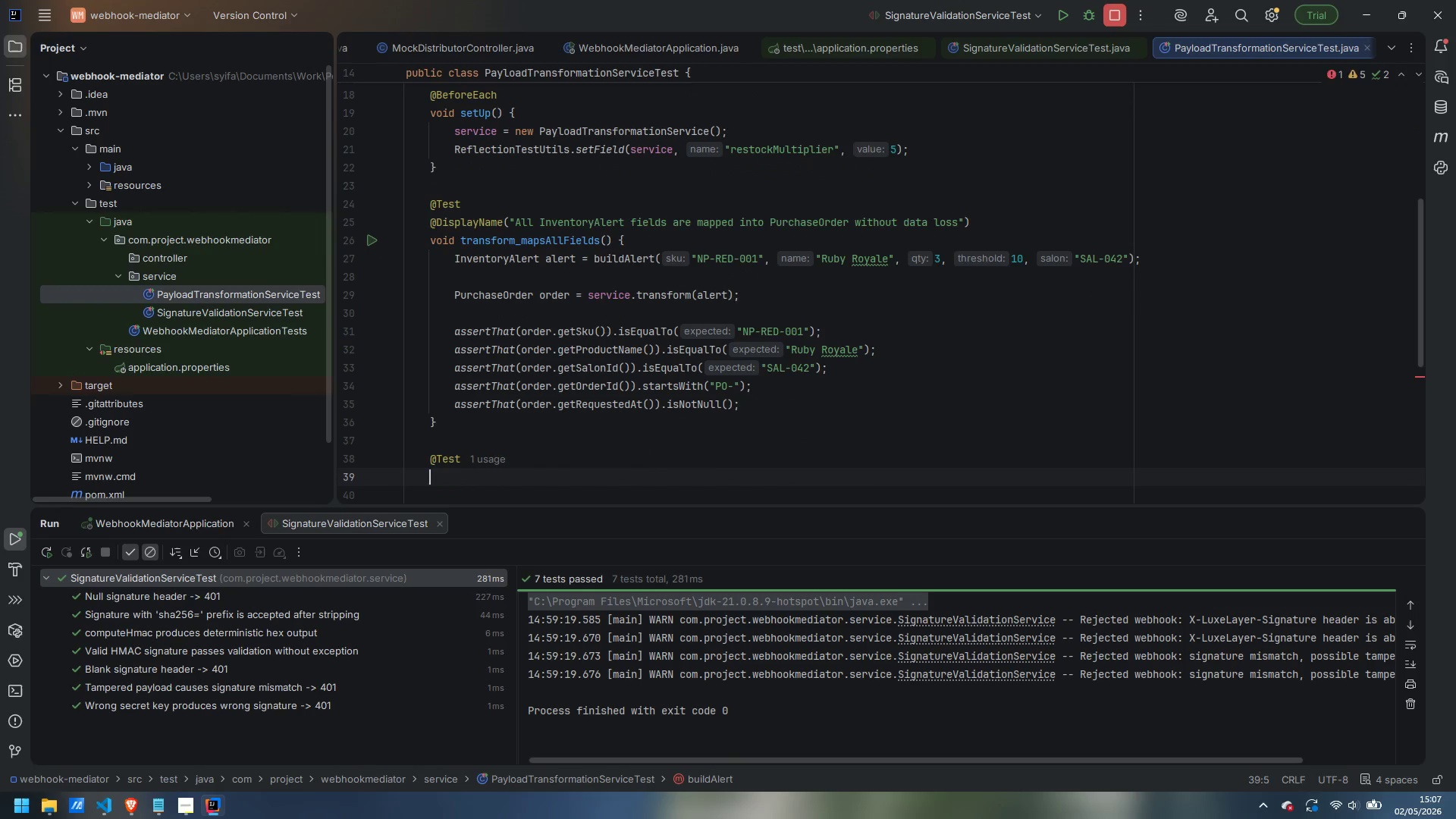 
type(@DisplayName)
 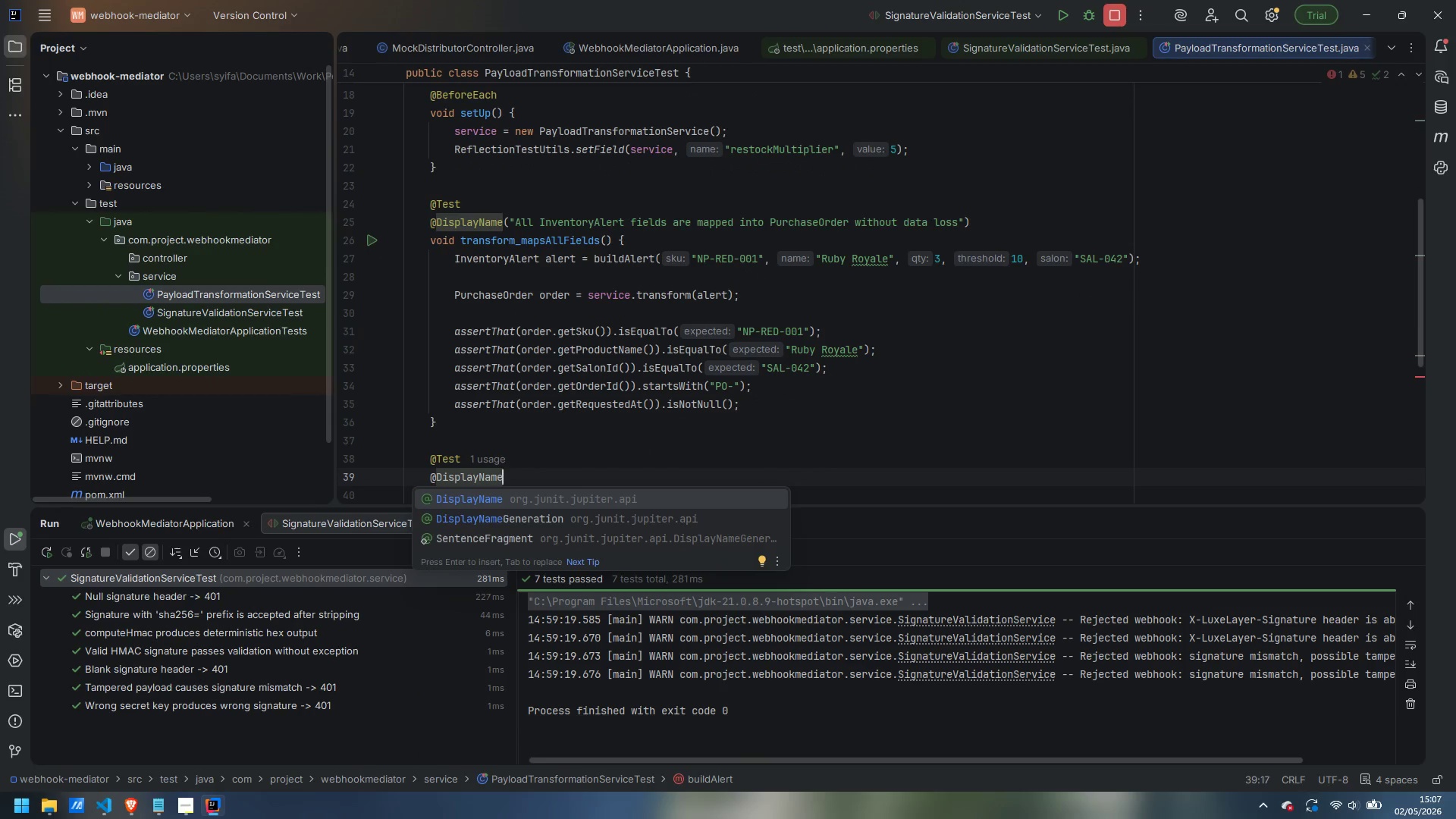 
key(Enter)
 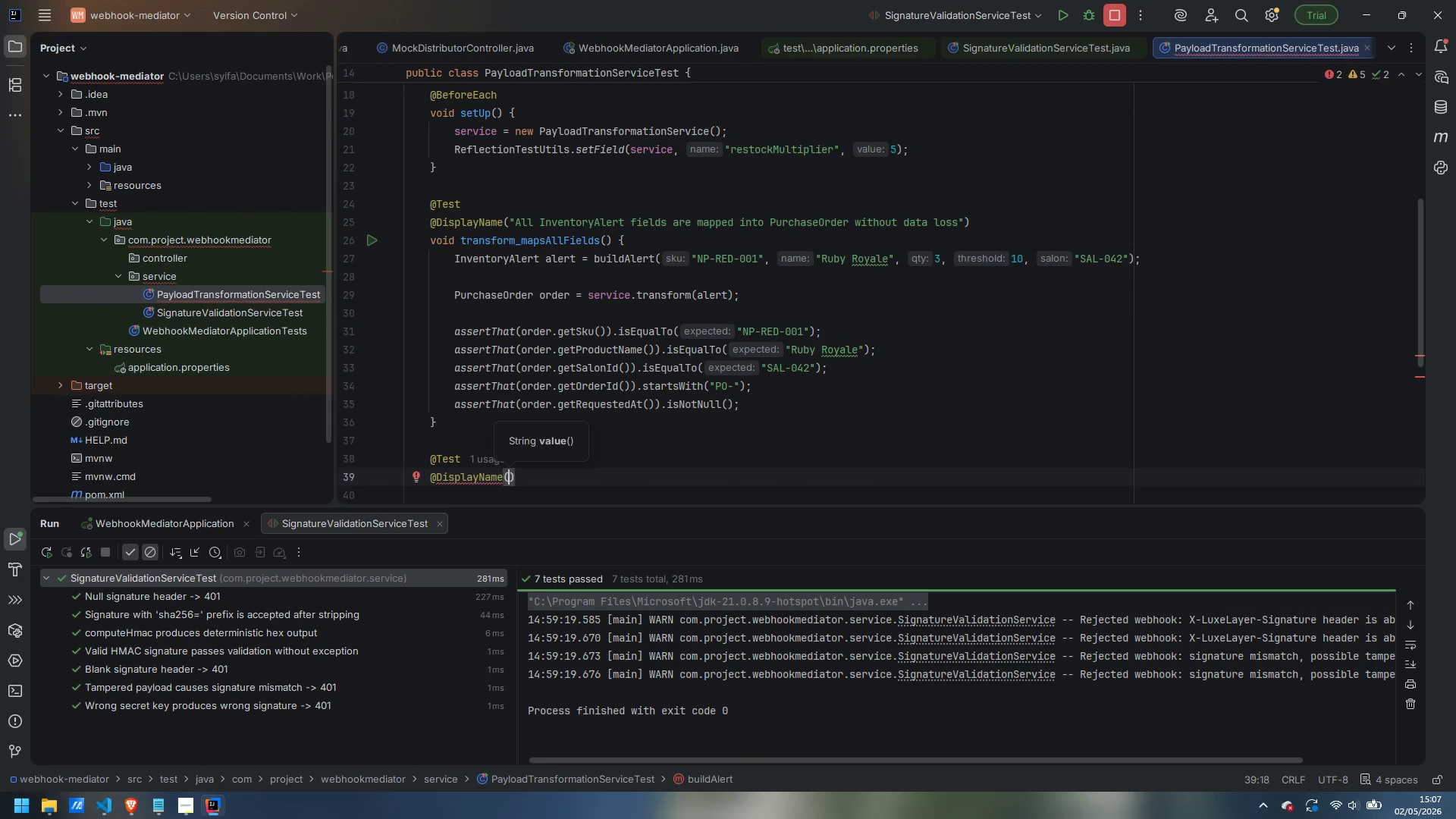 
type("Restock s)
key(Backspace)
type(quantity = (threshold x multiplier) - currentQty )
key(Backspace)
type(, floored at threshold)
 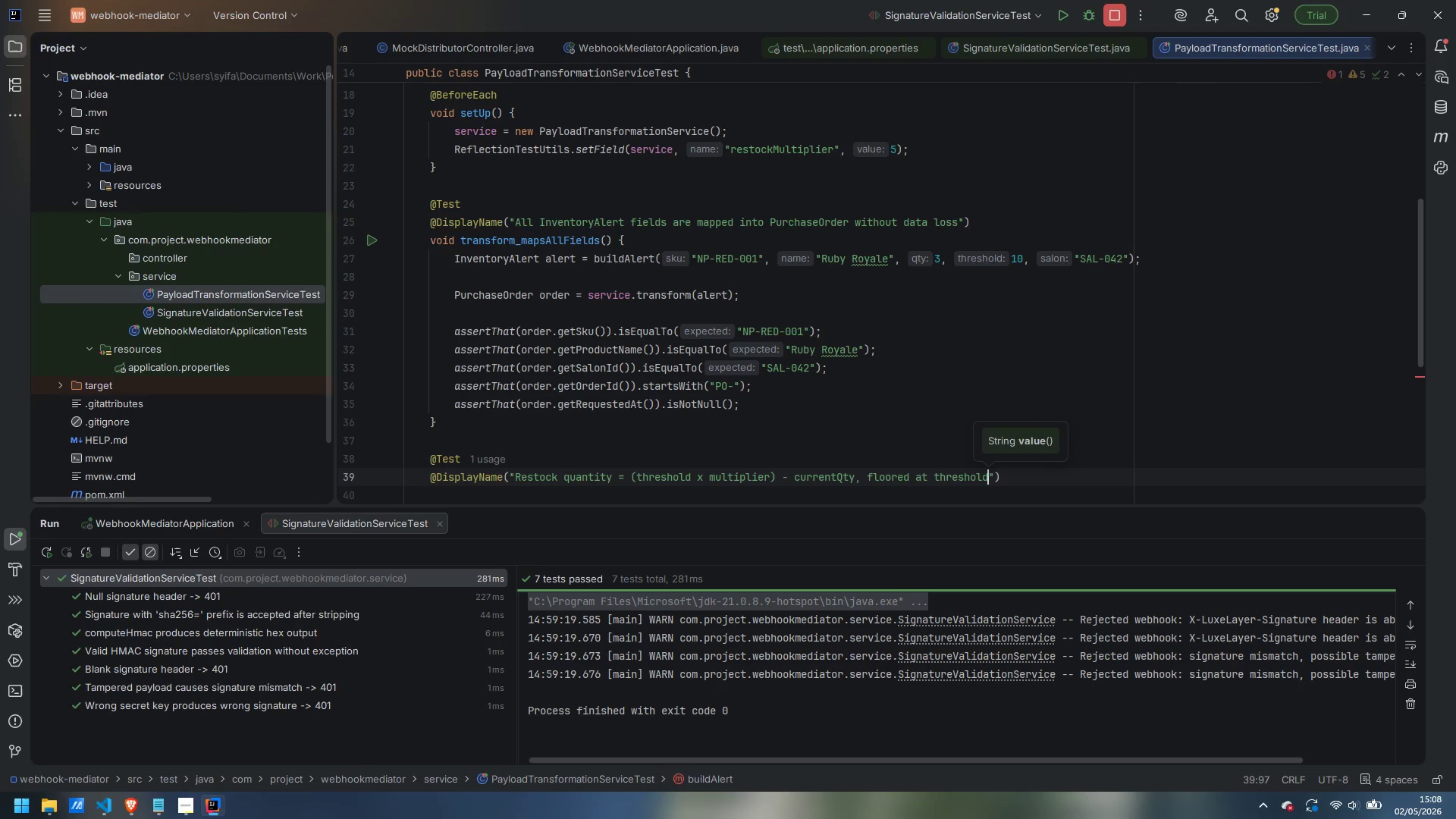 
 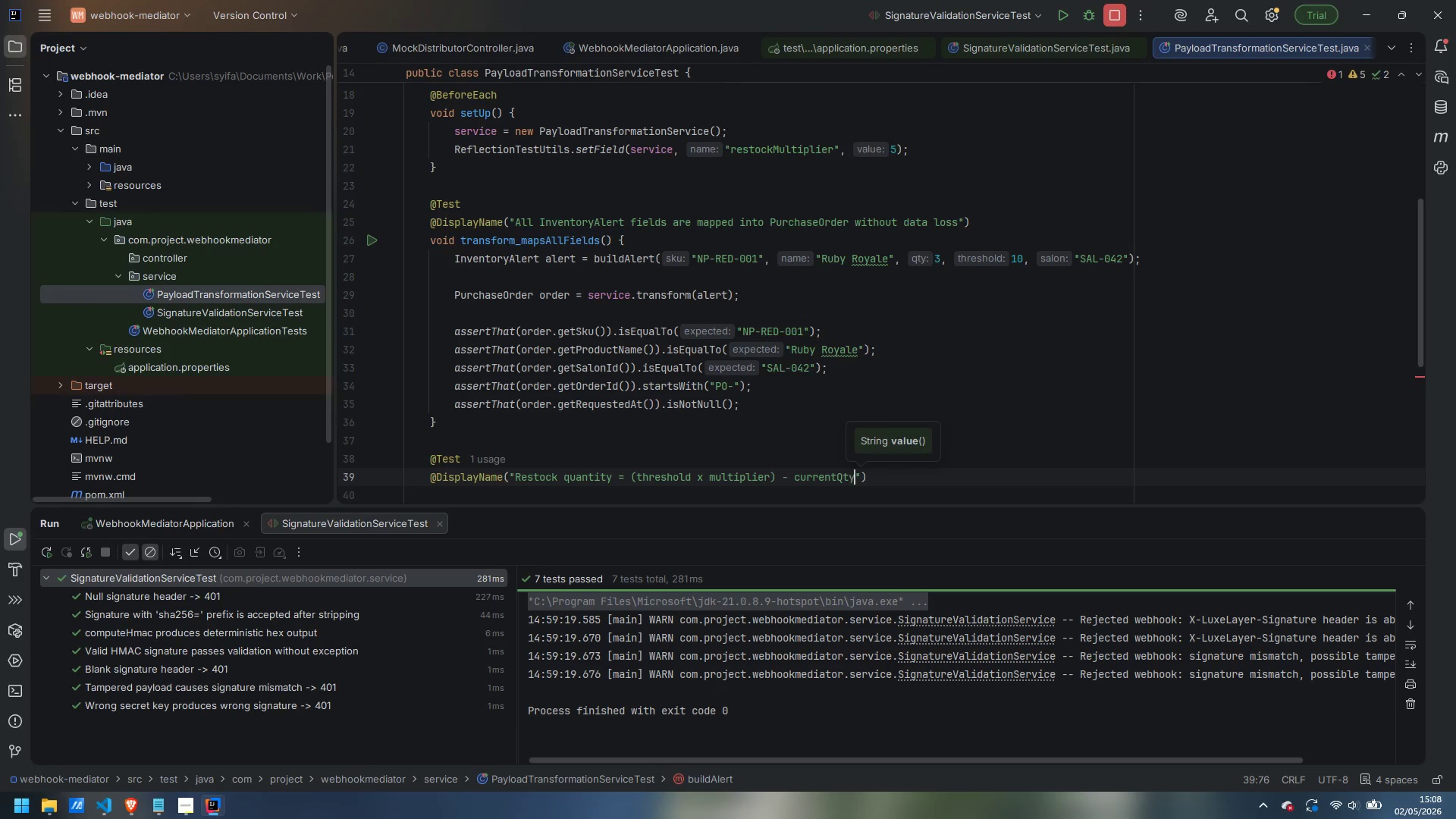 
hold_key(key=ControlLeft, duration=0.48)
 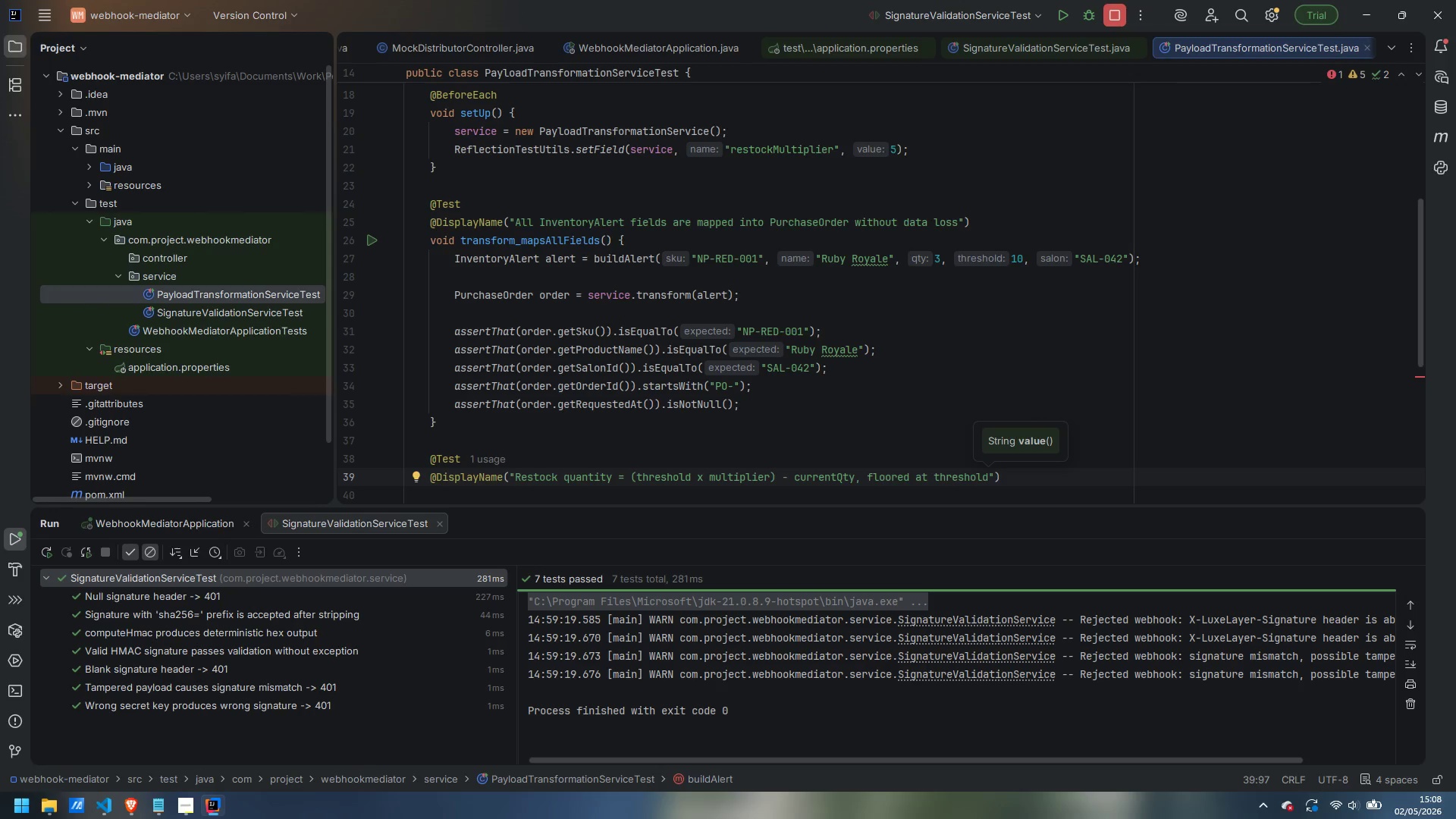 
key(ArrowRight)
 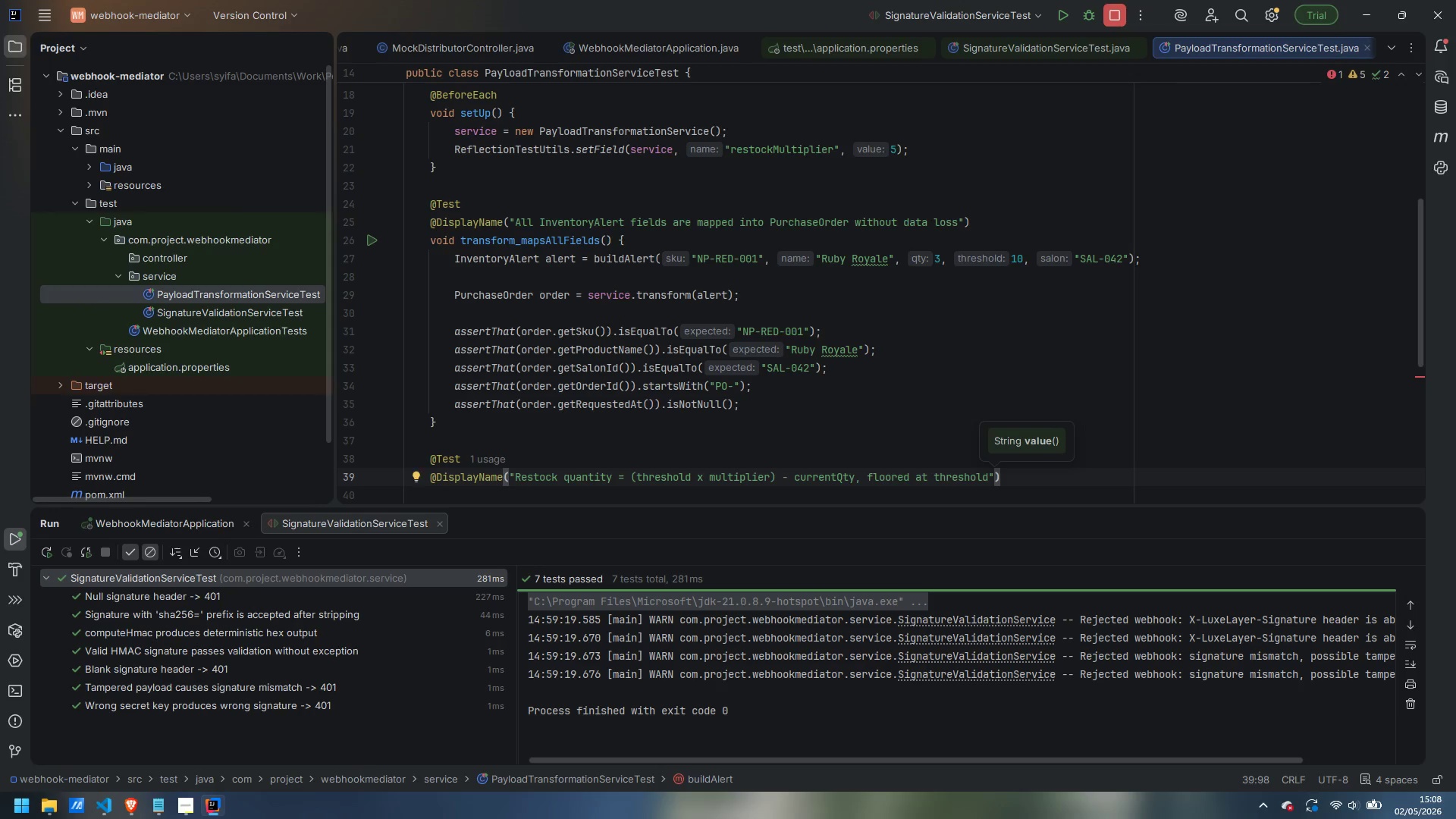 
key(ArrowRight)
 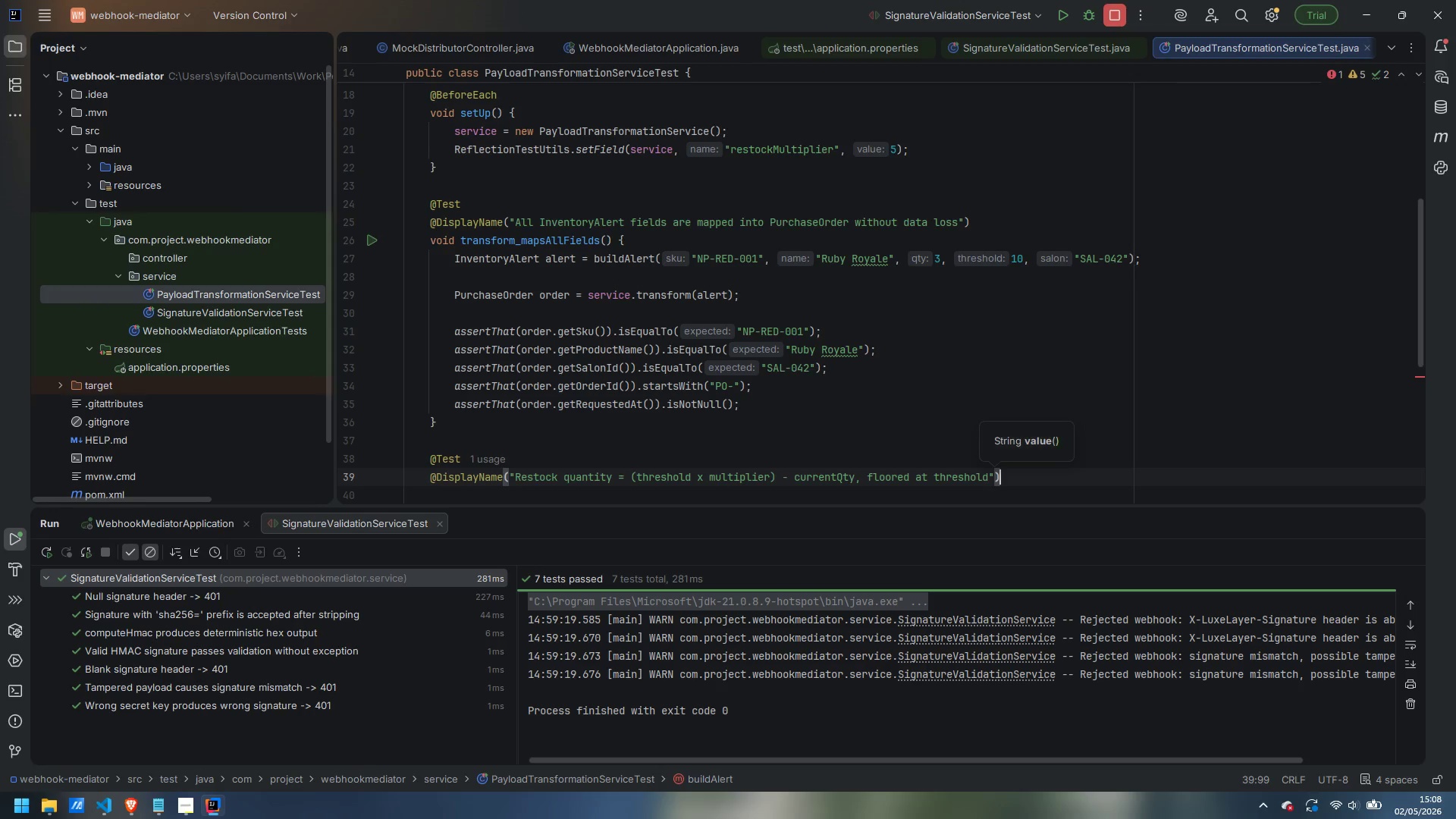 
key(Enter)
 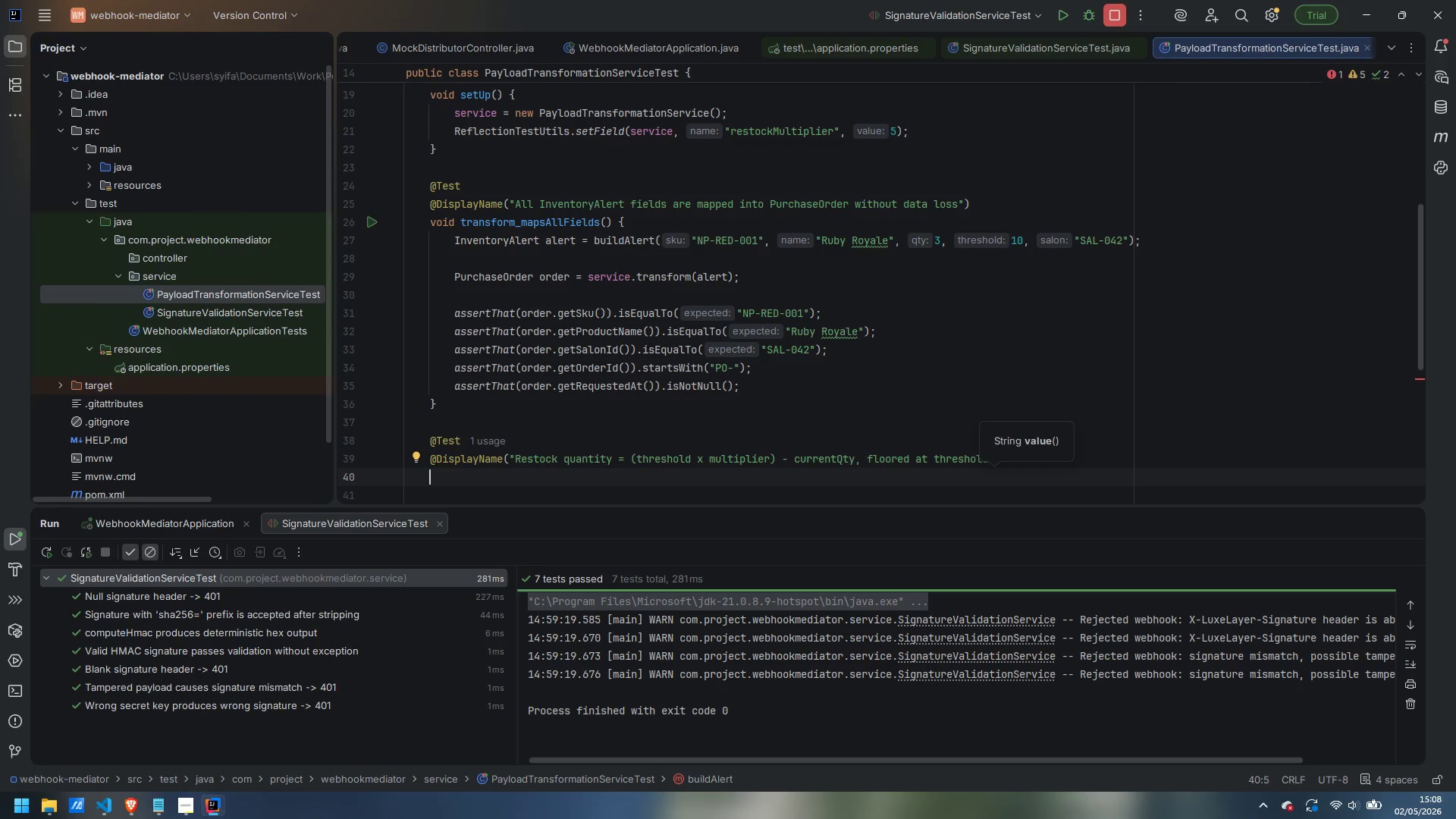 
wait(14.5)
 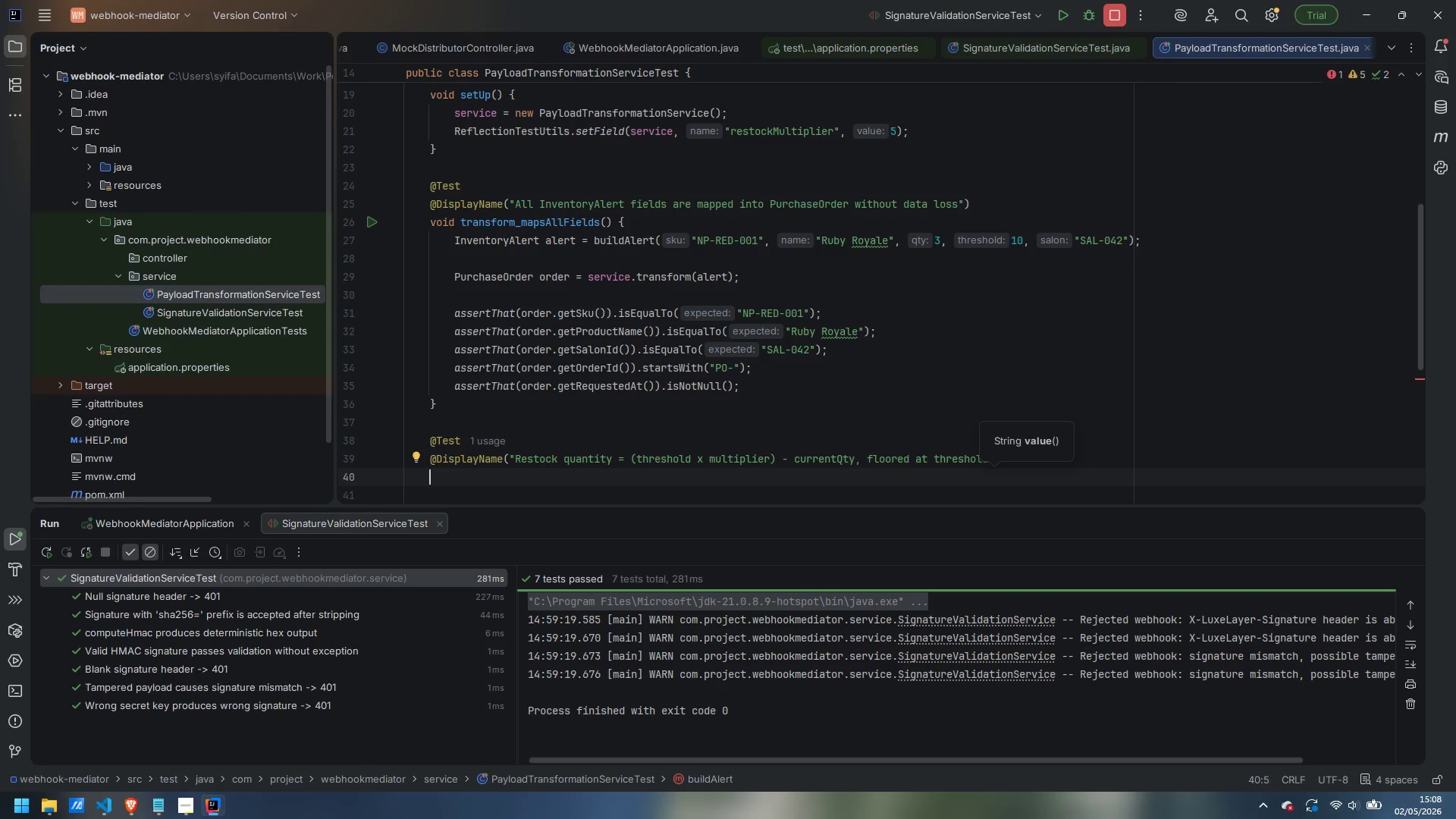 
type(void )
 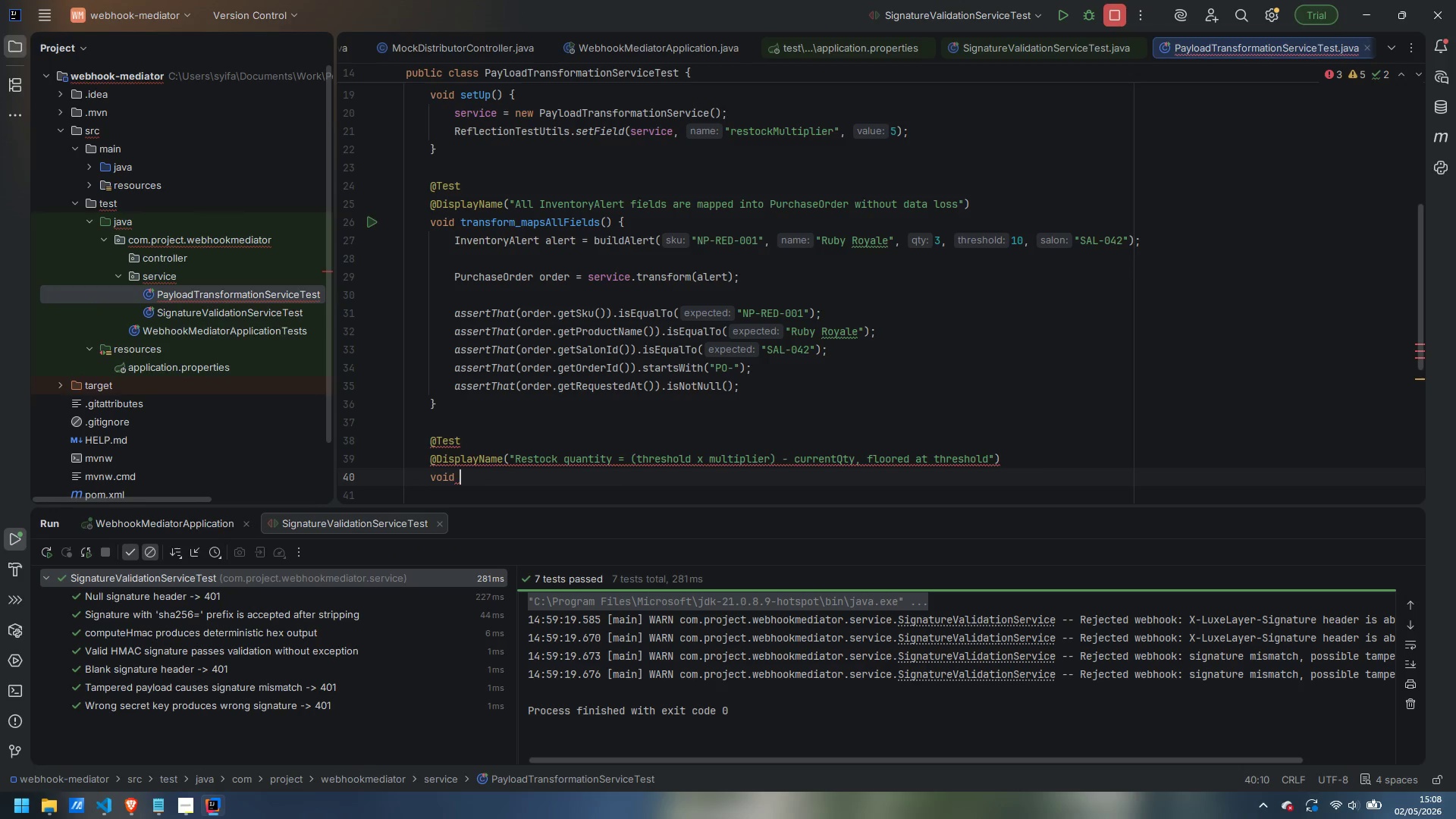 
wait(7.97)
 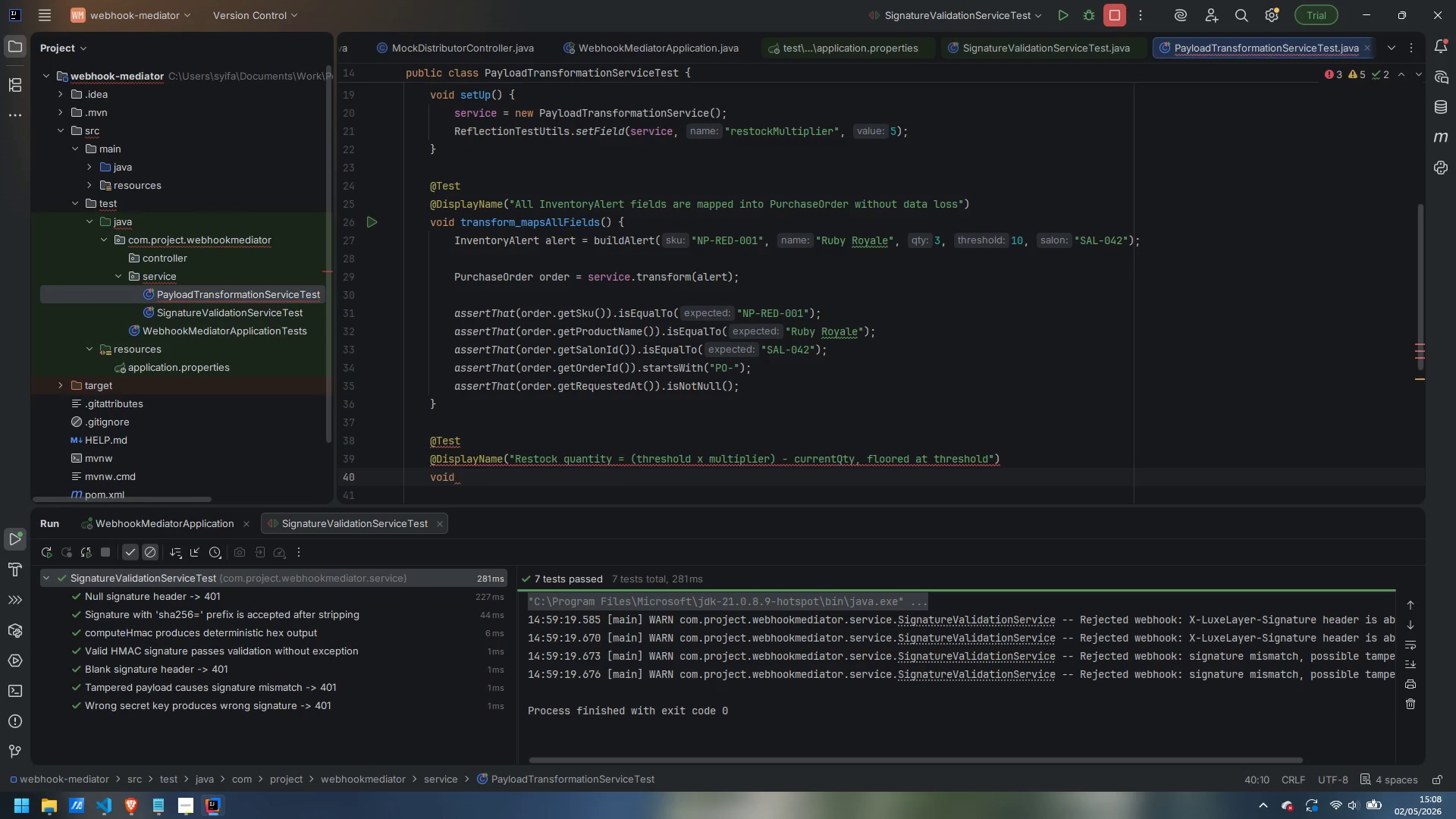 
type(transform_calculatesRT)
key(Backspace)
type(estockQuantity()
 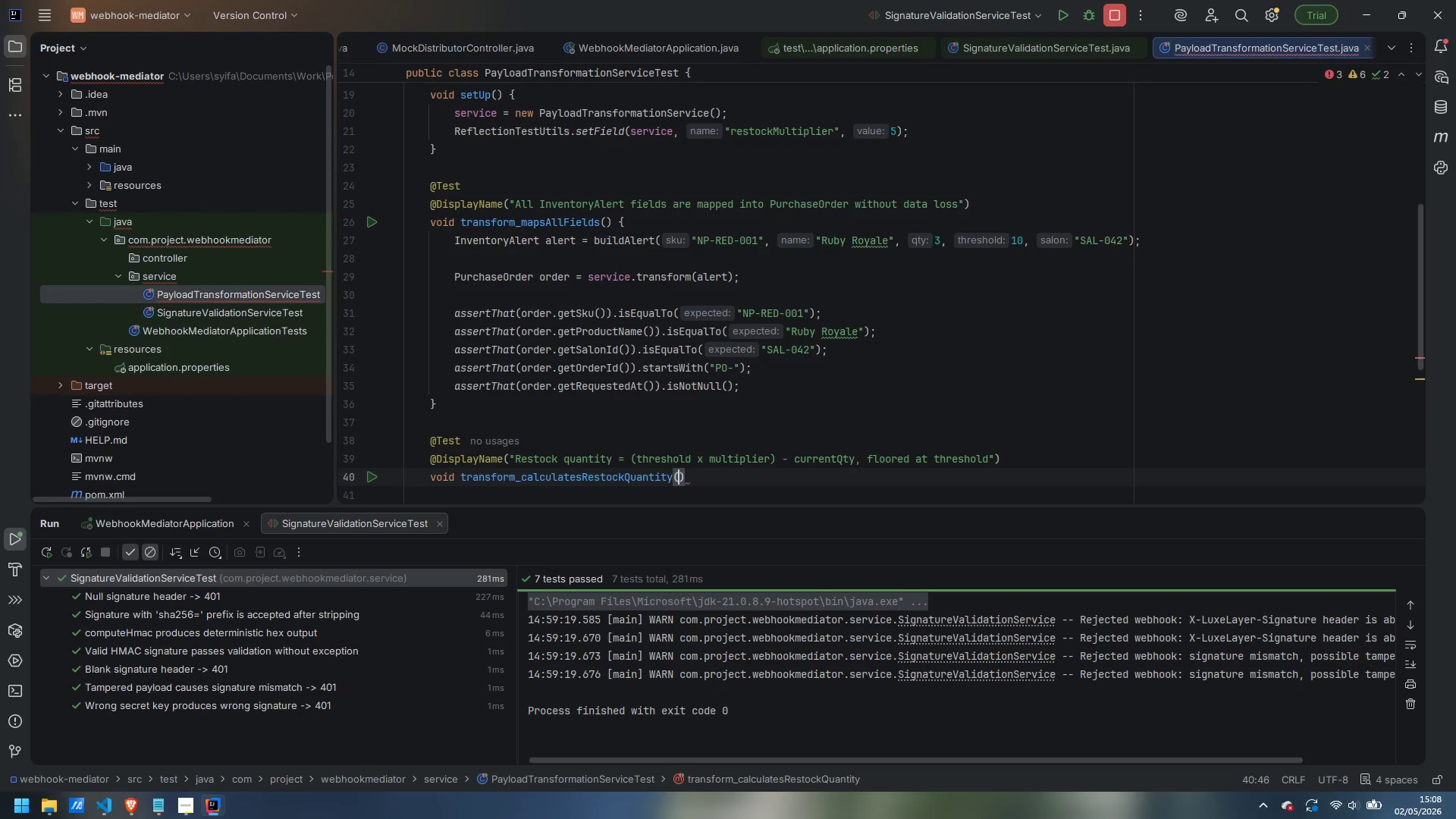 
key(ArrowRight)
 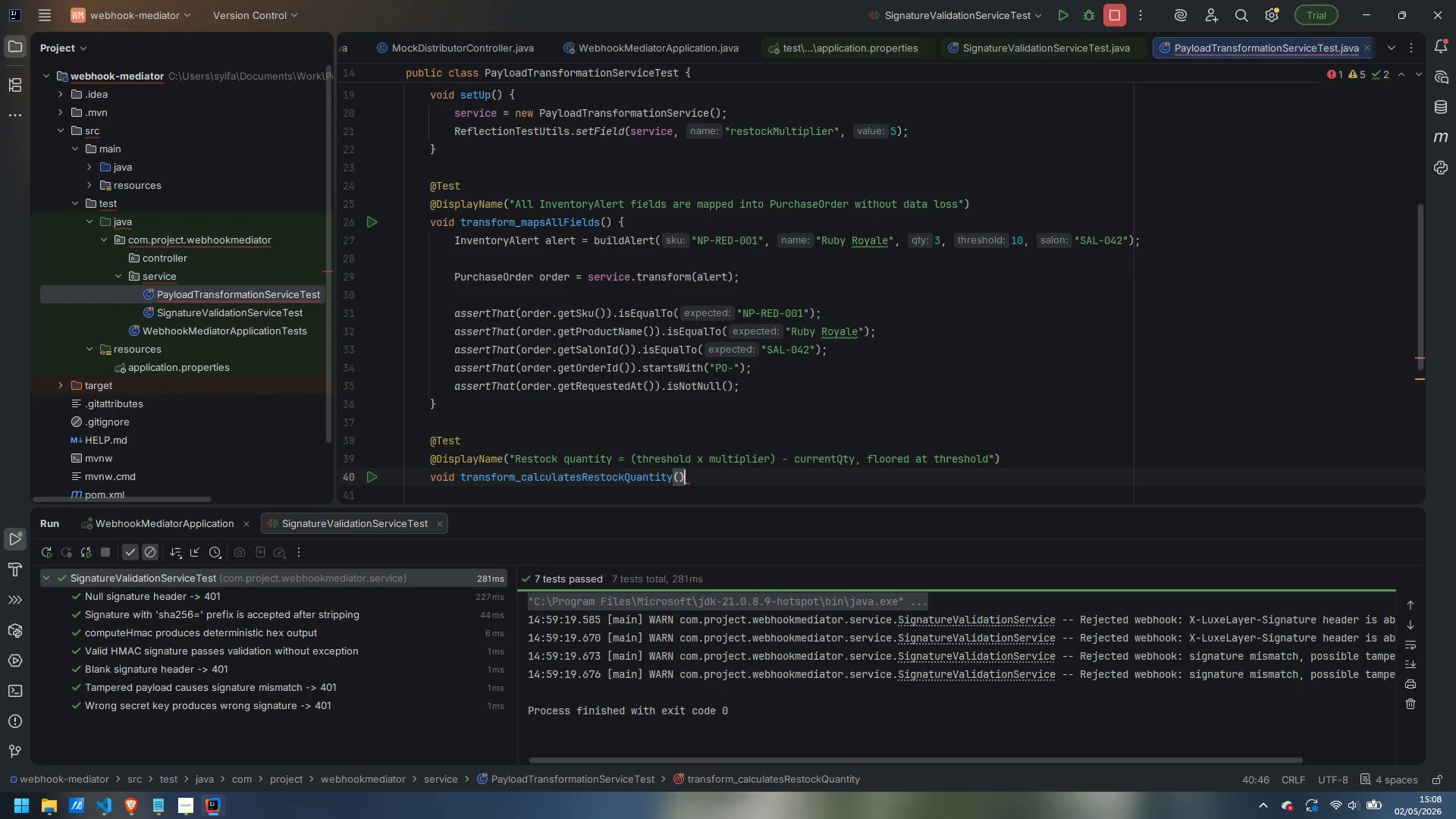 
key(Space)
 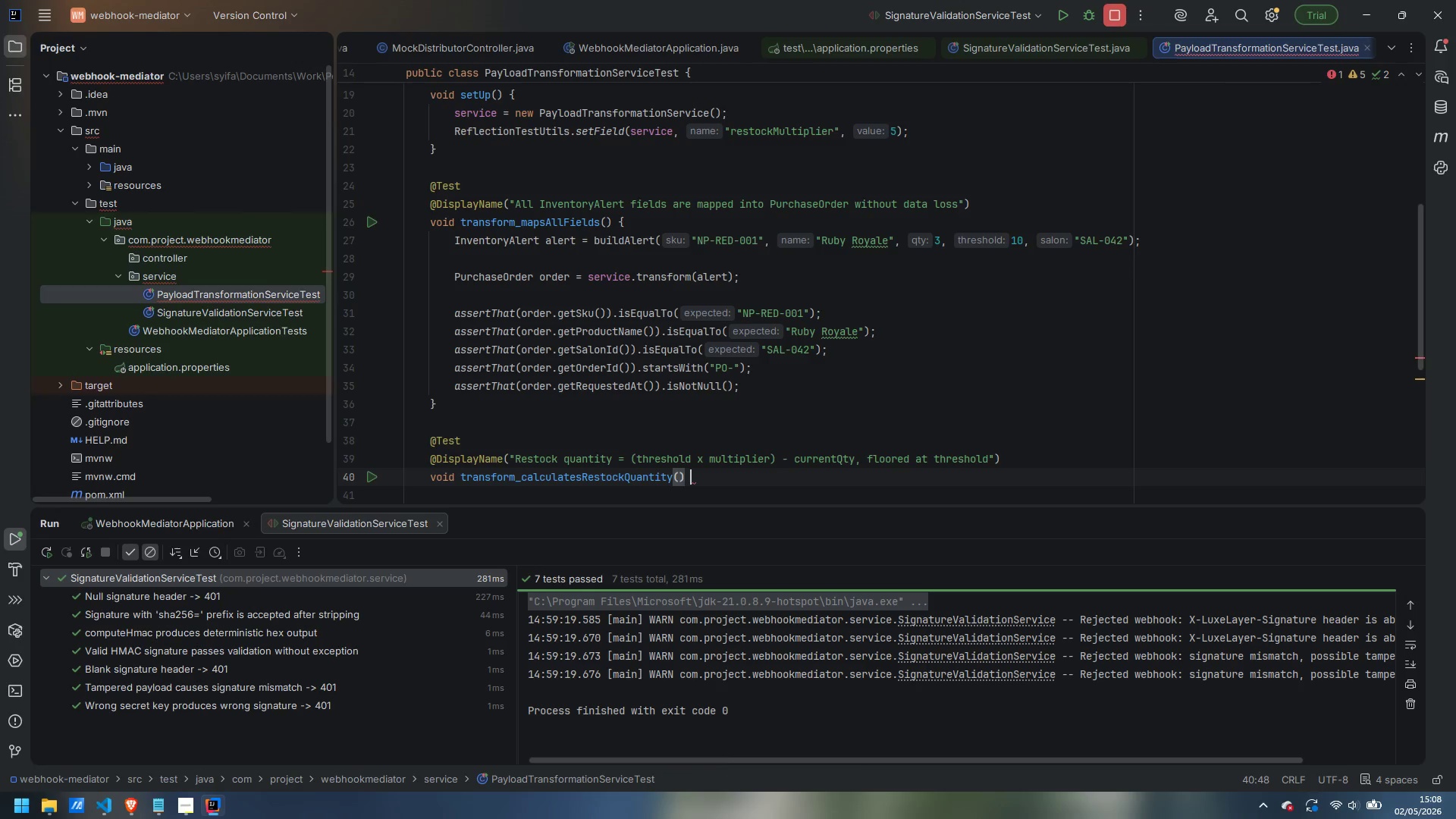 
key(Shift+BracketLeft)
 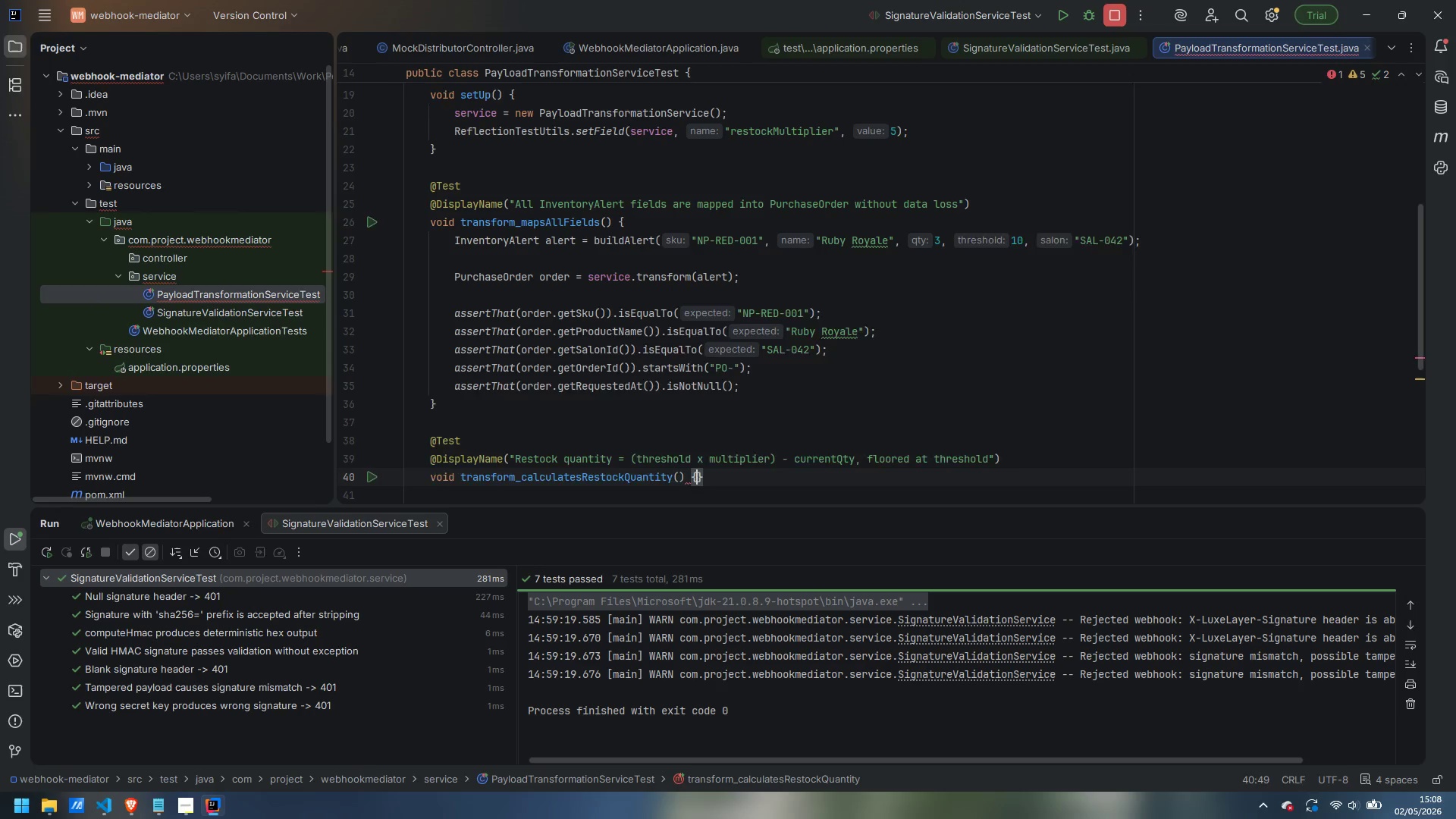 
key(Enter)
 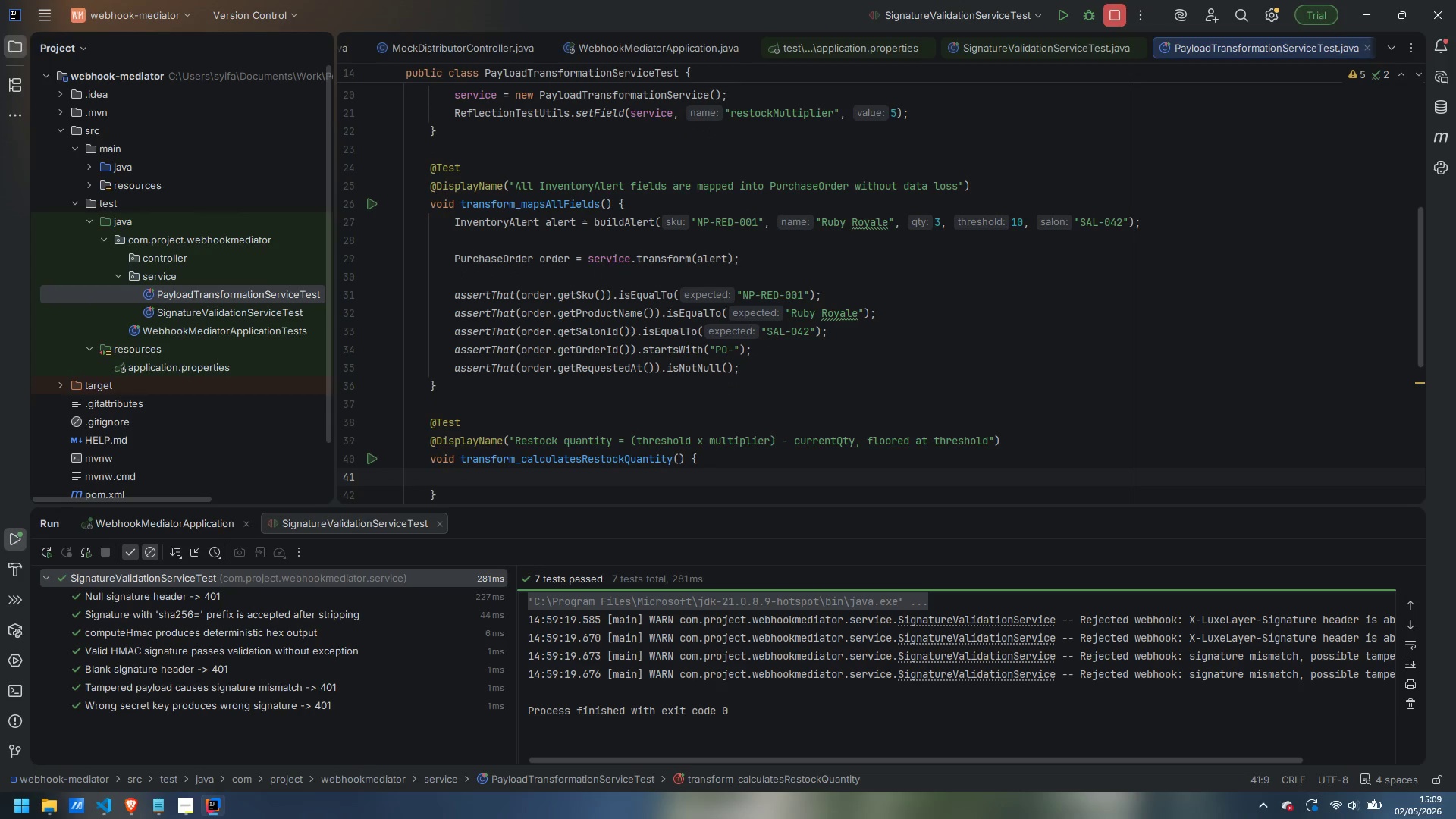 
type(InventoryAlert)
 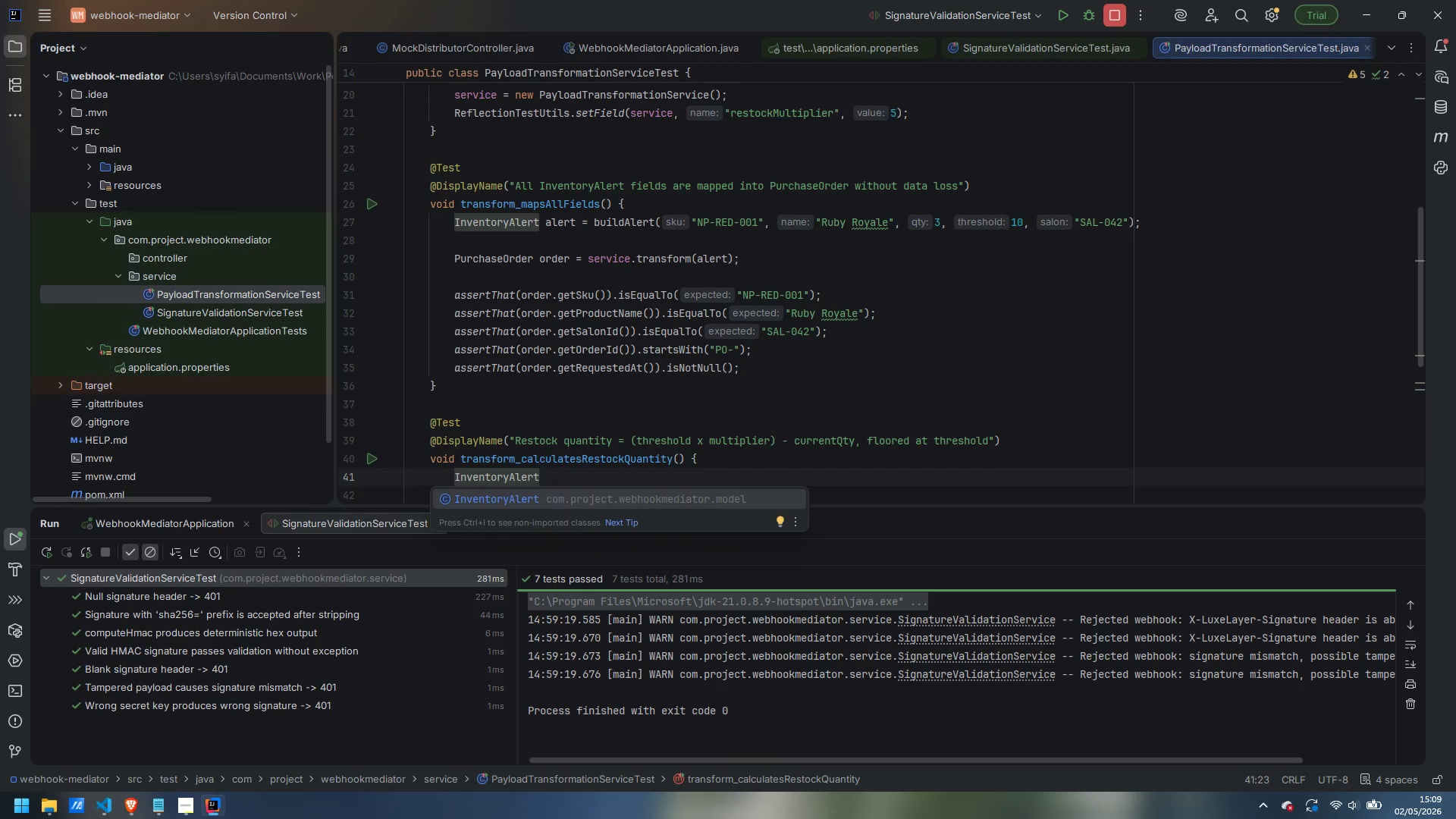 
key(Enter)
 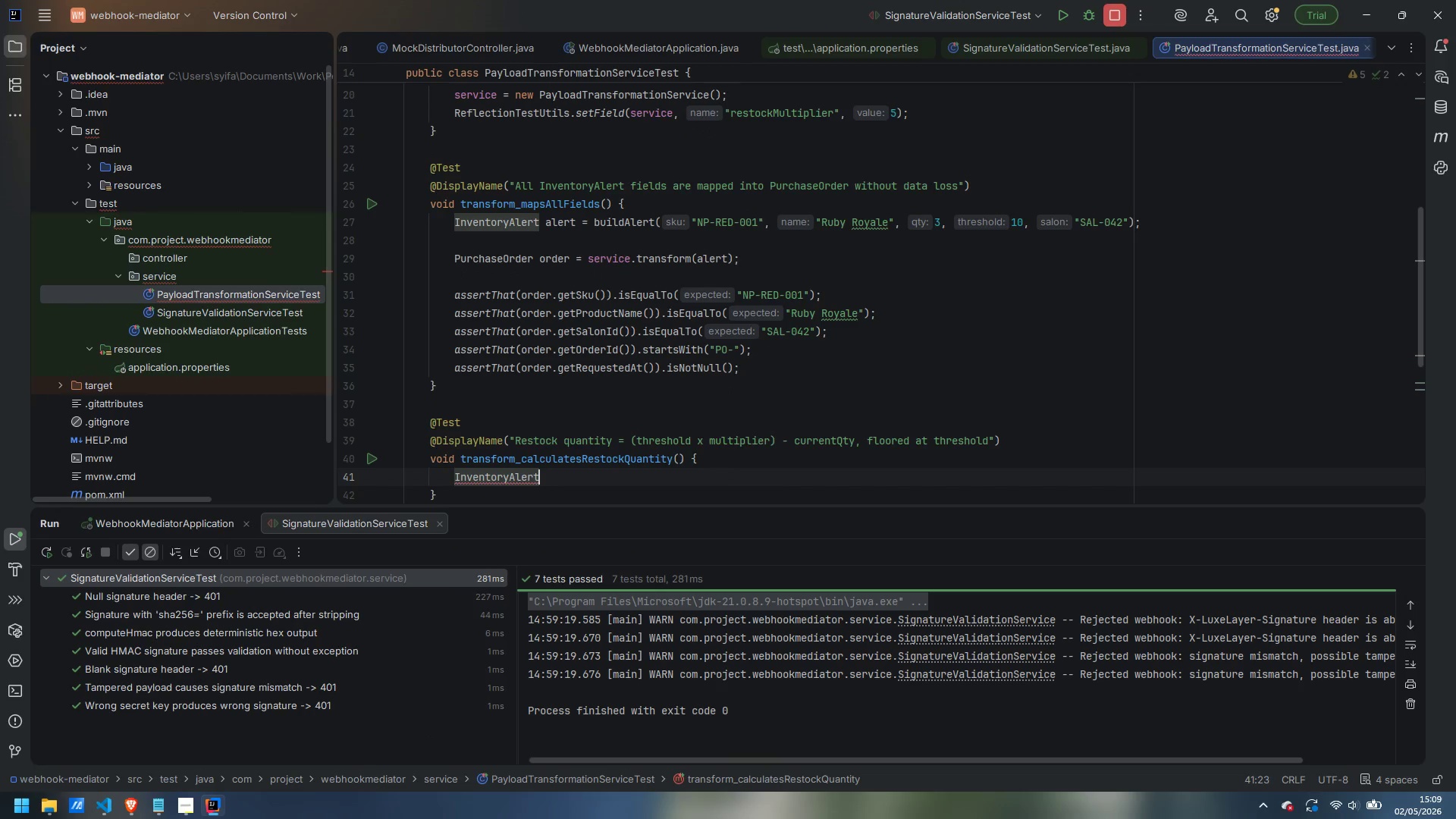 
type( alert = buildAlert(*)
key(Backspace)
type("SL)
key(Backspace)
type(KU-A)
 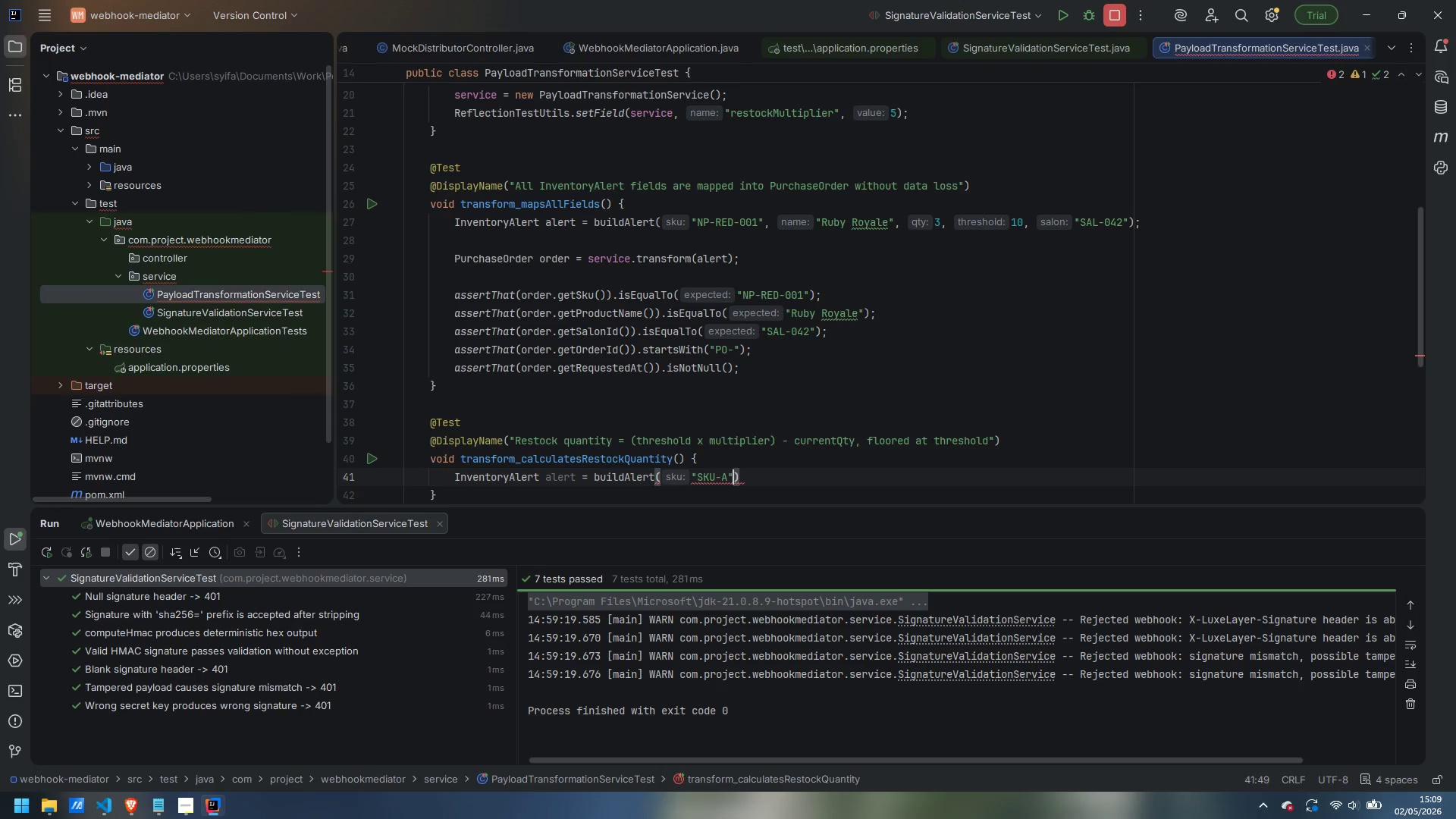 
 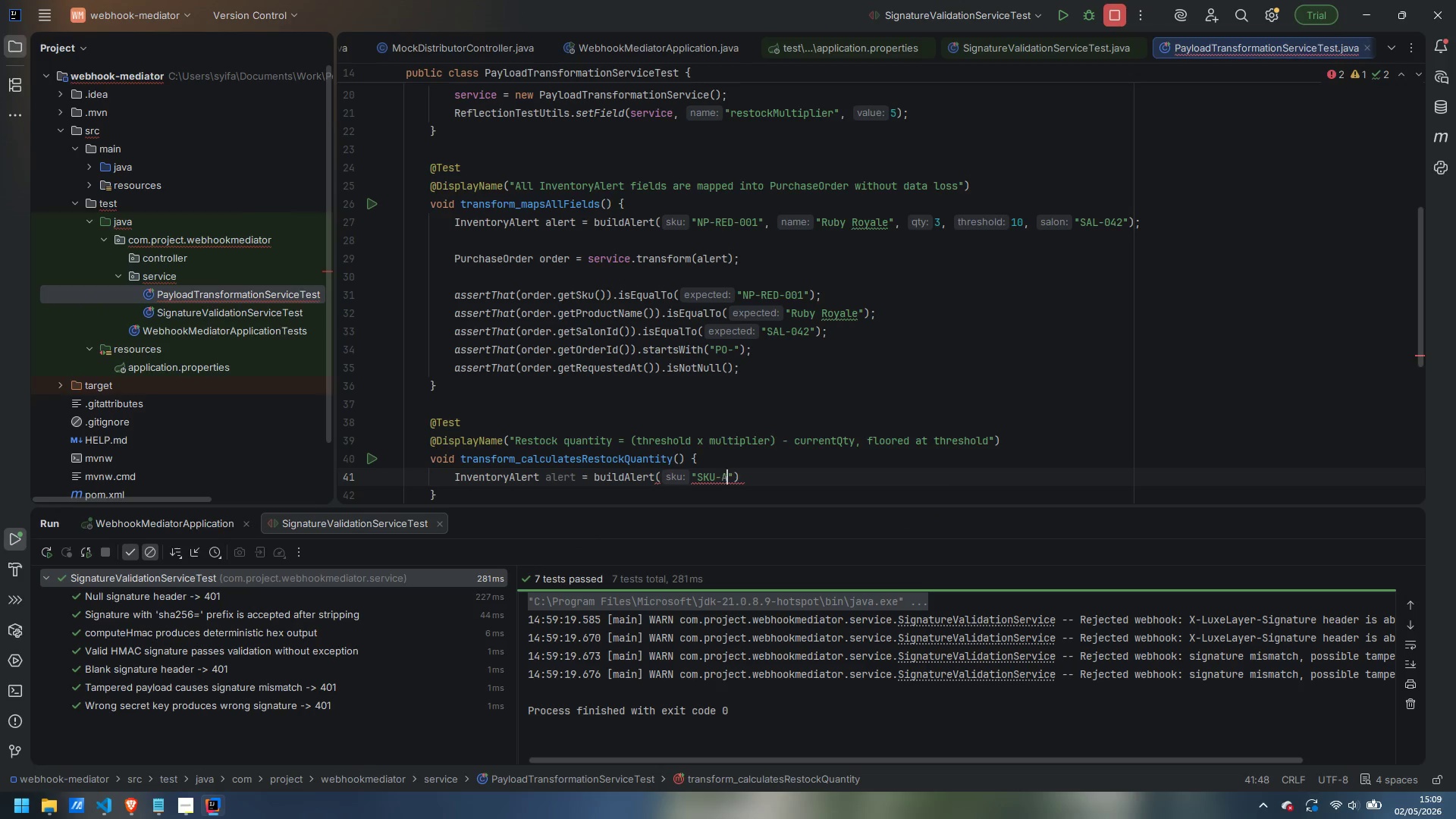 
key(ArrowRight)
 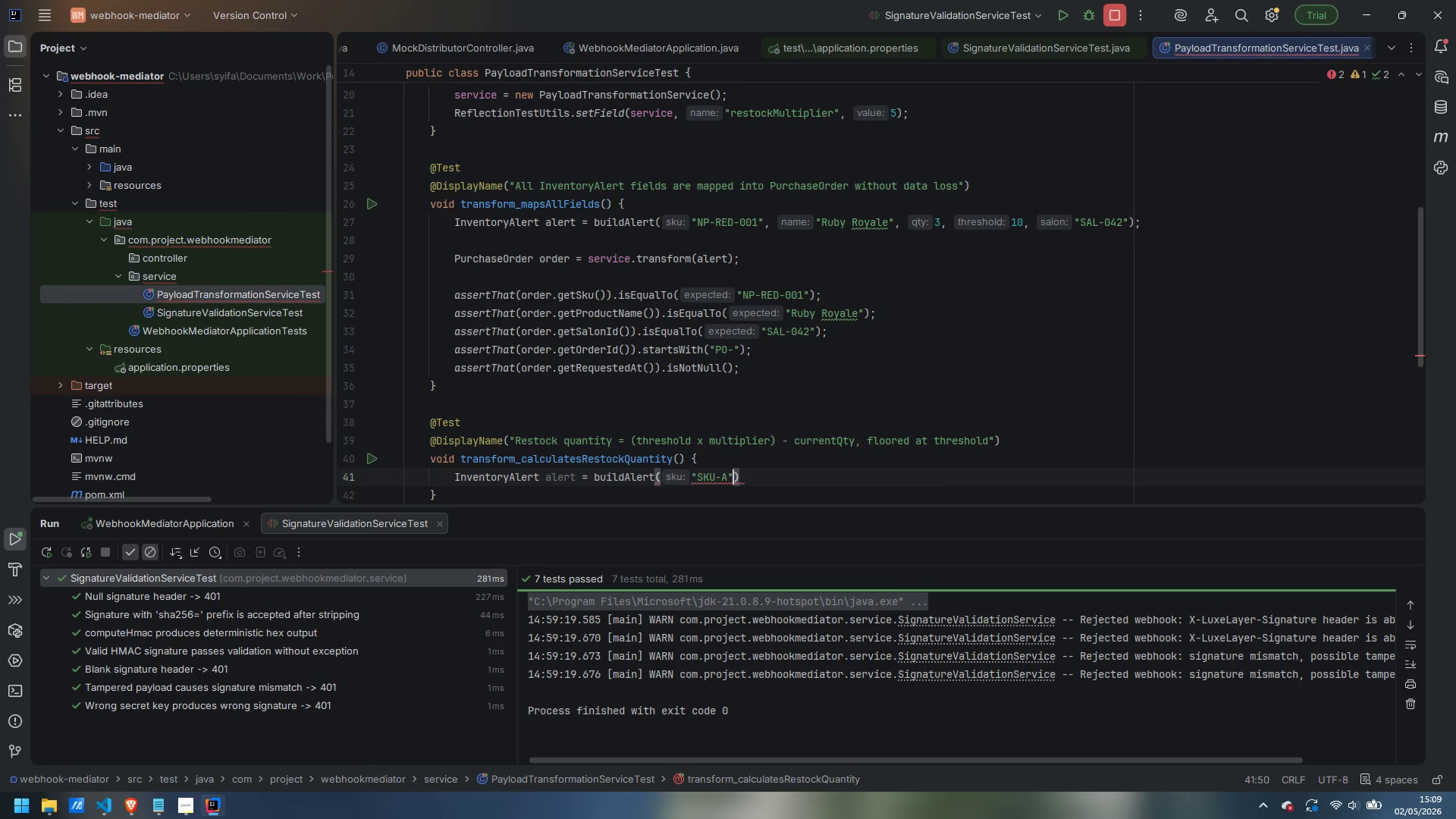 
type(, "Product A)
 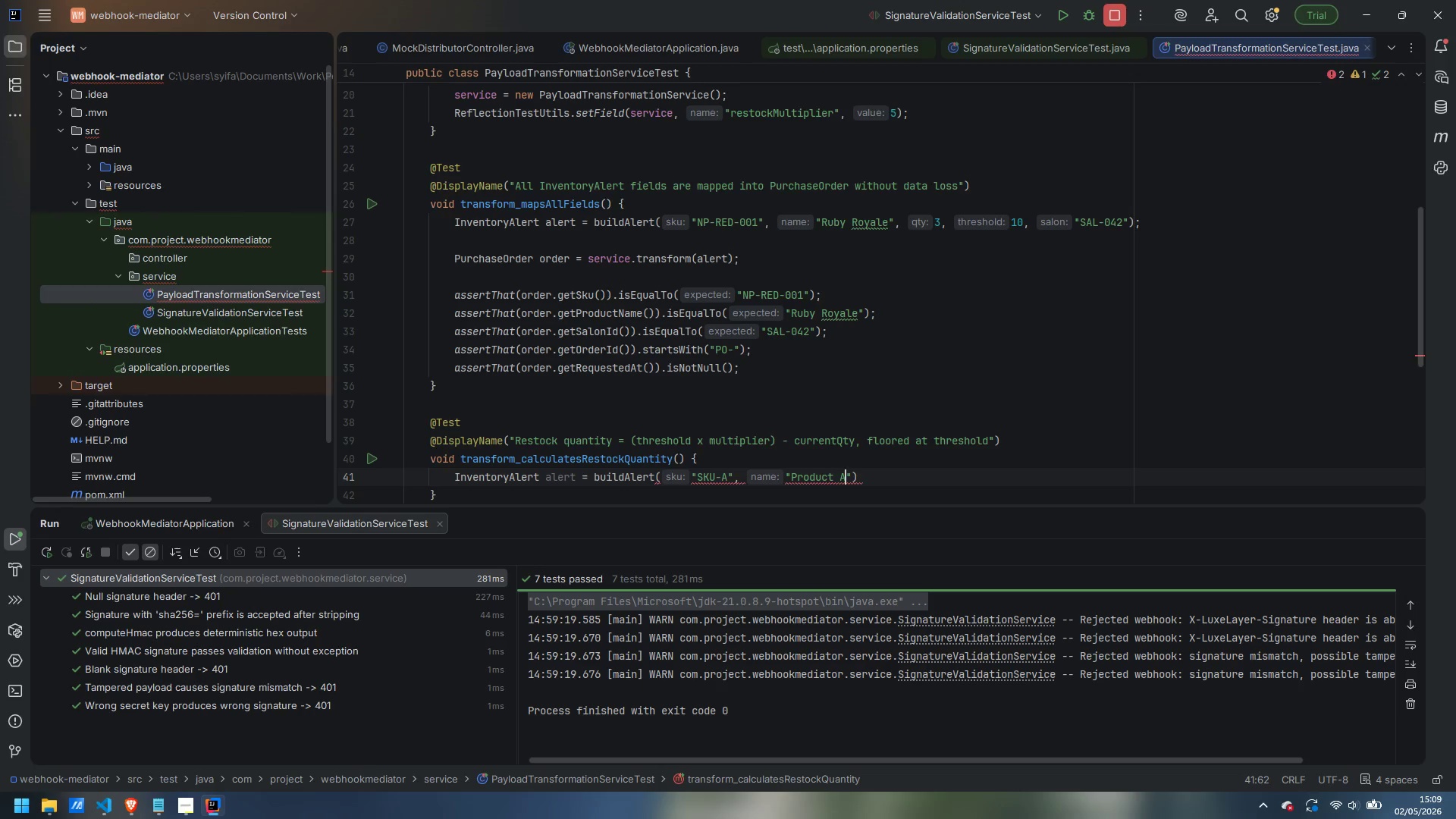 
 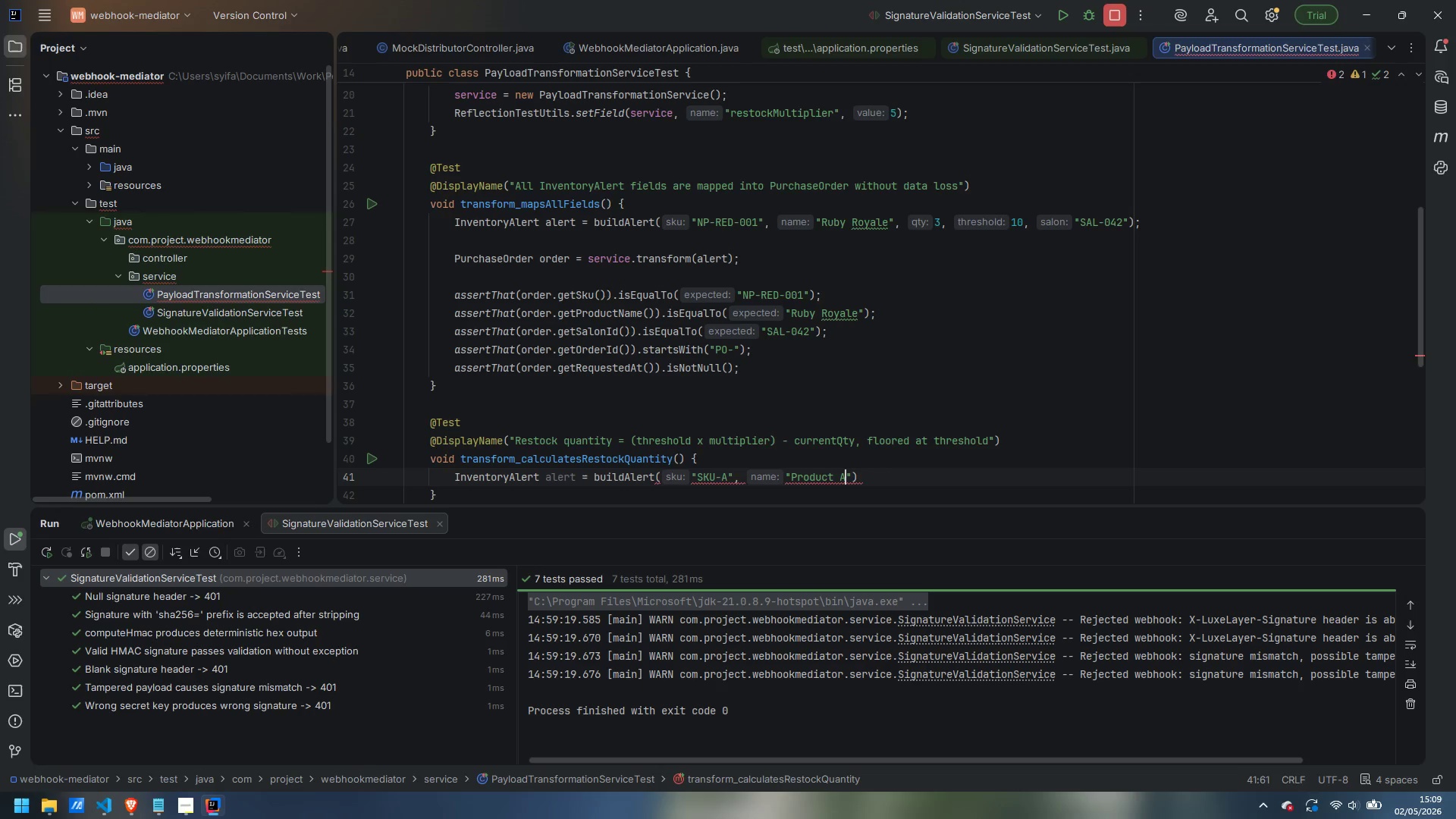 
key(ArrowRight)
 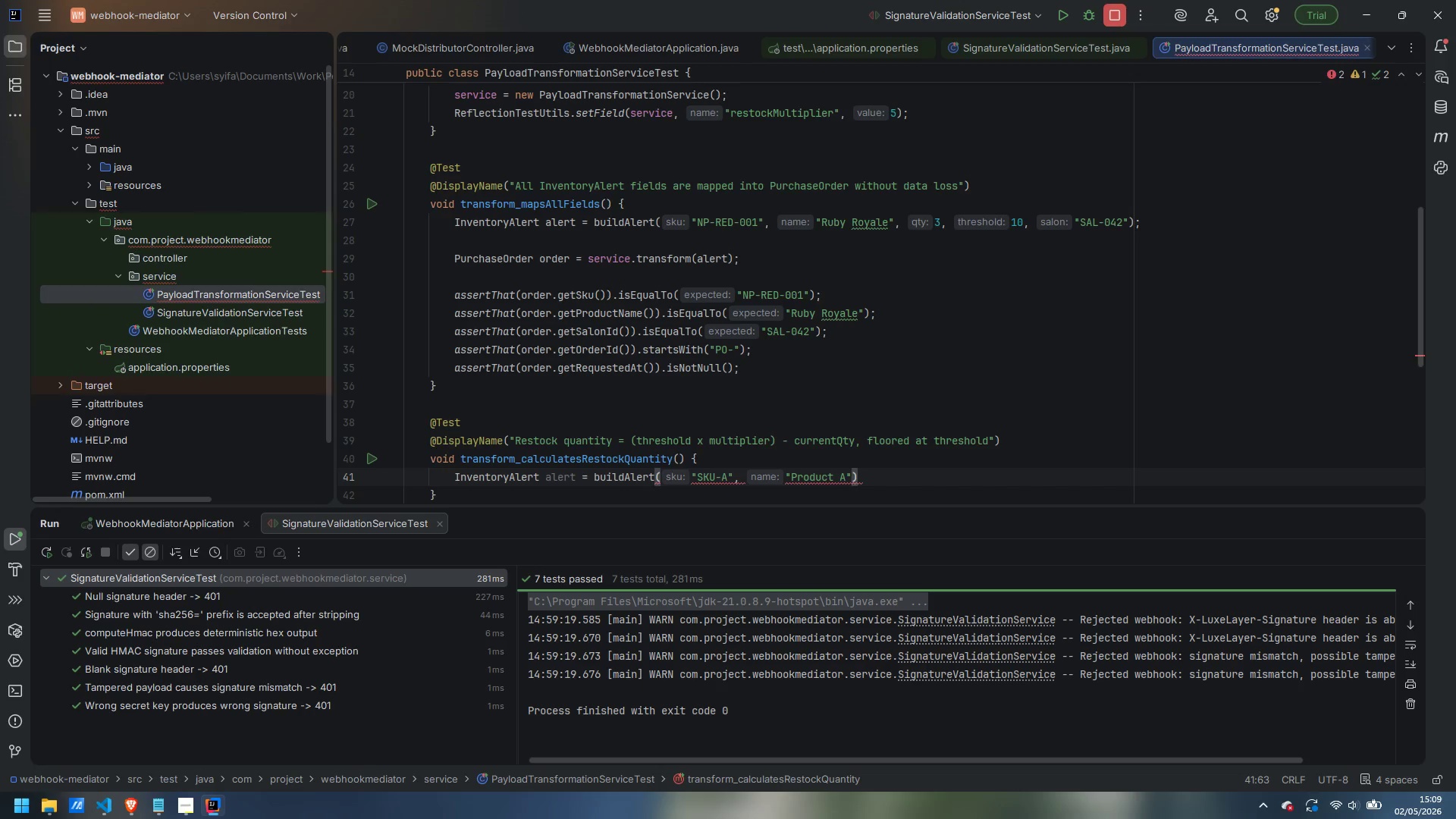 
type(, 3, 10, "SAL-001)
 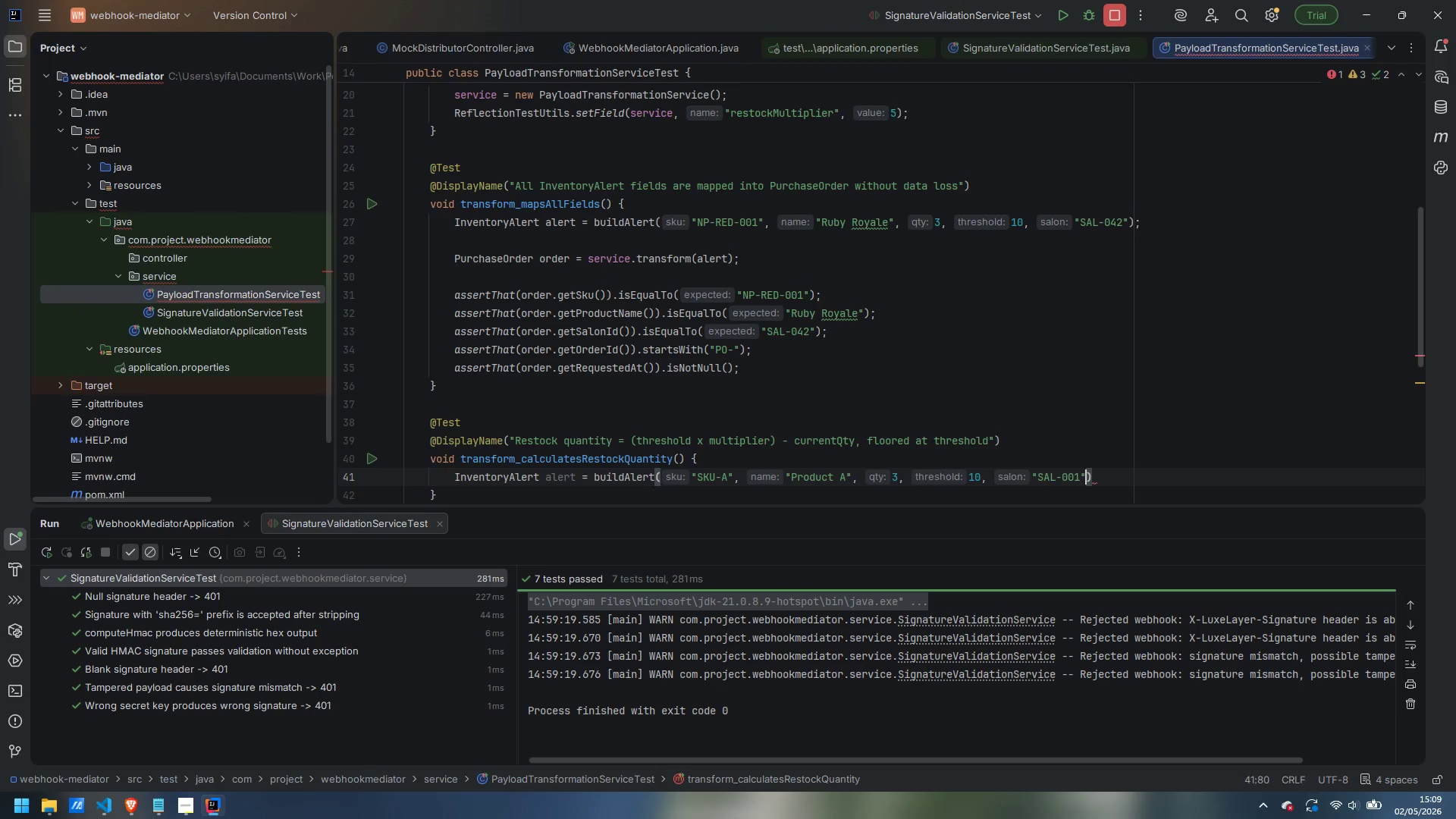 
 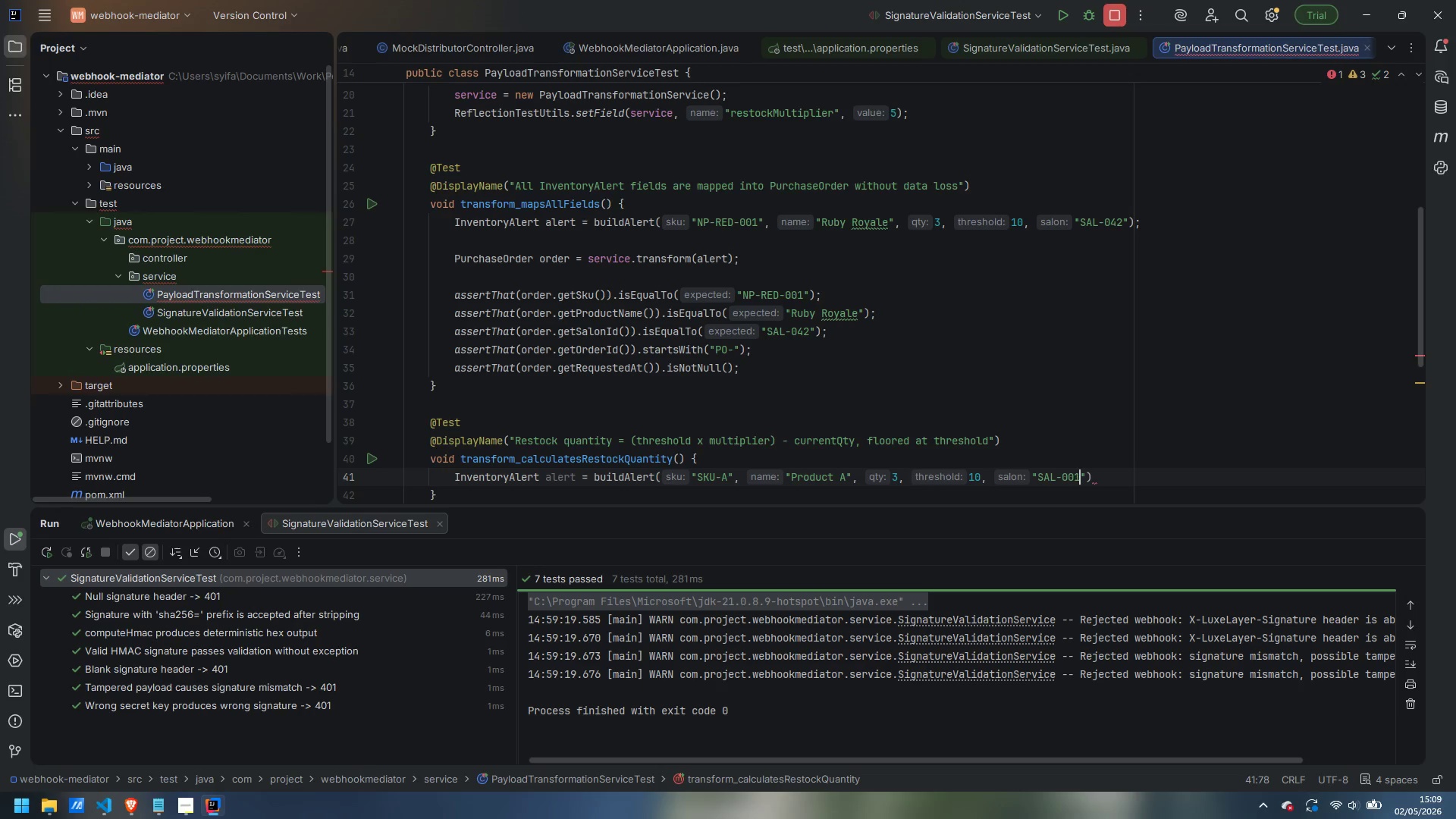 
key(ArrowRight)
 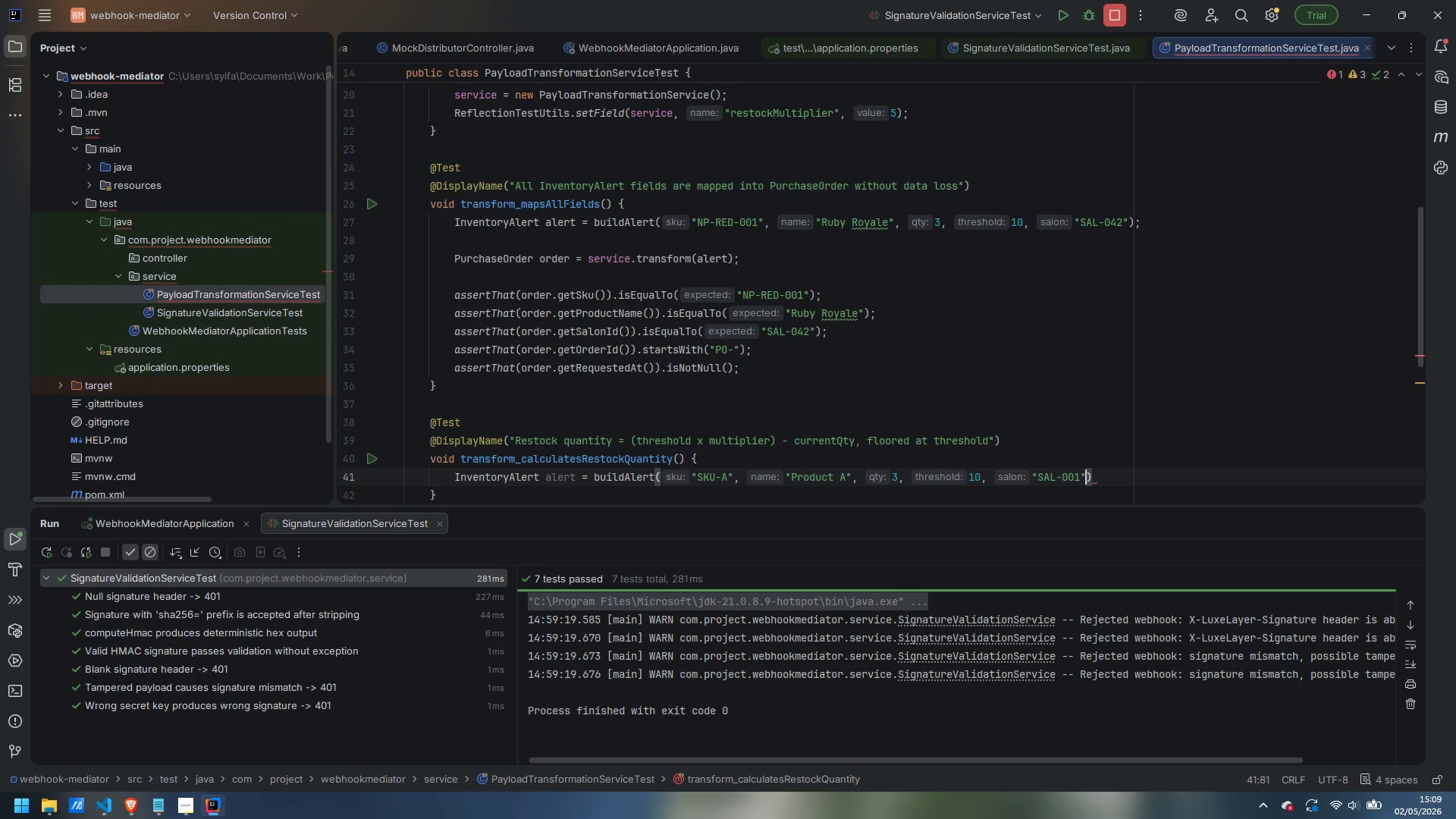 
key(ArrowRight)
 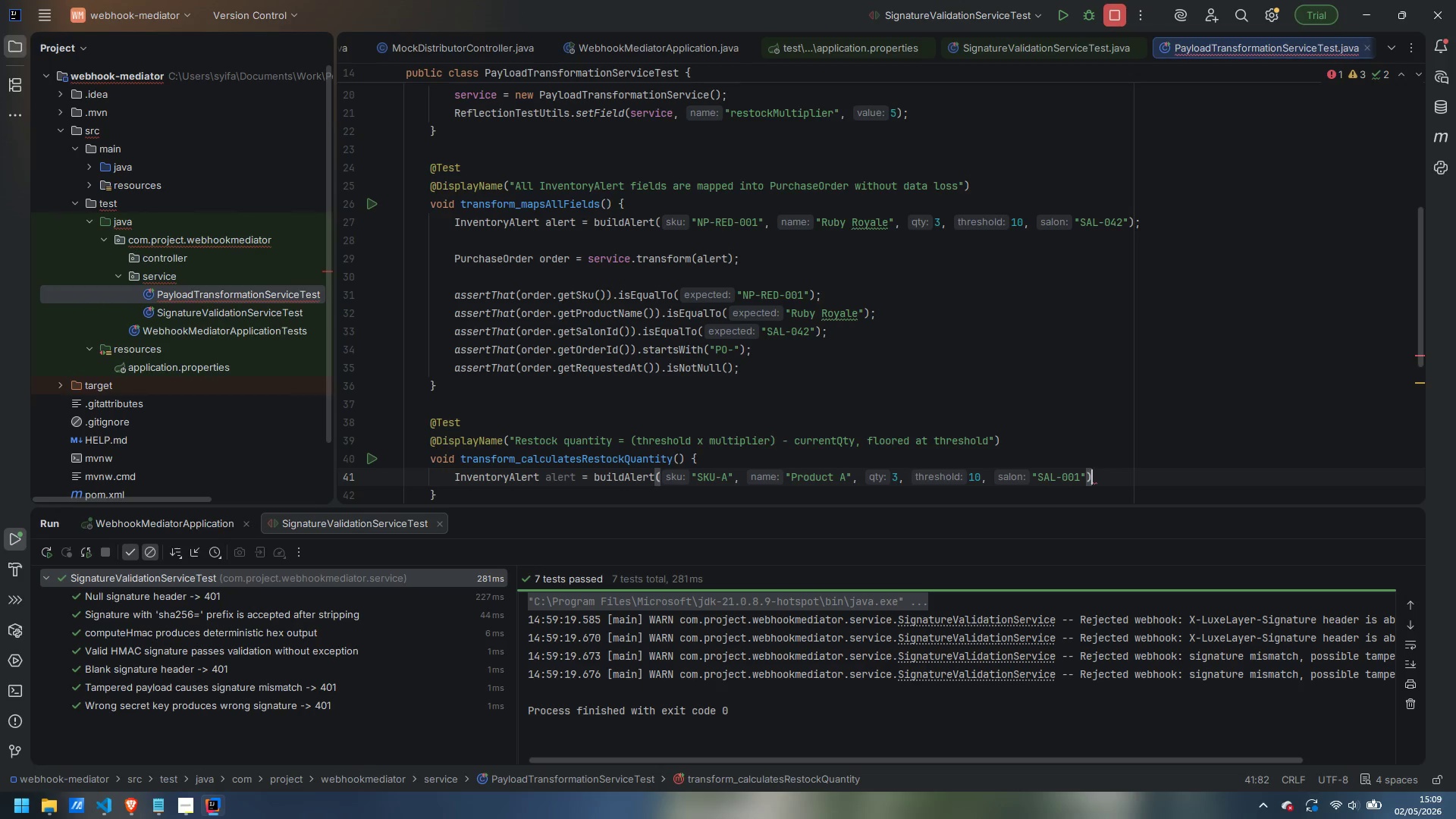 
key(Semicolon)
 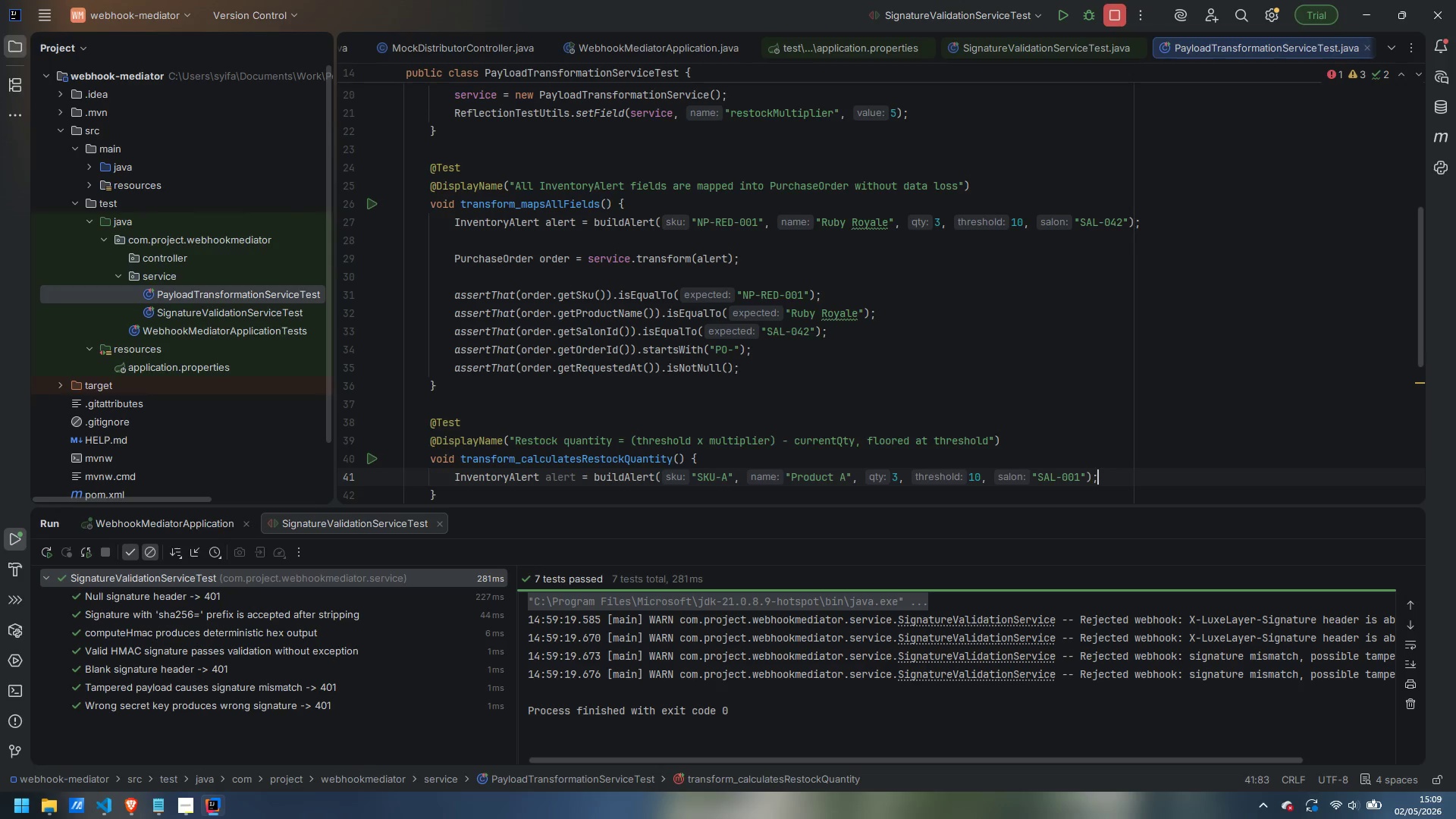 
key(Enter)
 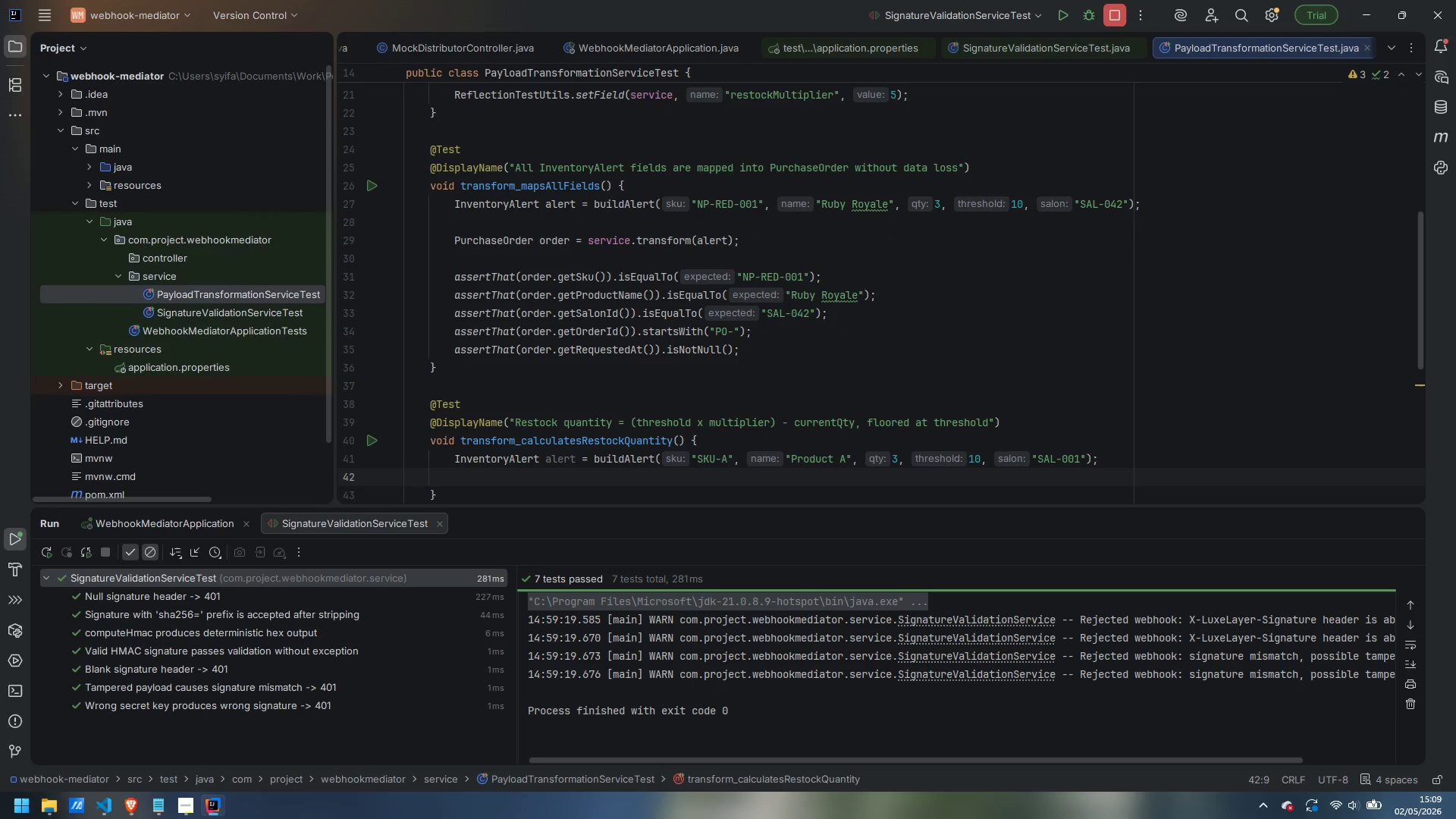 
key(Enter)
 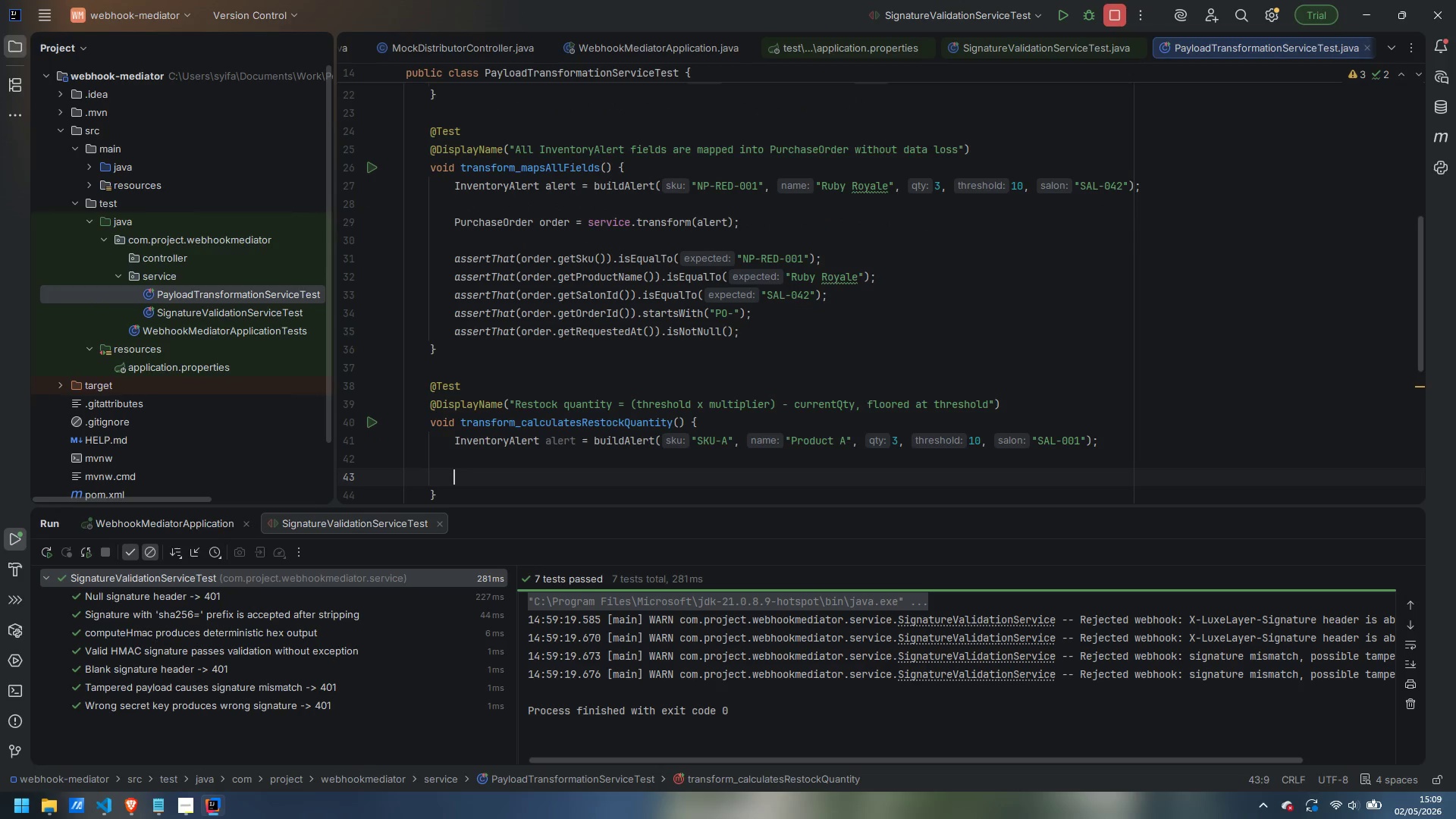 
type(Purchga)
key(Backspace)
key(Backspace)
type(aseOrder)
 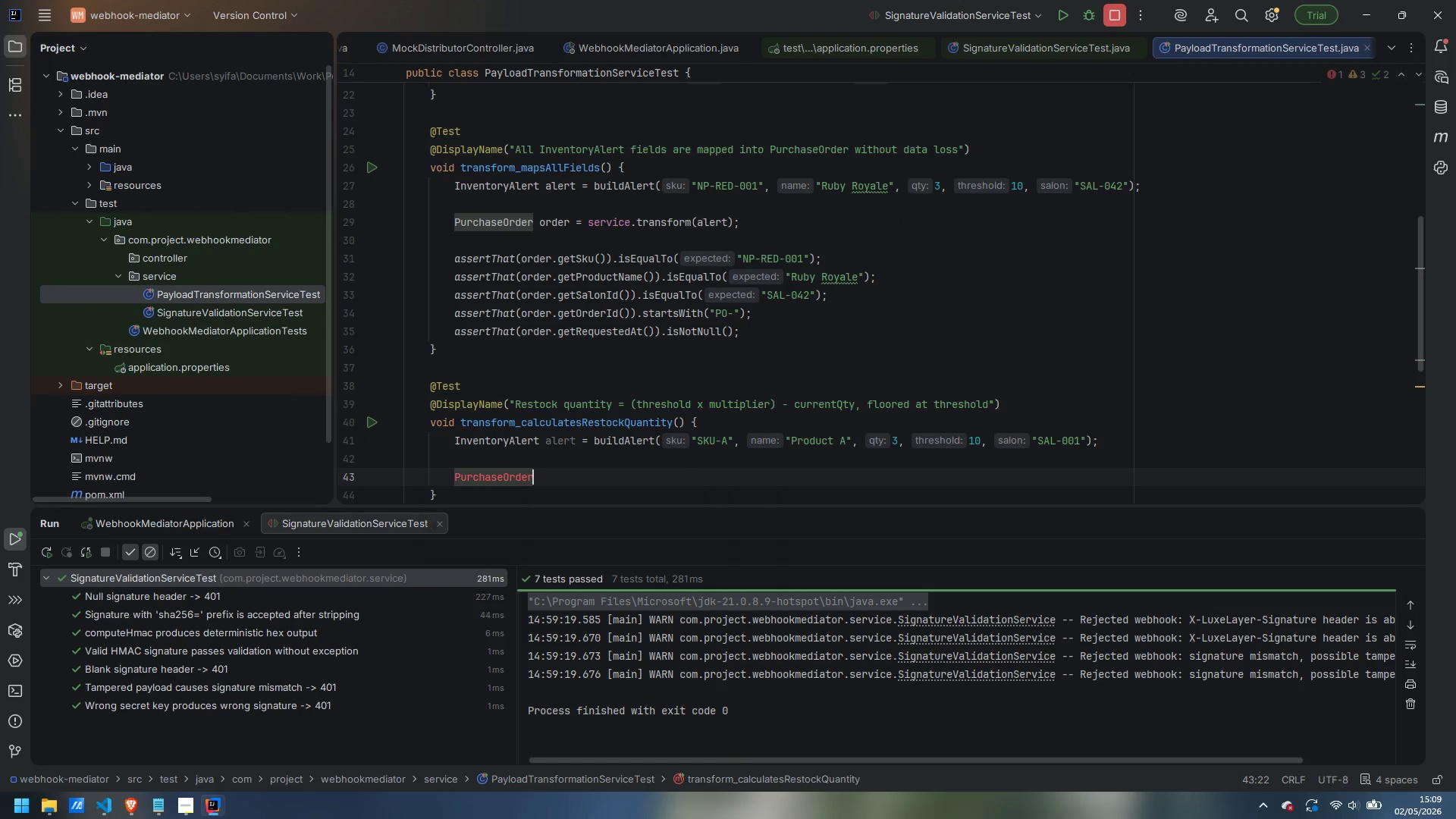 
key(Enter)
 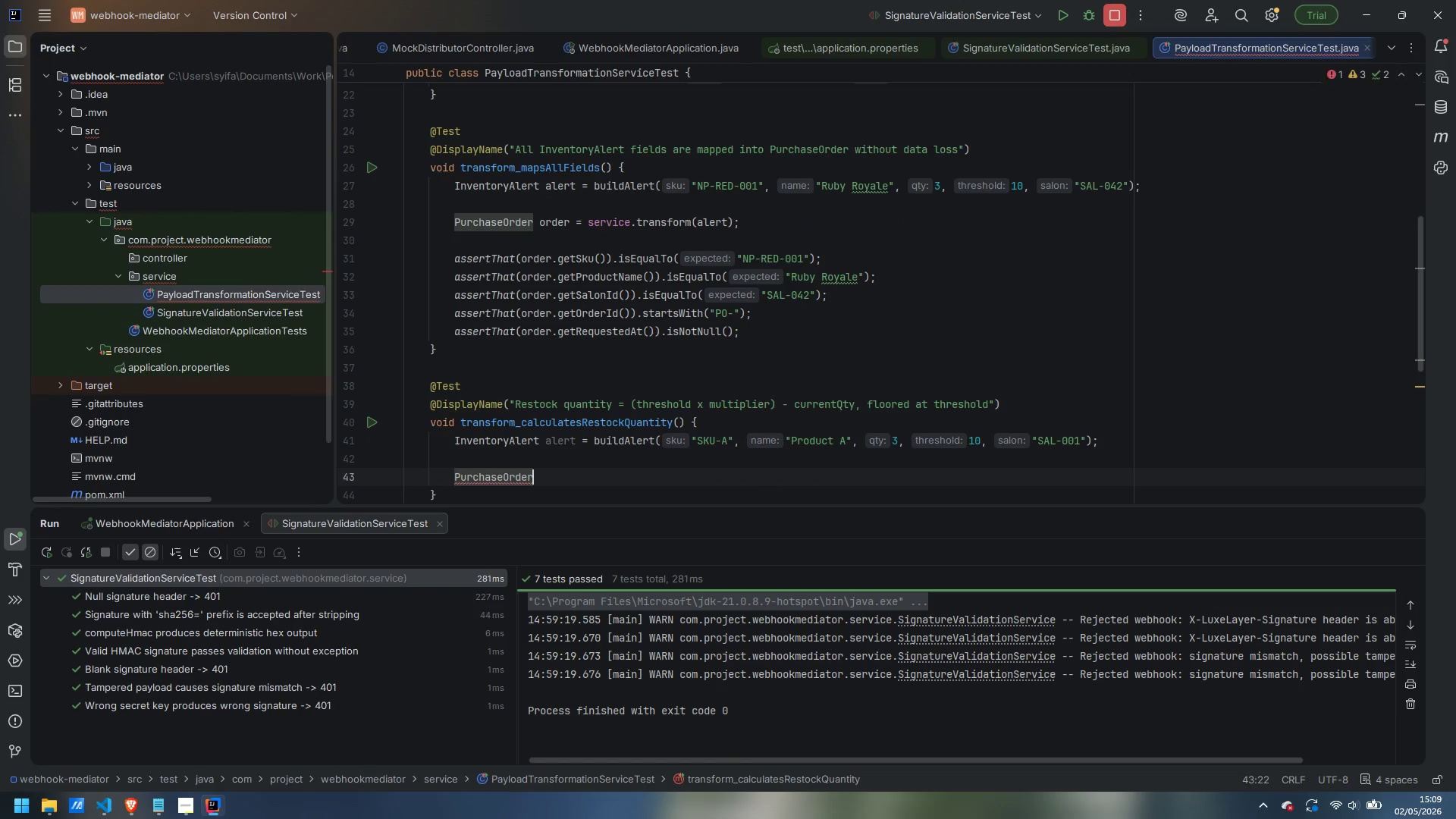 
type( order = service.transform)
 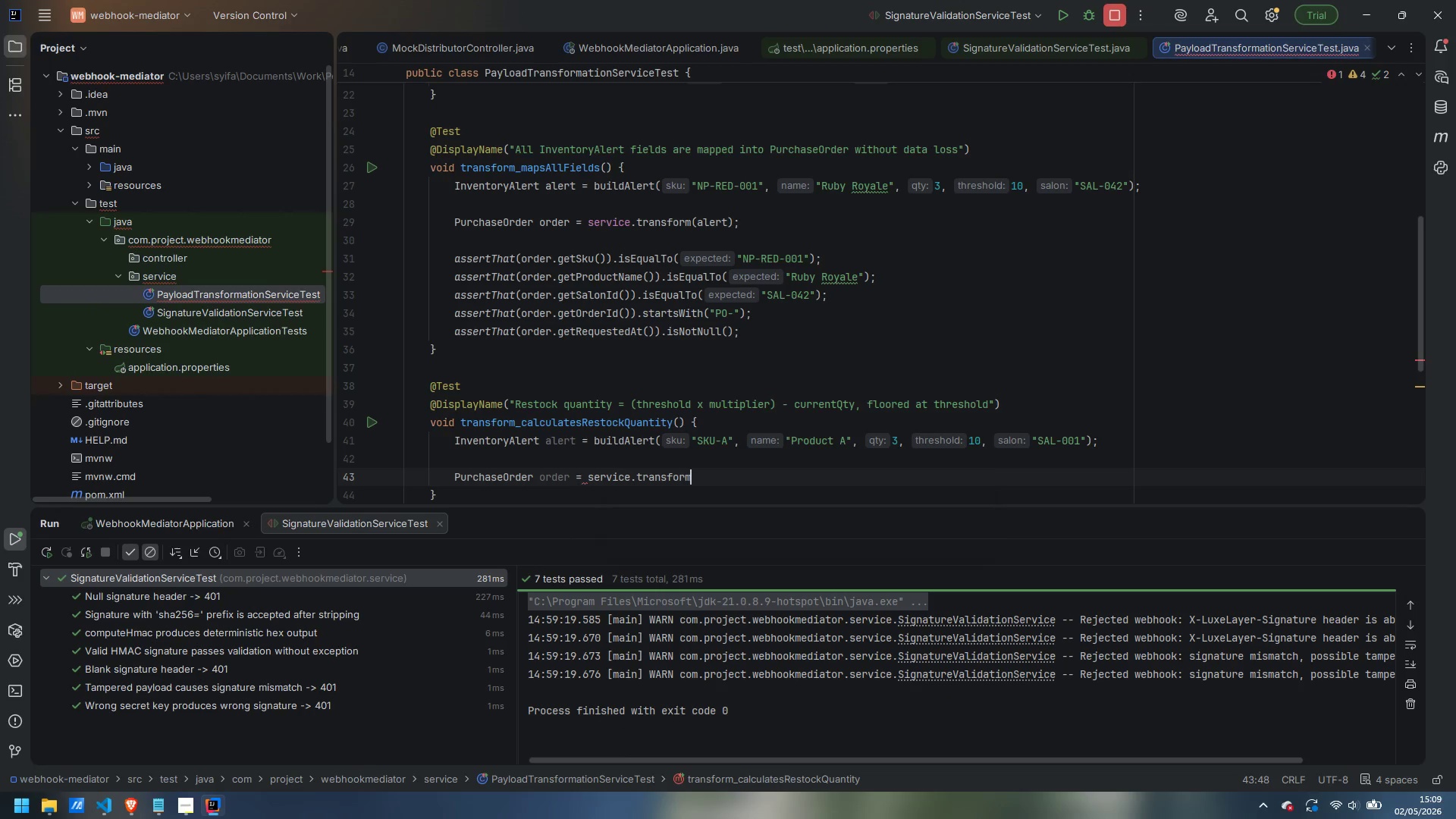 
key(Enter)
 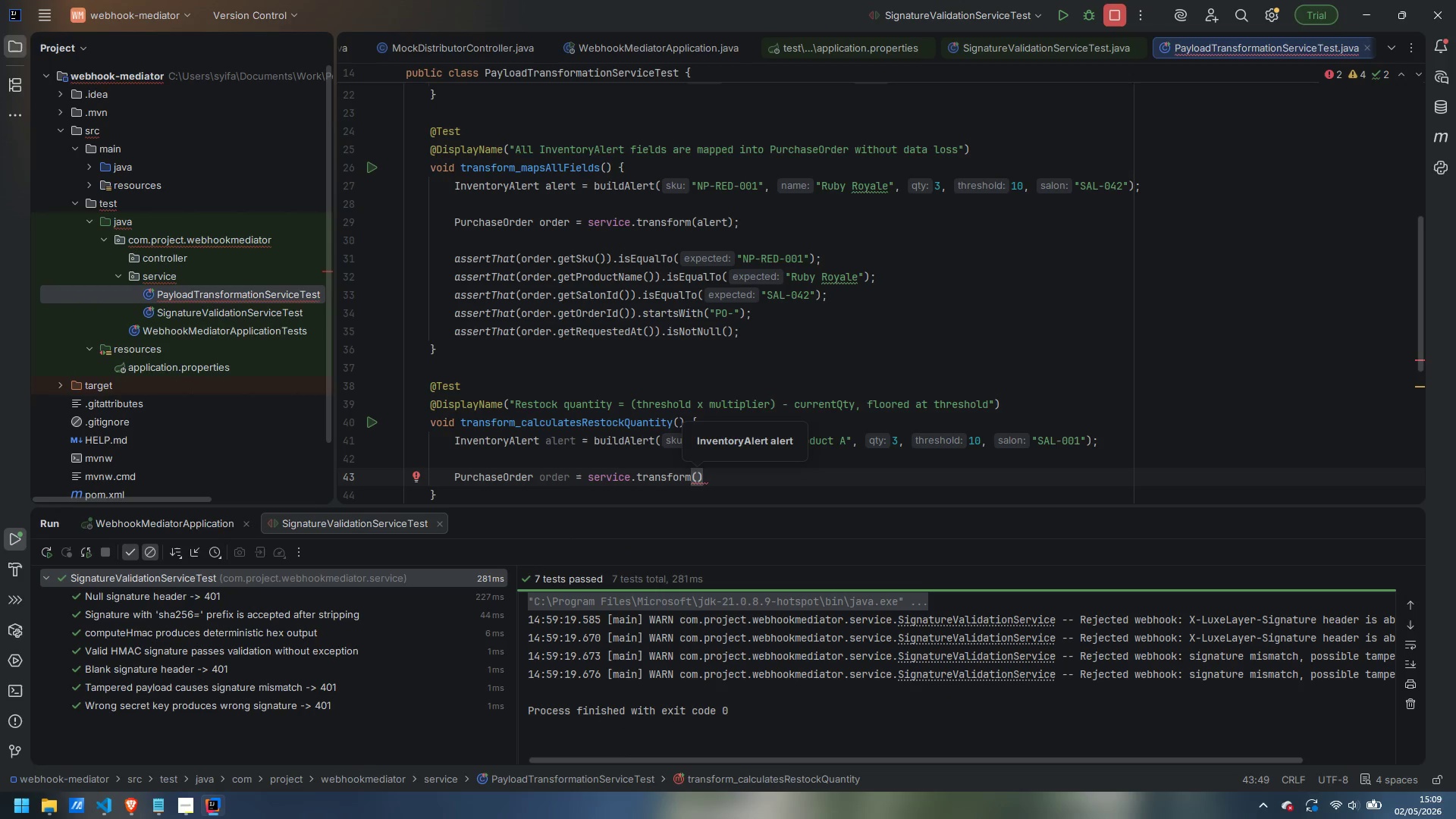 
type(alert)
 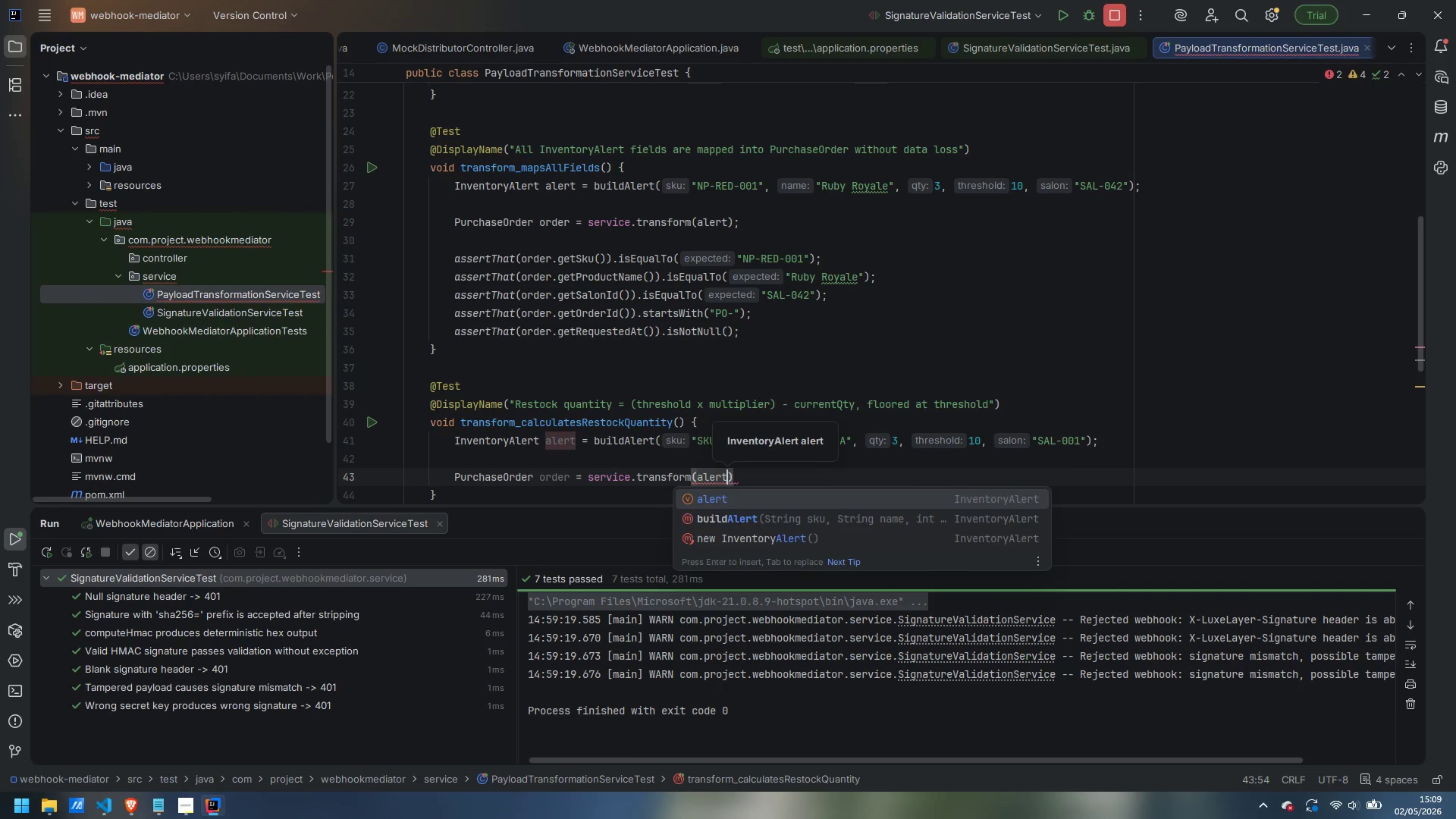 
key(Enter)
 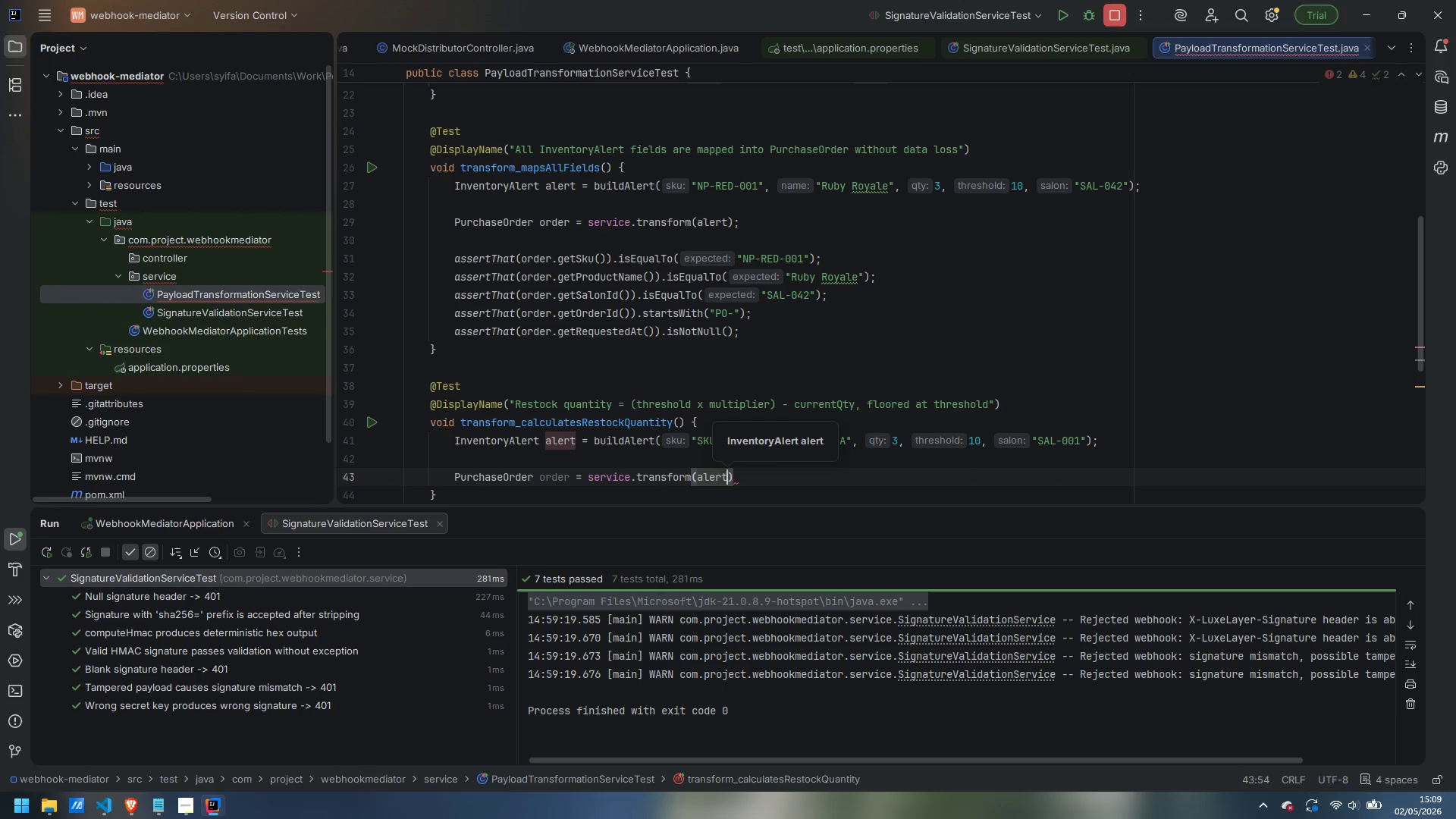 
key(ArrowRight)
 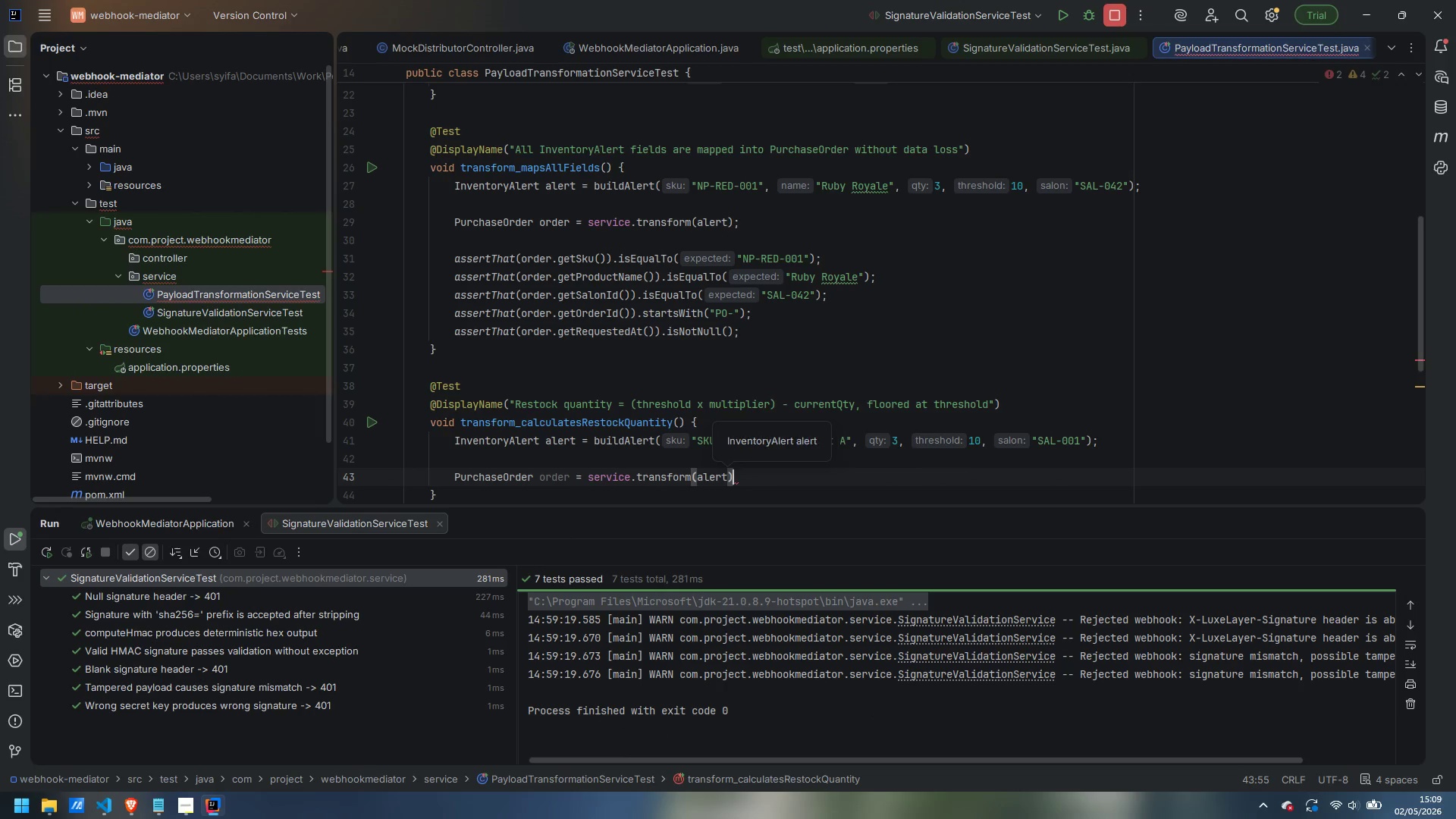 
key(Semicolon)
 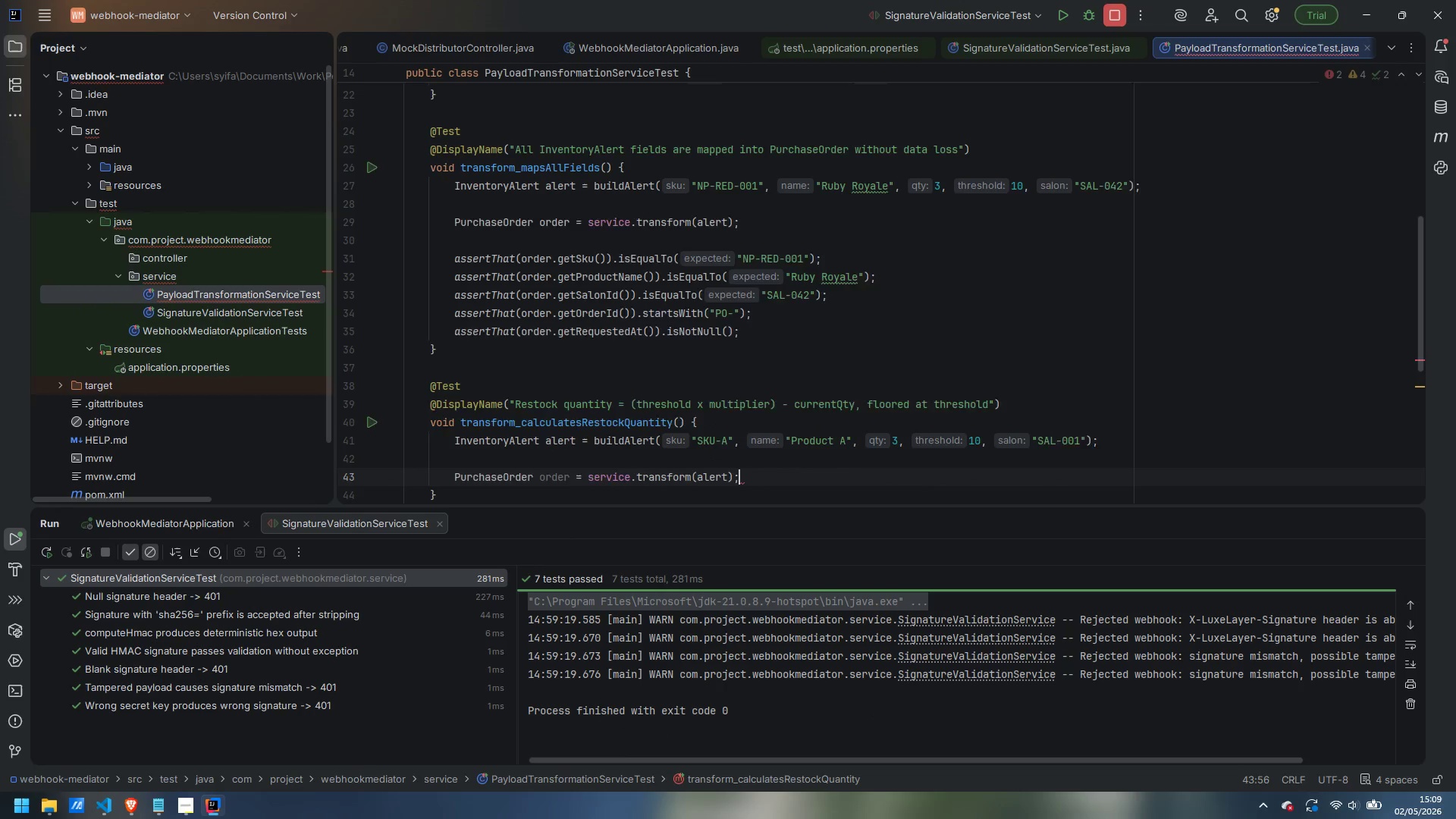 
key(Enter)
 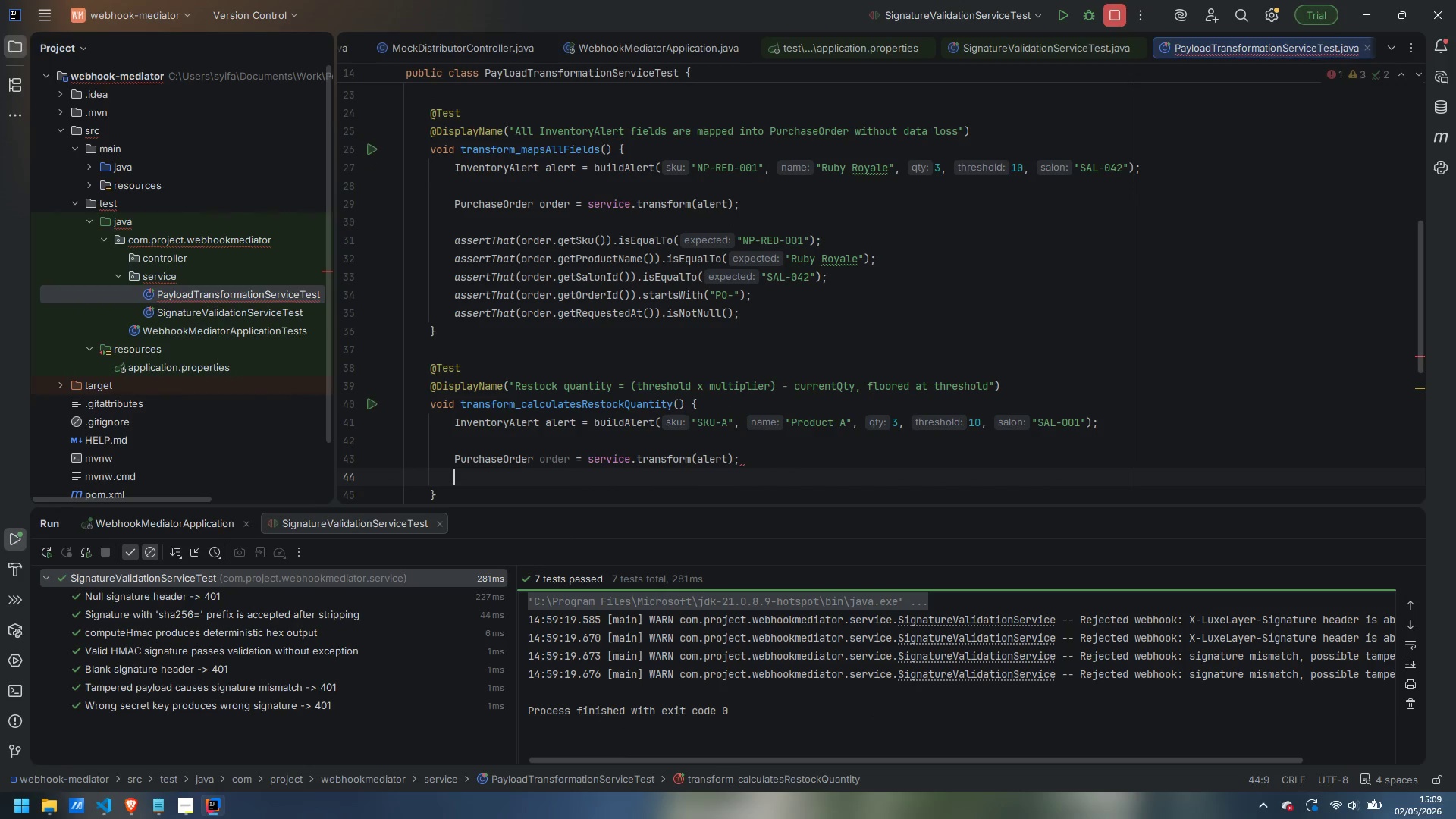 
key(Enter)
 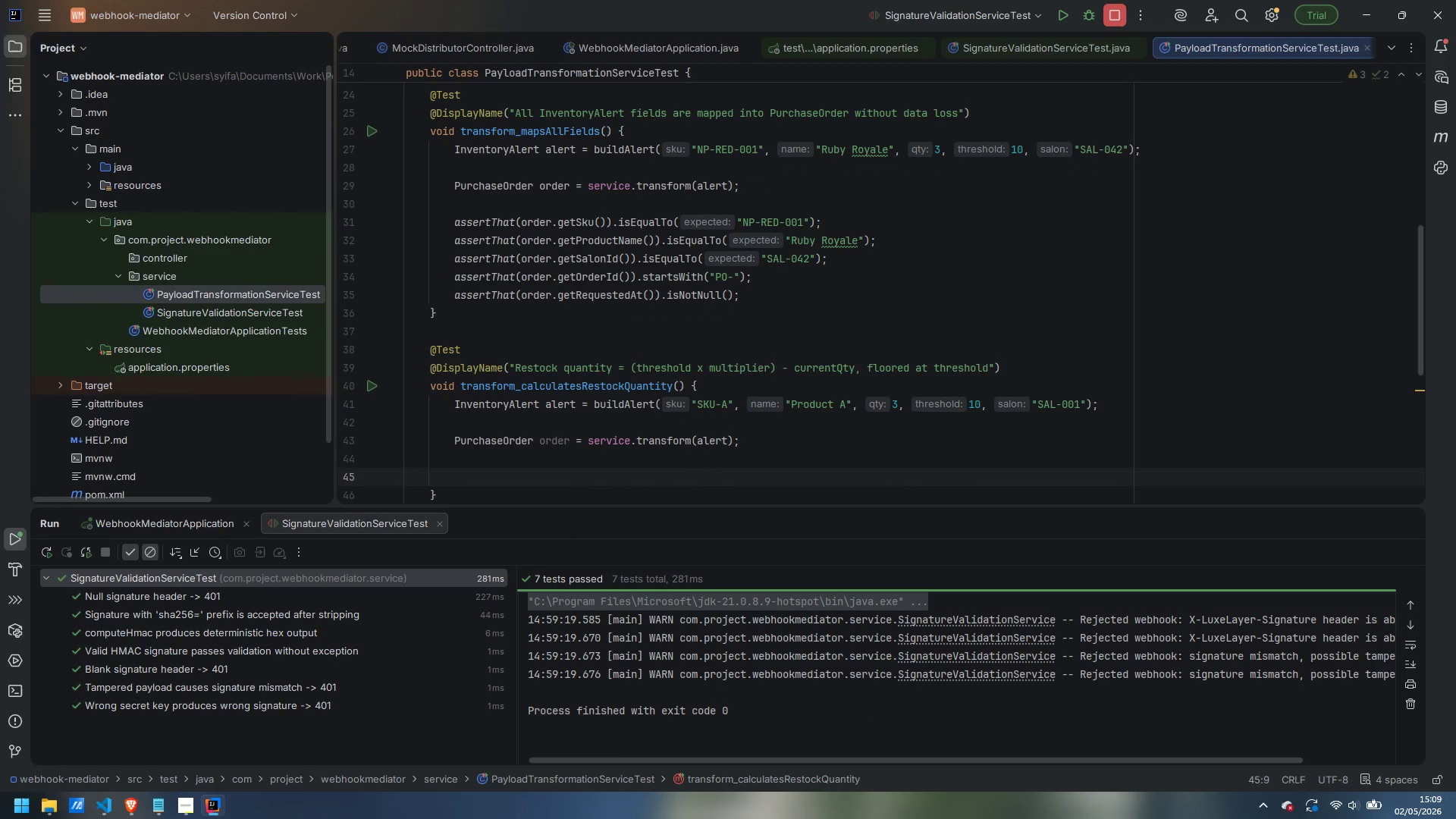 
type(assertThat(order.getA)
key(Backspace)
type(Quantity())
 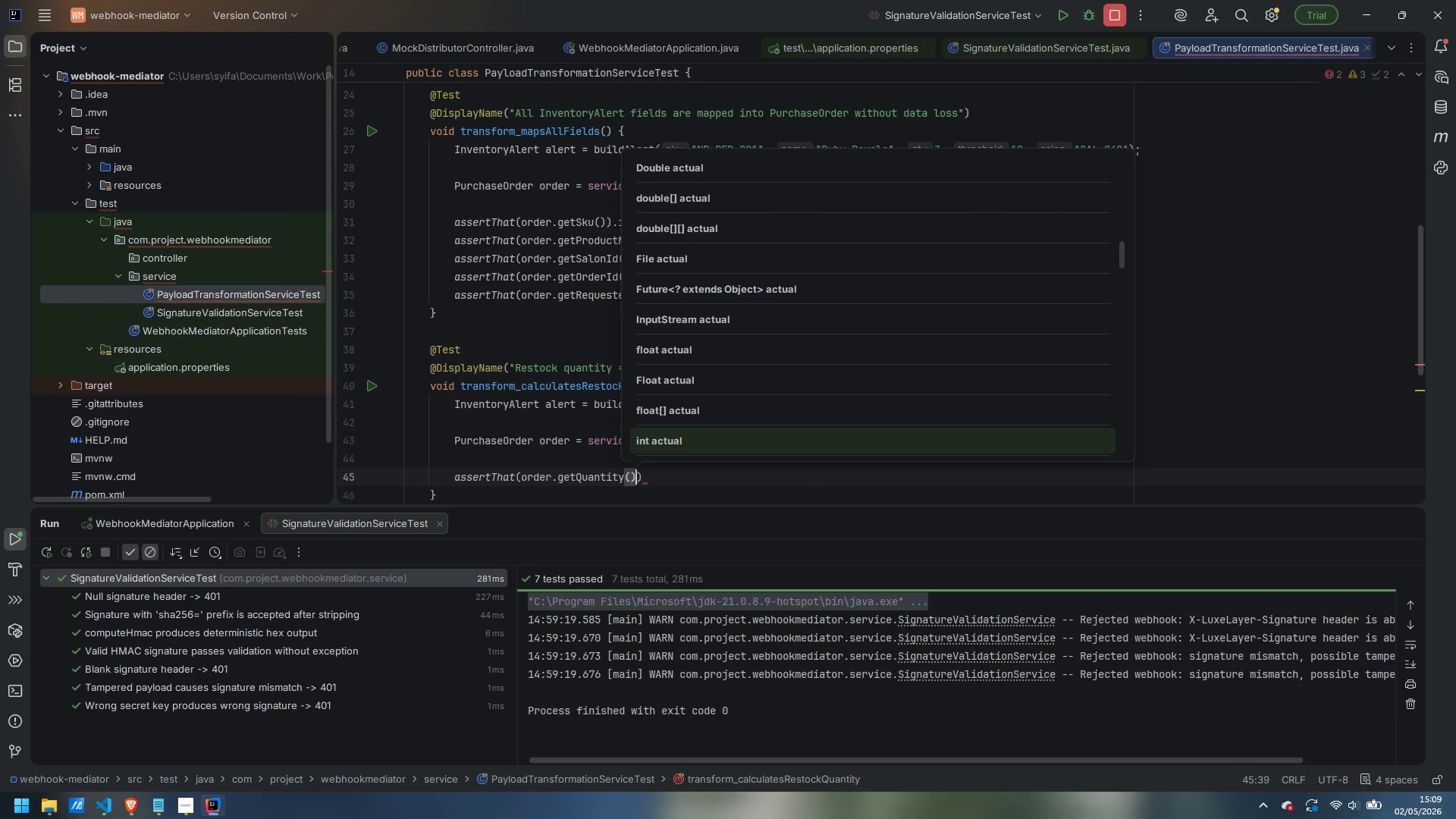 
key(ArrowRight)
 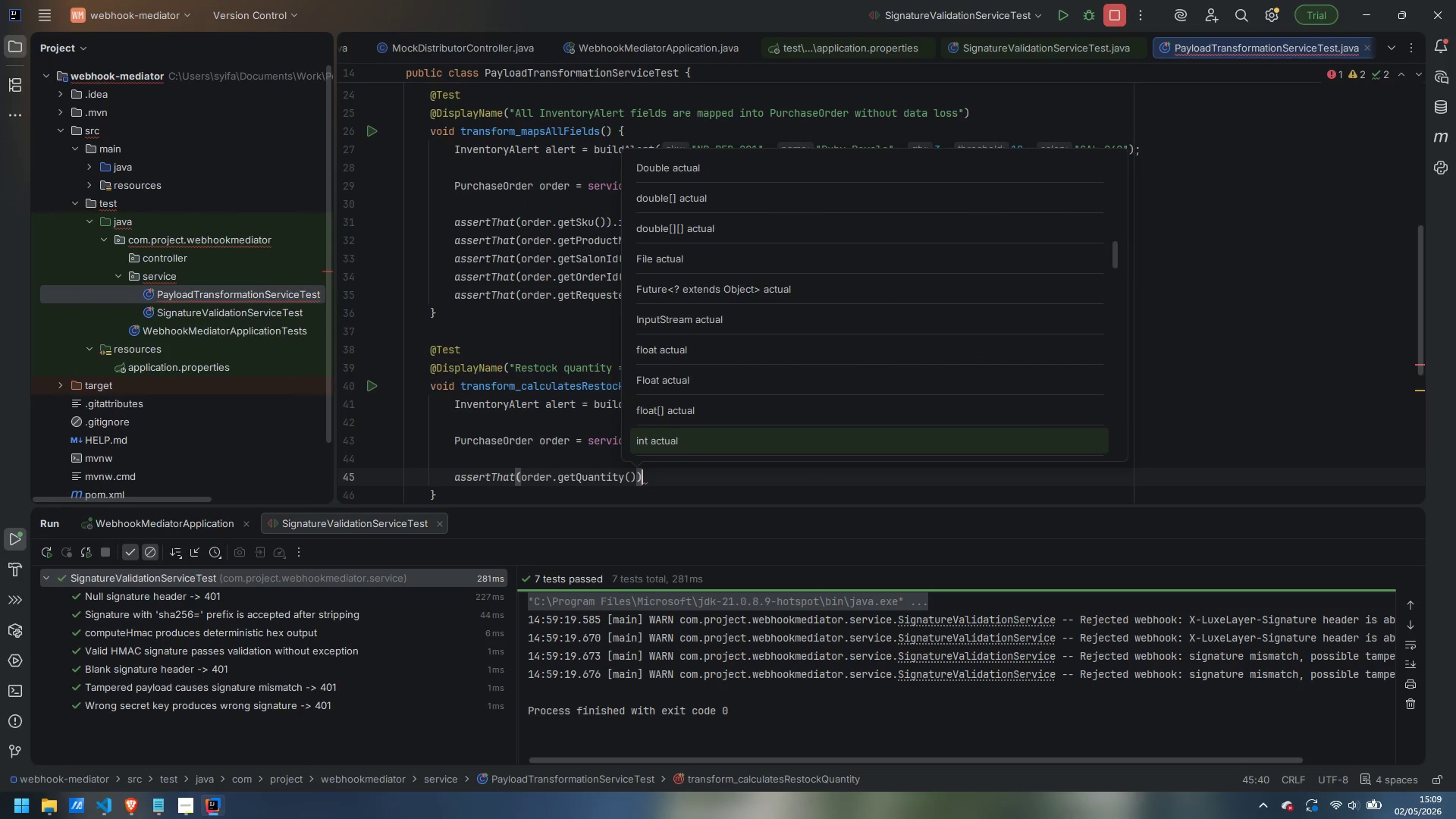 
type(.isR)
key(Backspace)
type(EqualTo)
 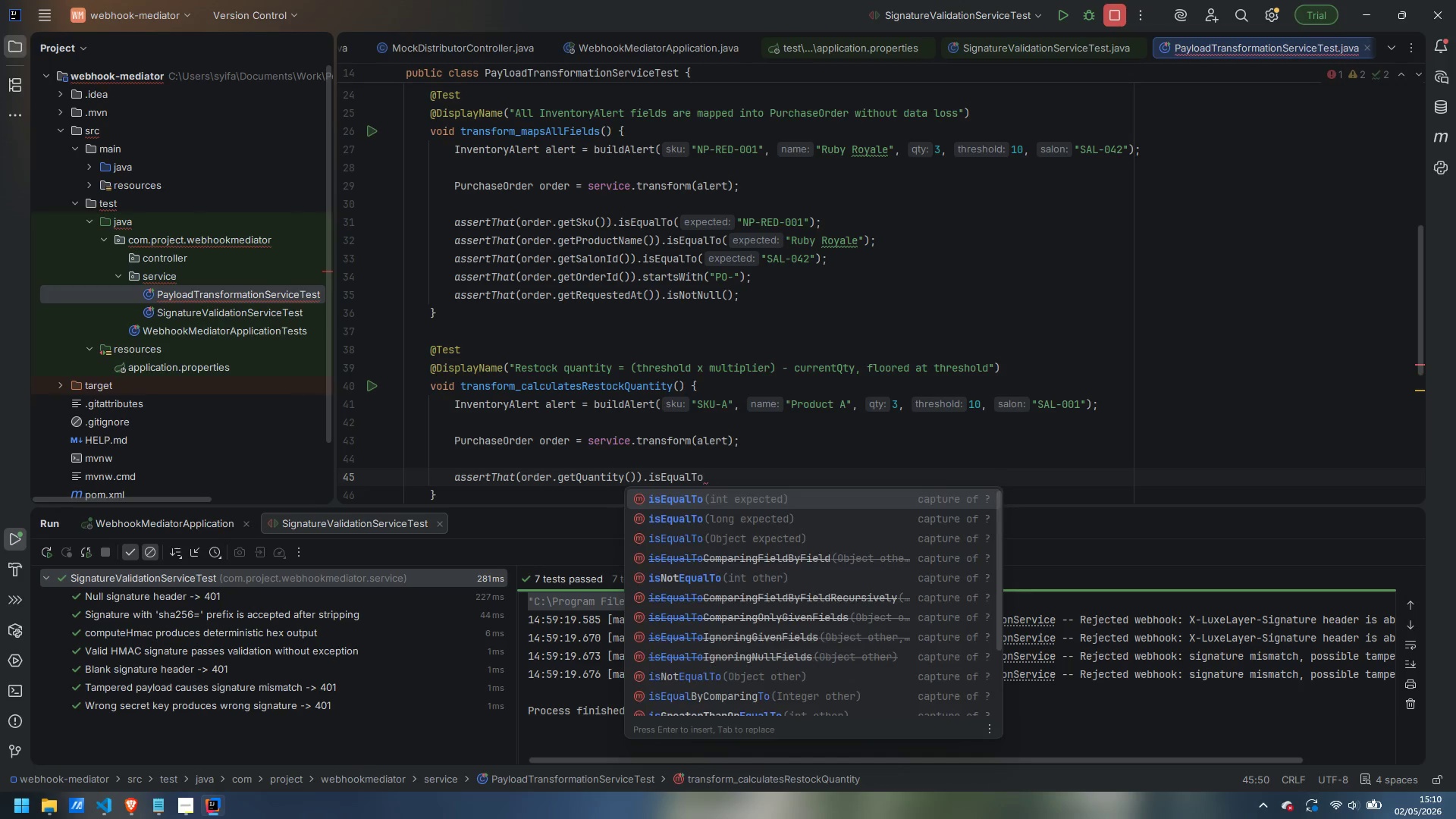 
key(Enter)
 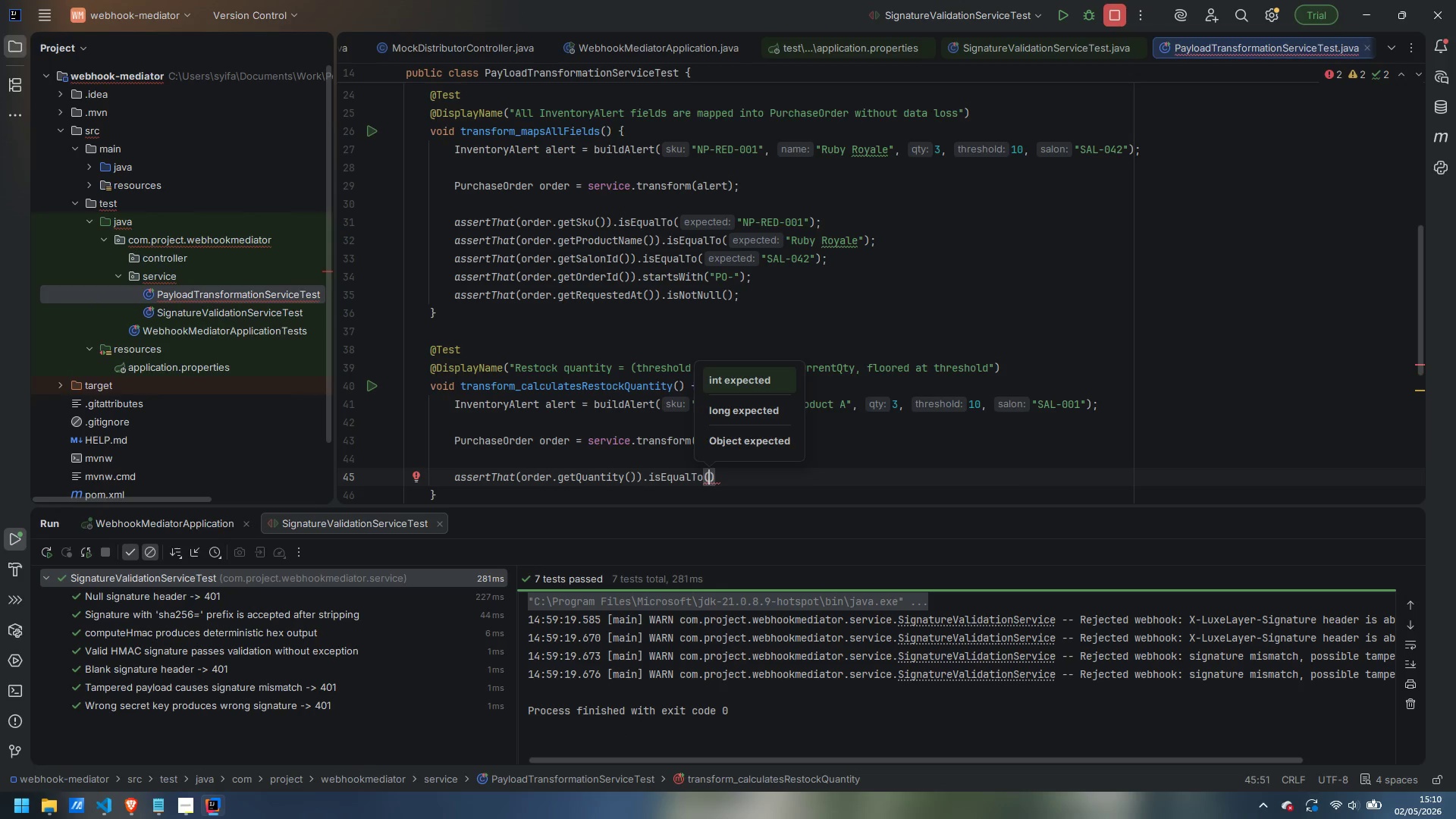 
type(47)
 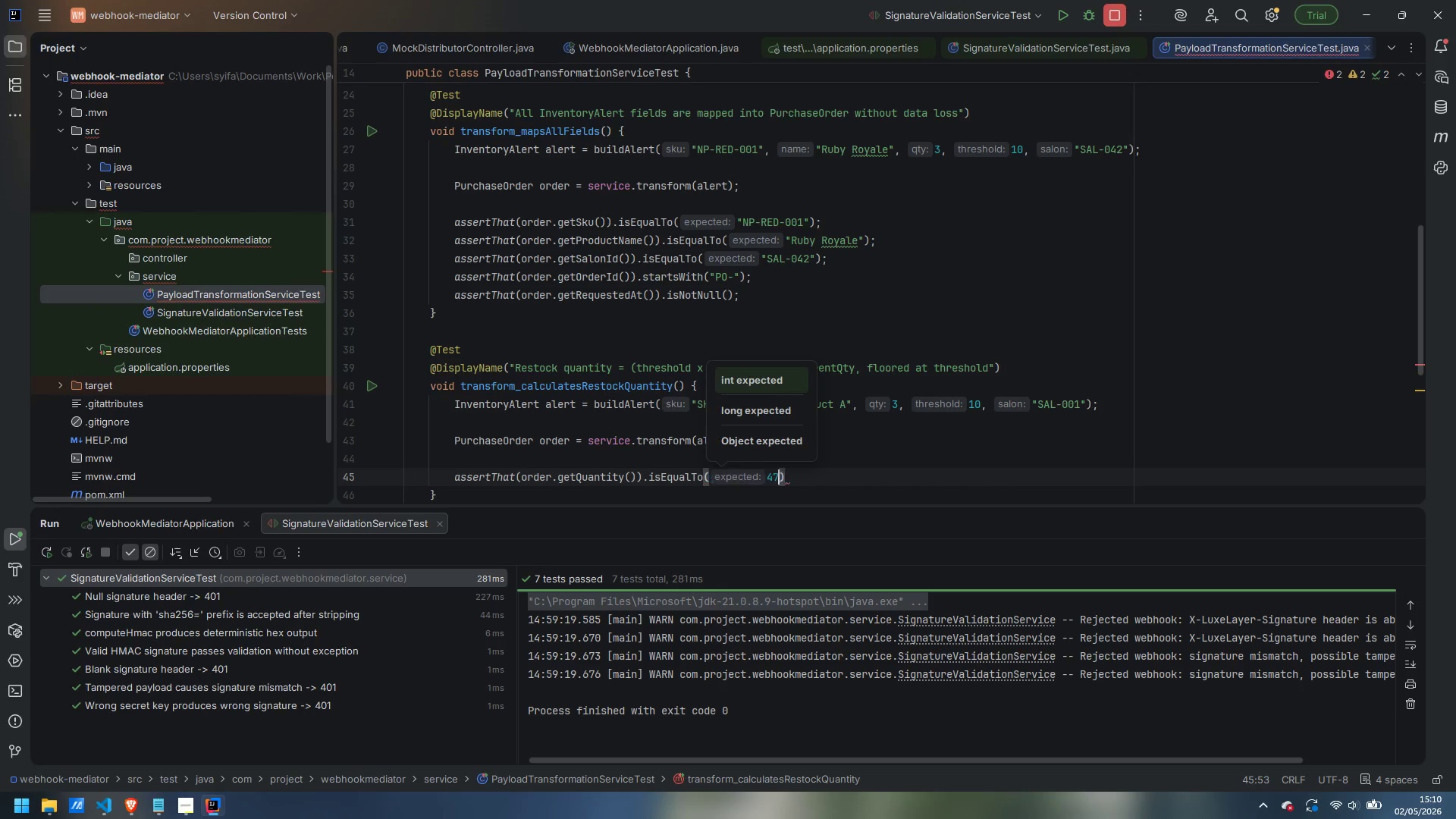 
key(ArrowRight)
 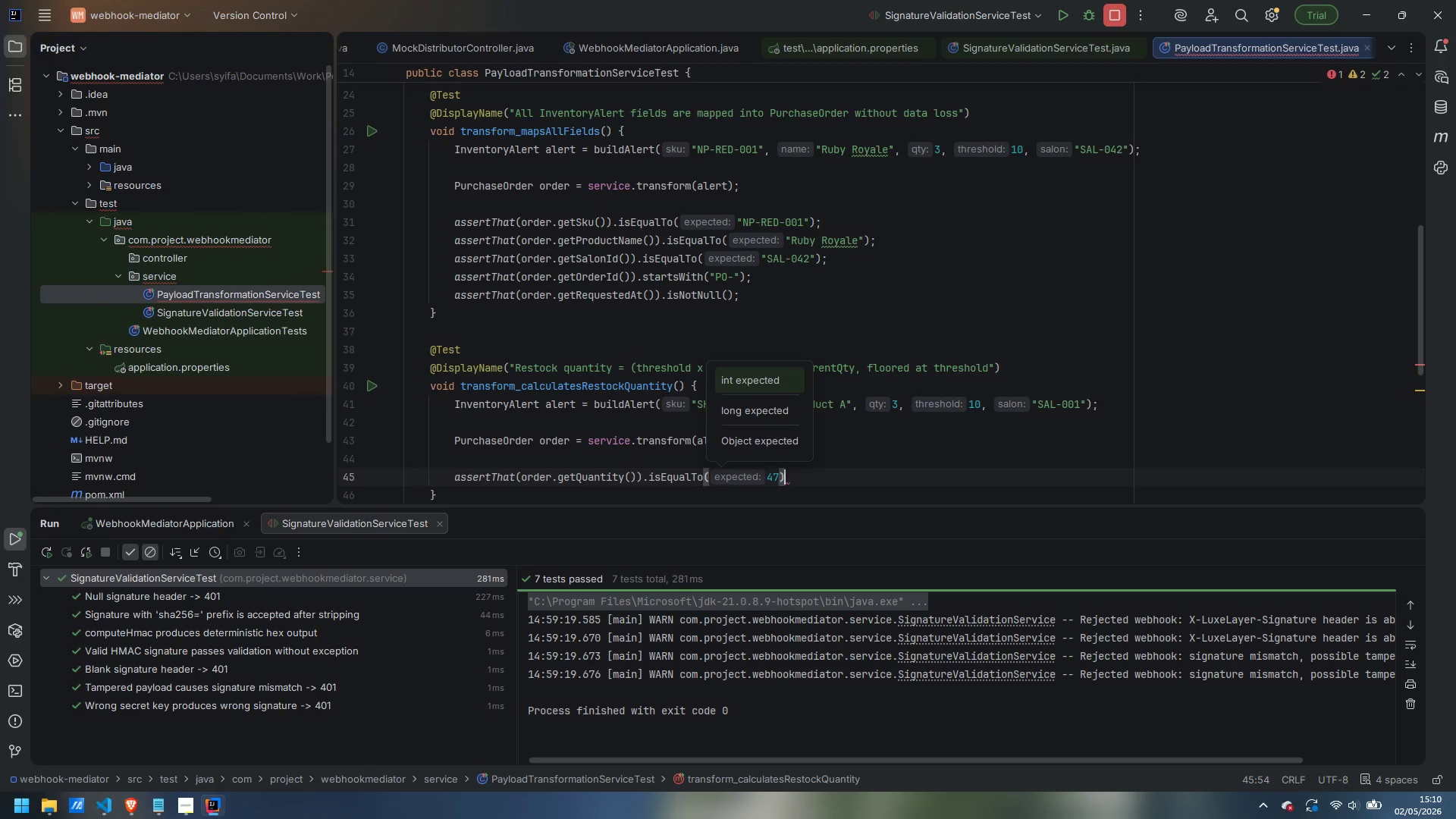 
key(Semicolon)
 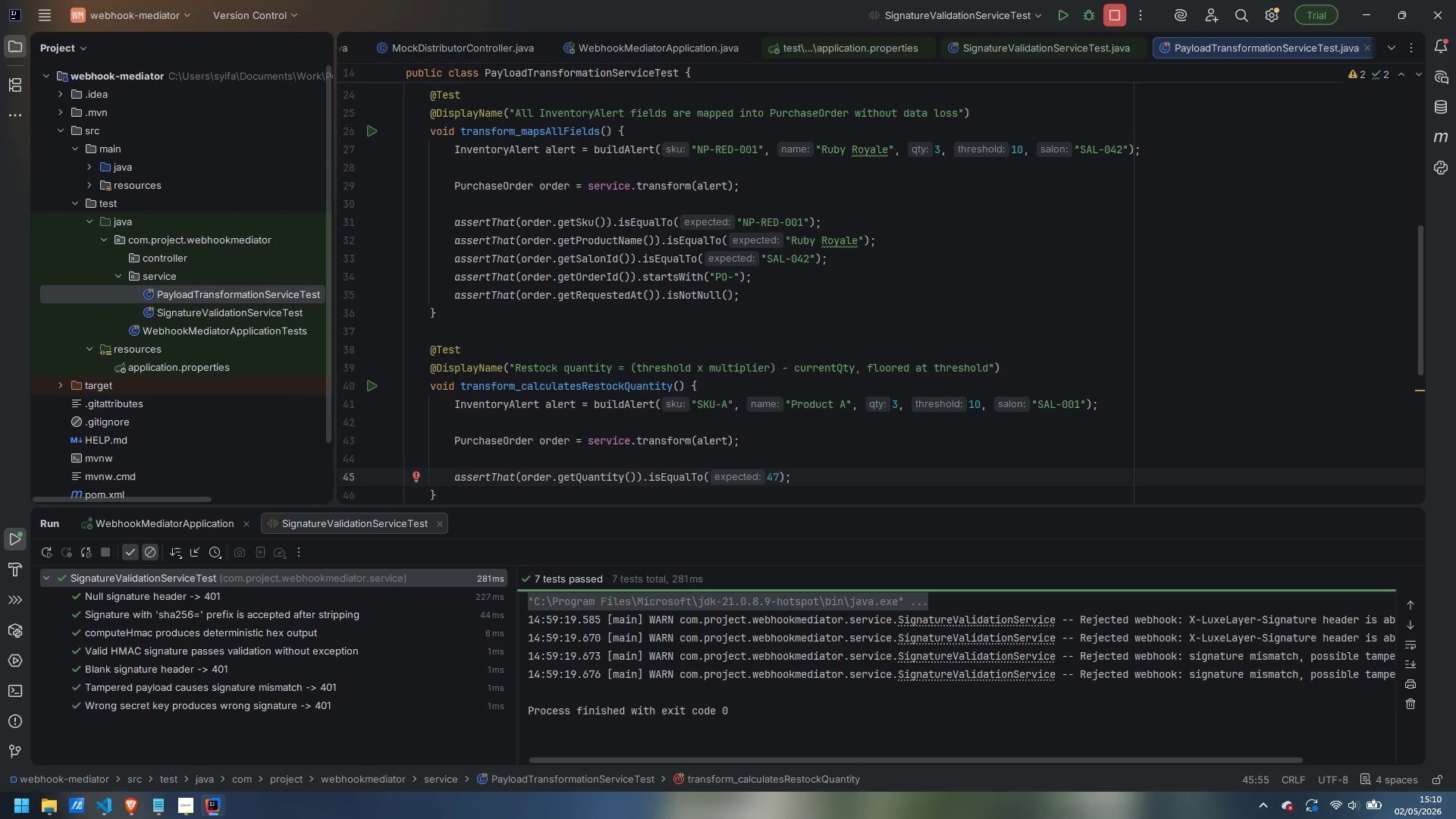 
key(ArrowDown)
 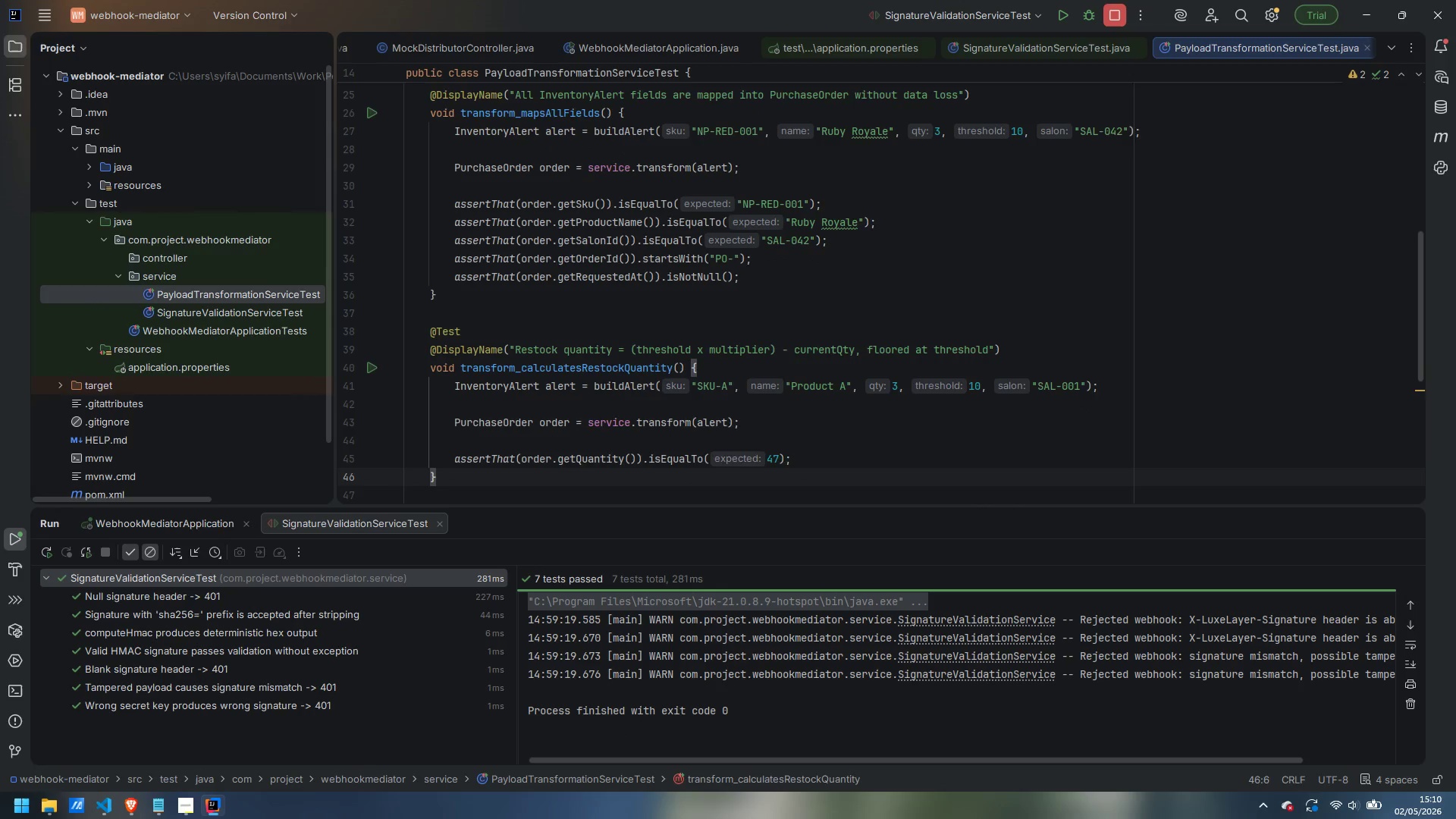 
key(Enter)
 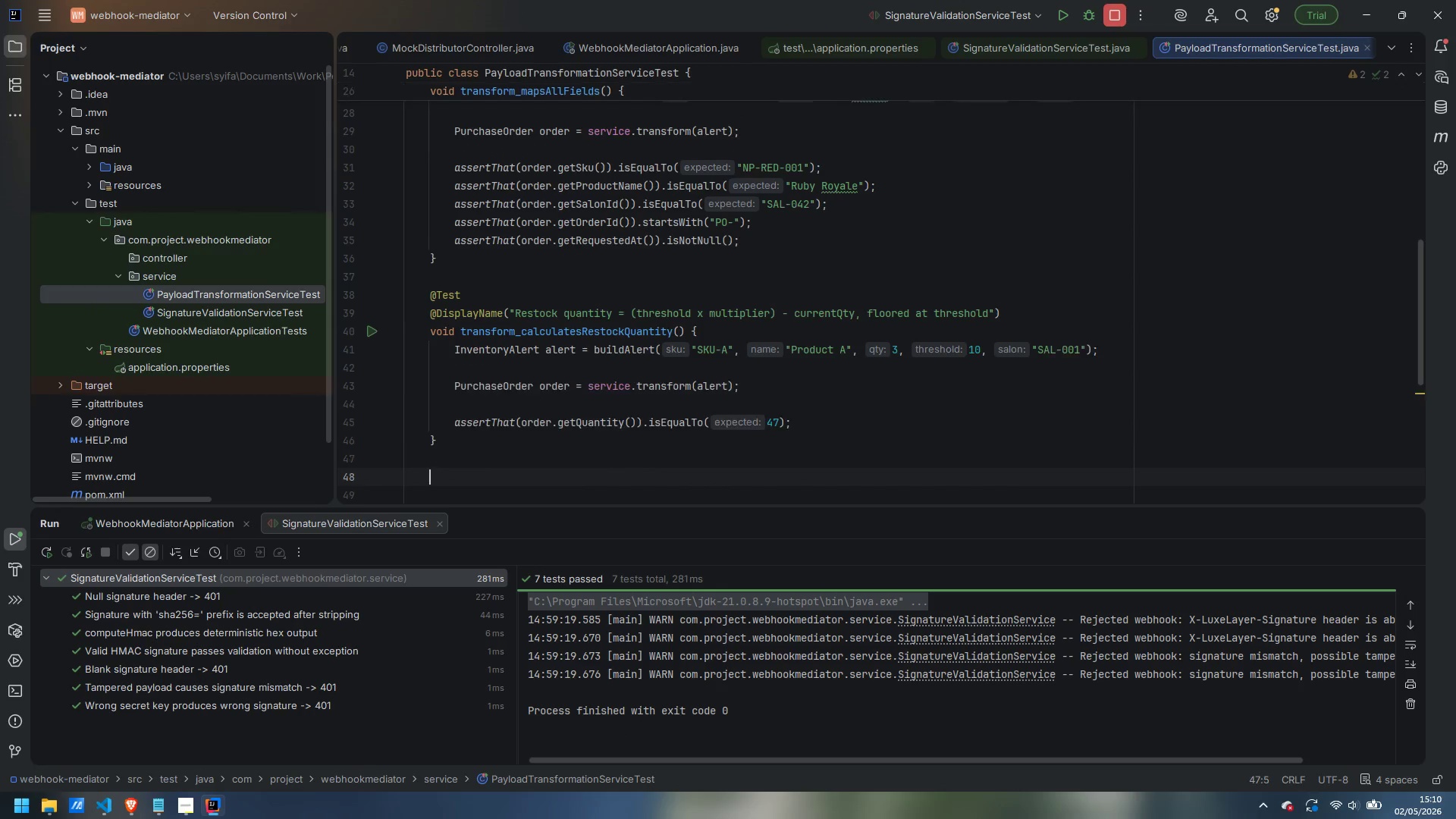 
key(Enter)
 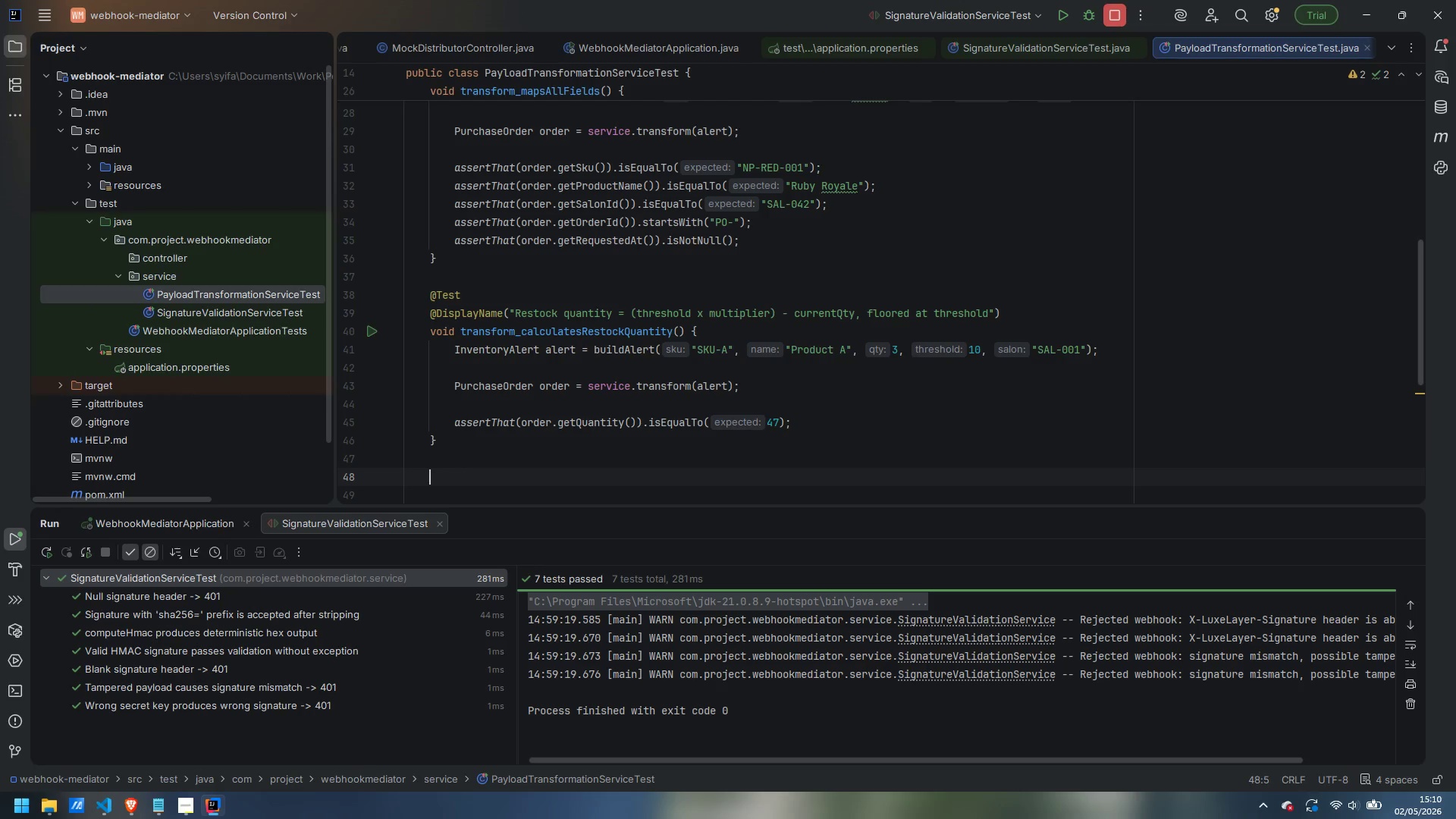 
wait(6.36)
 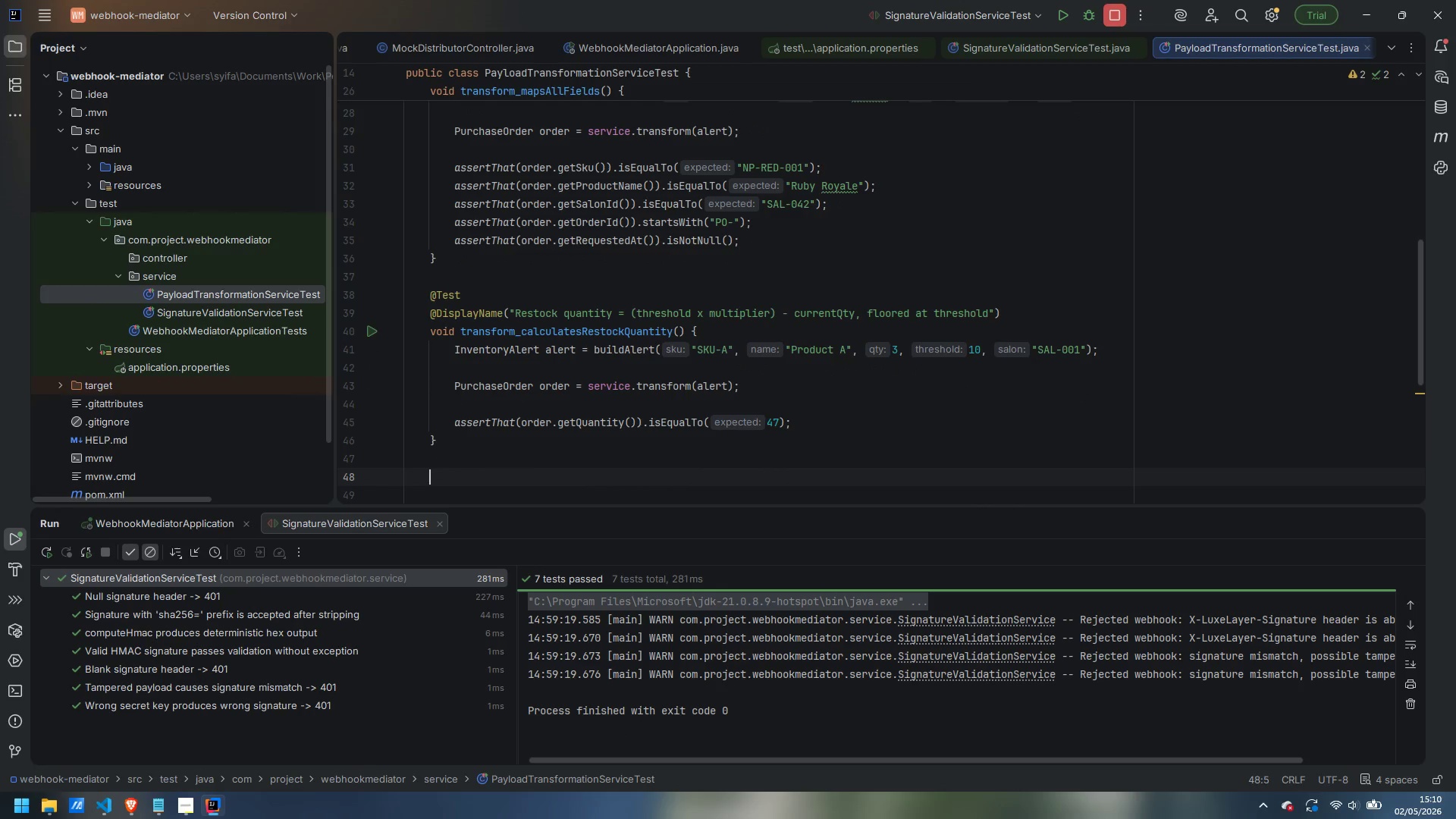 
type(@Test)
 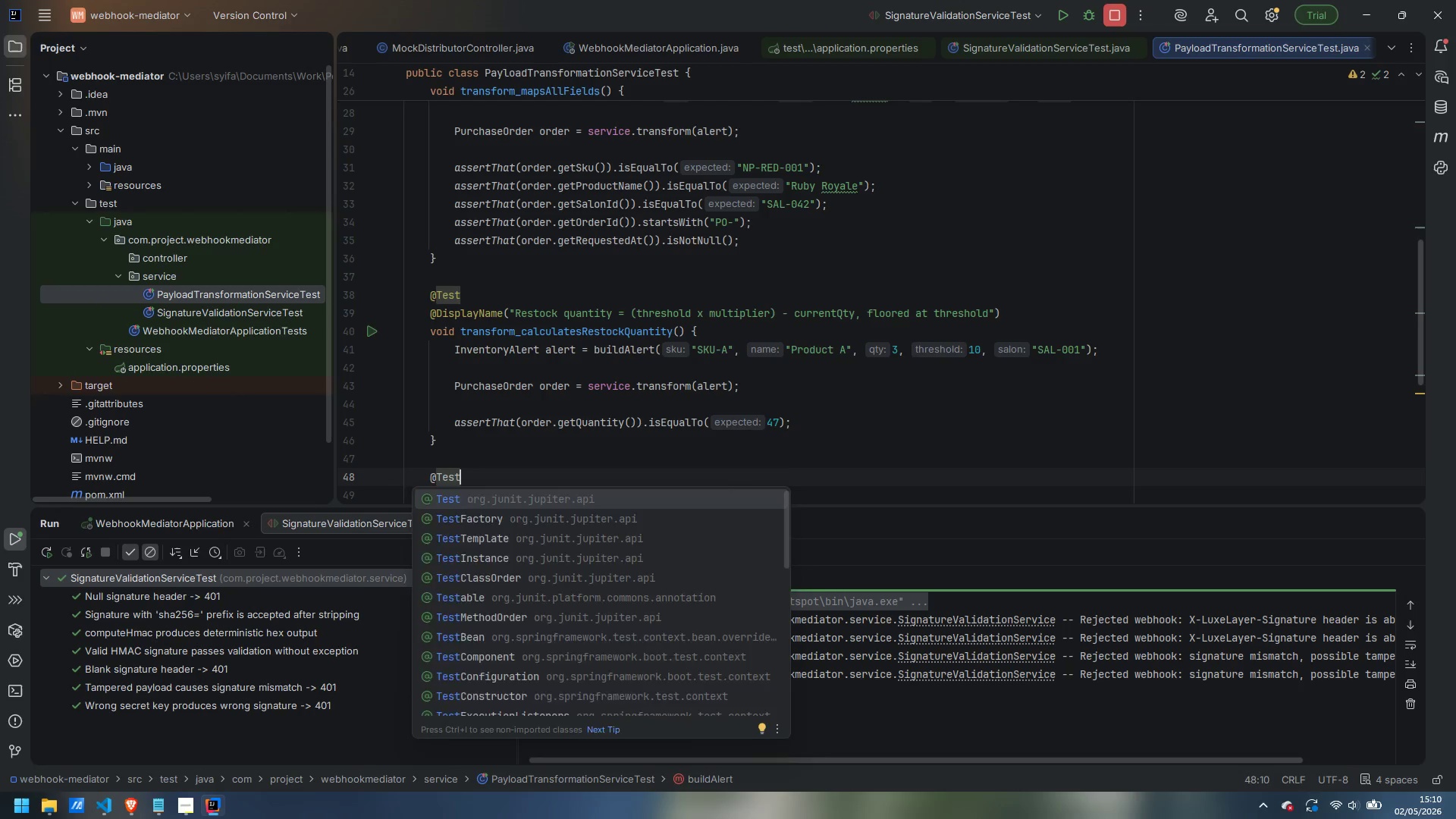 
key(Enter)
 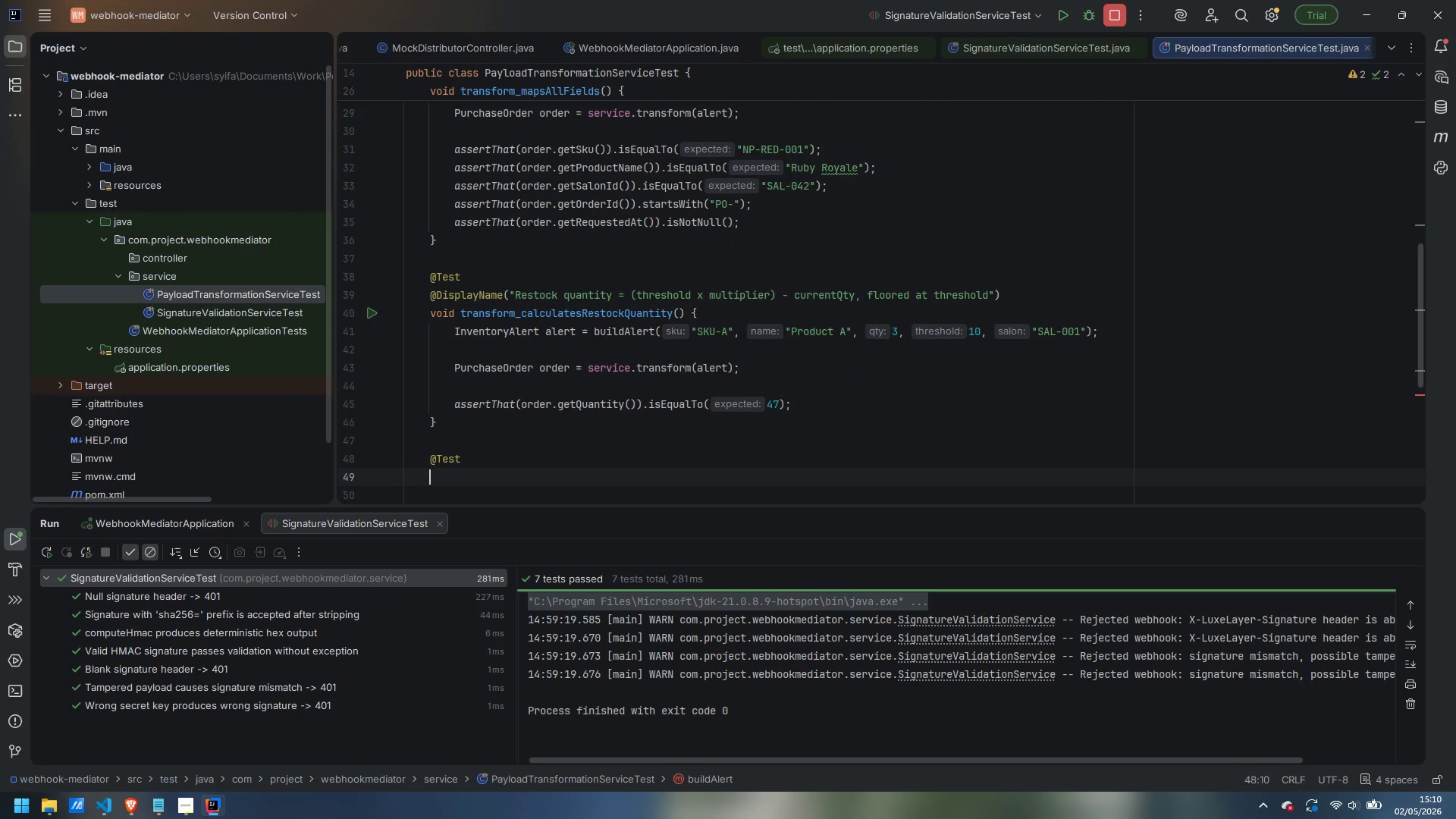 
key(Enter)
 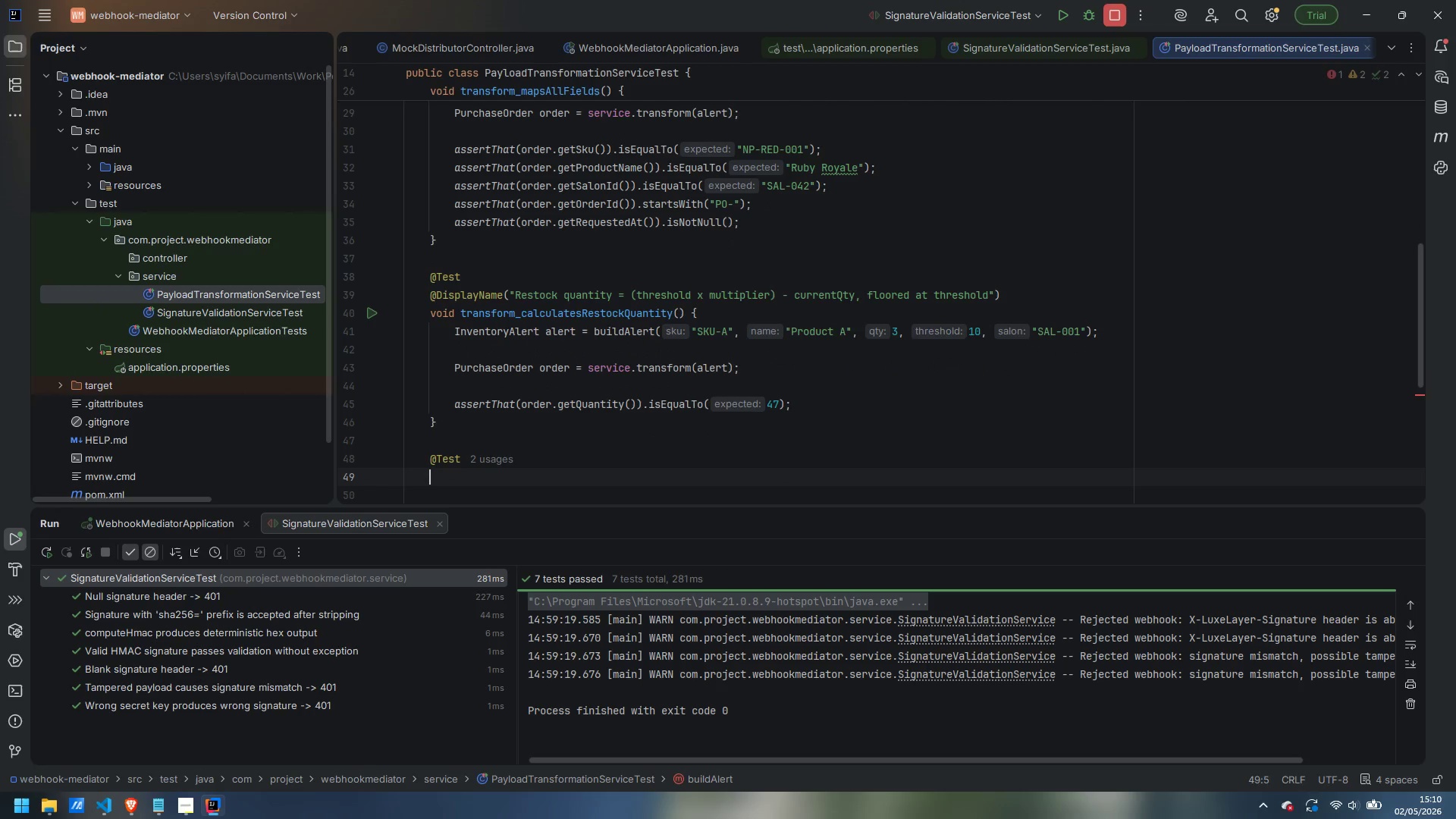 
type(@DisplayName("When currentQyu)
key(Backspace)
key(Backspace)
type(ty is high the floow)
key(Backspace)
type(r (threshold) applied)
key(Backspace)
type(s to prevent trivial orders)
 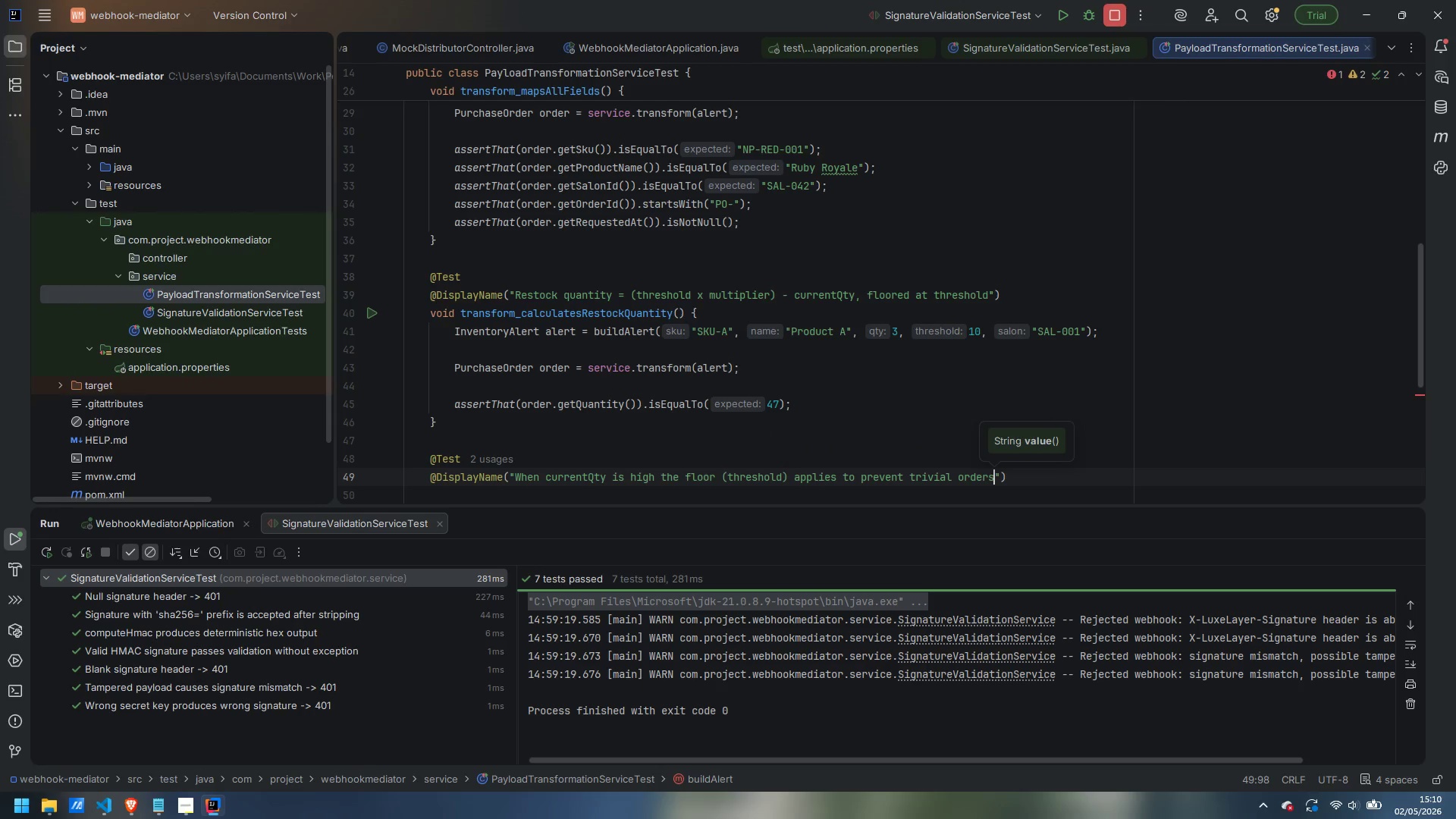 
key(ArrowRight)
 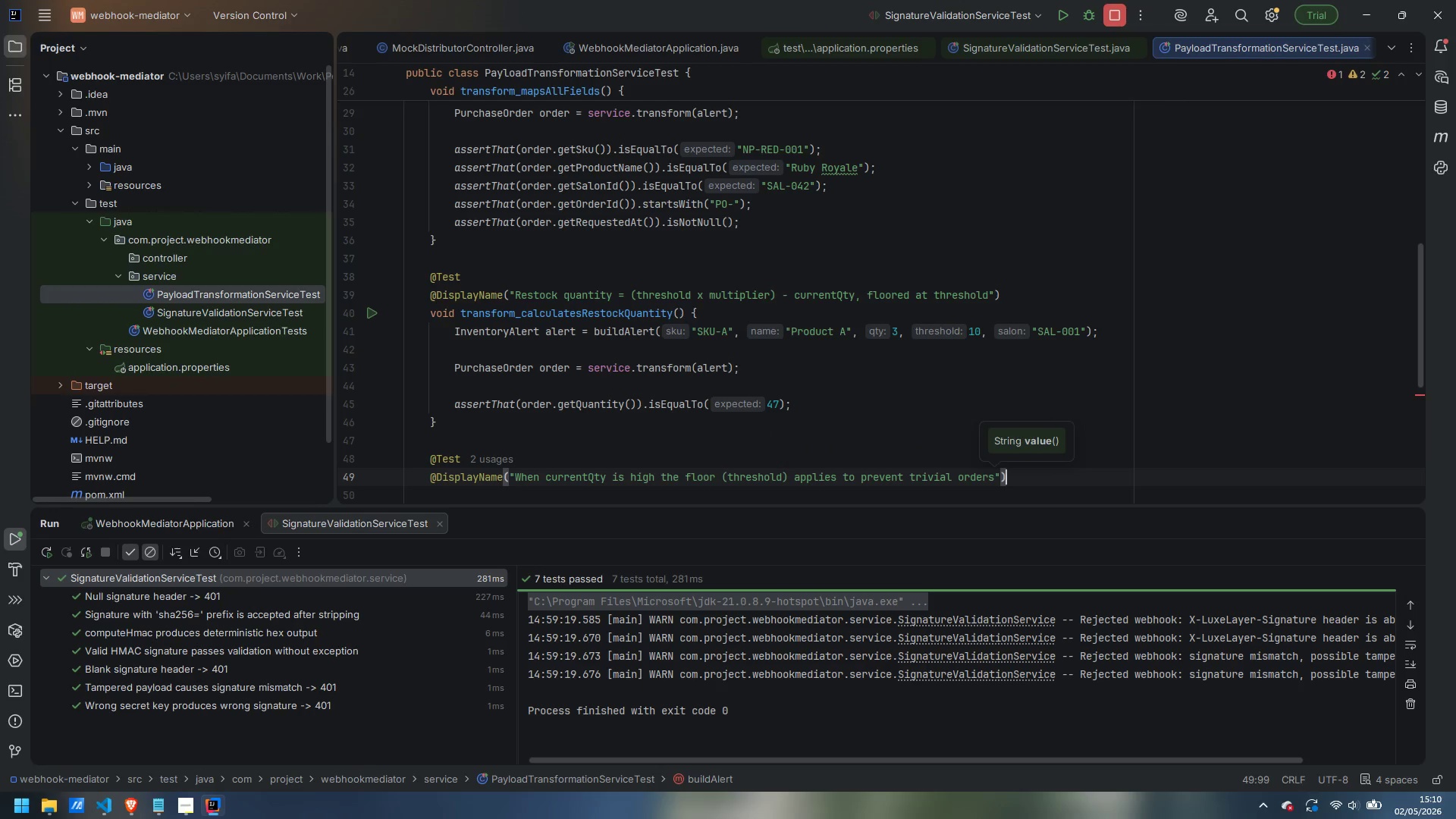 
key(ArrowRight)
 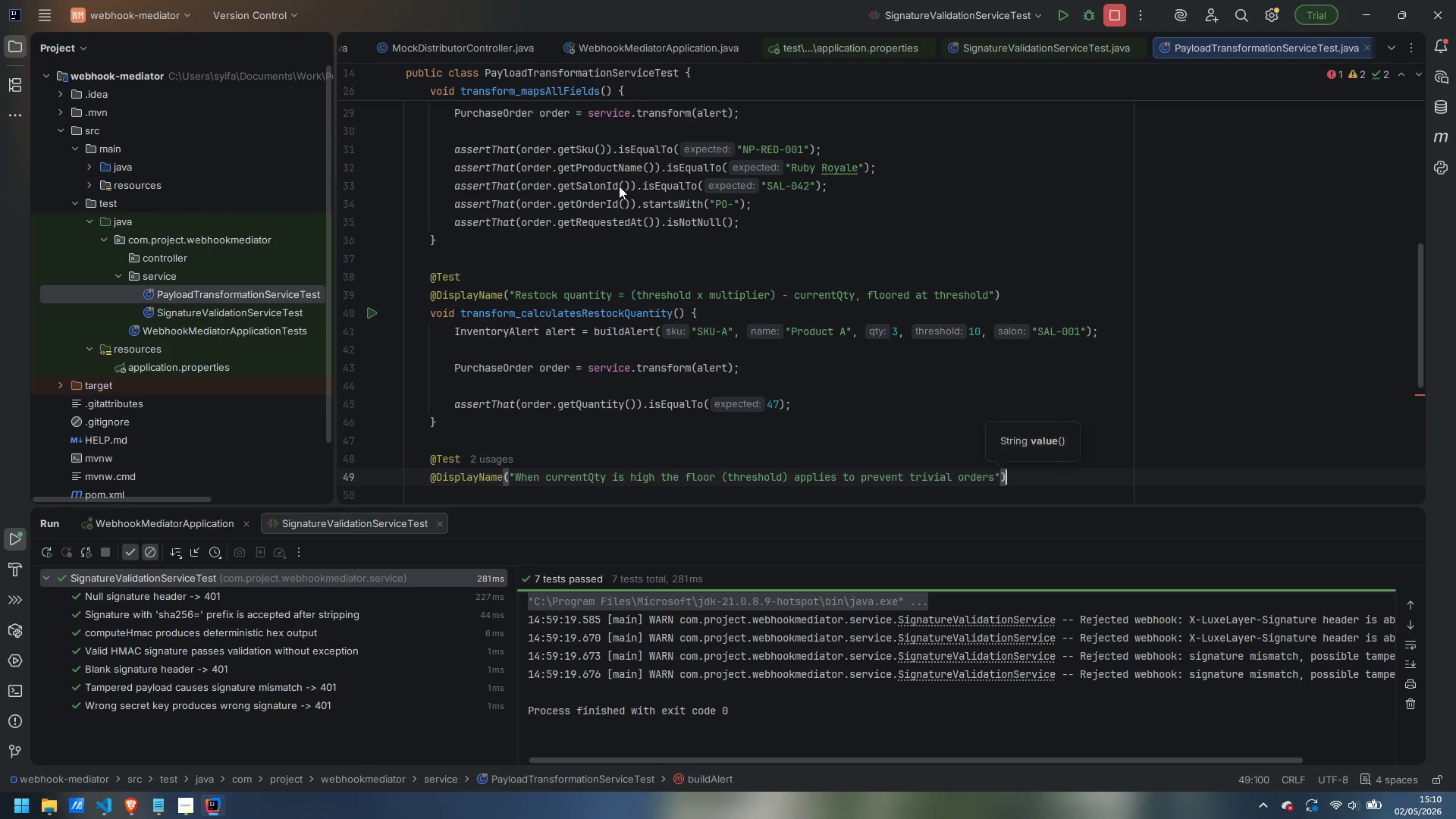 
key(Enter)
 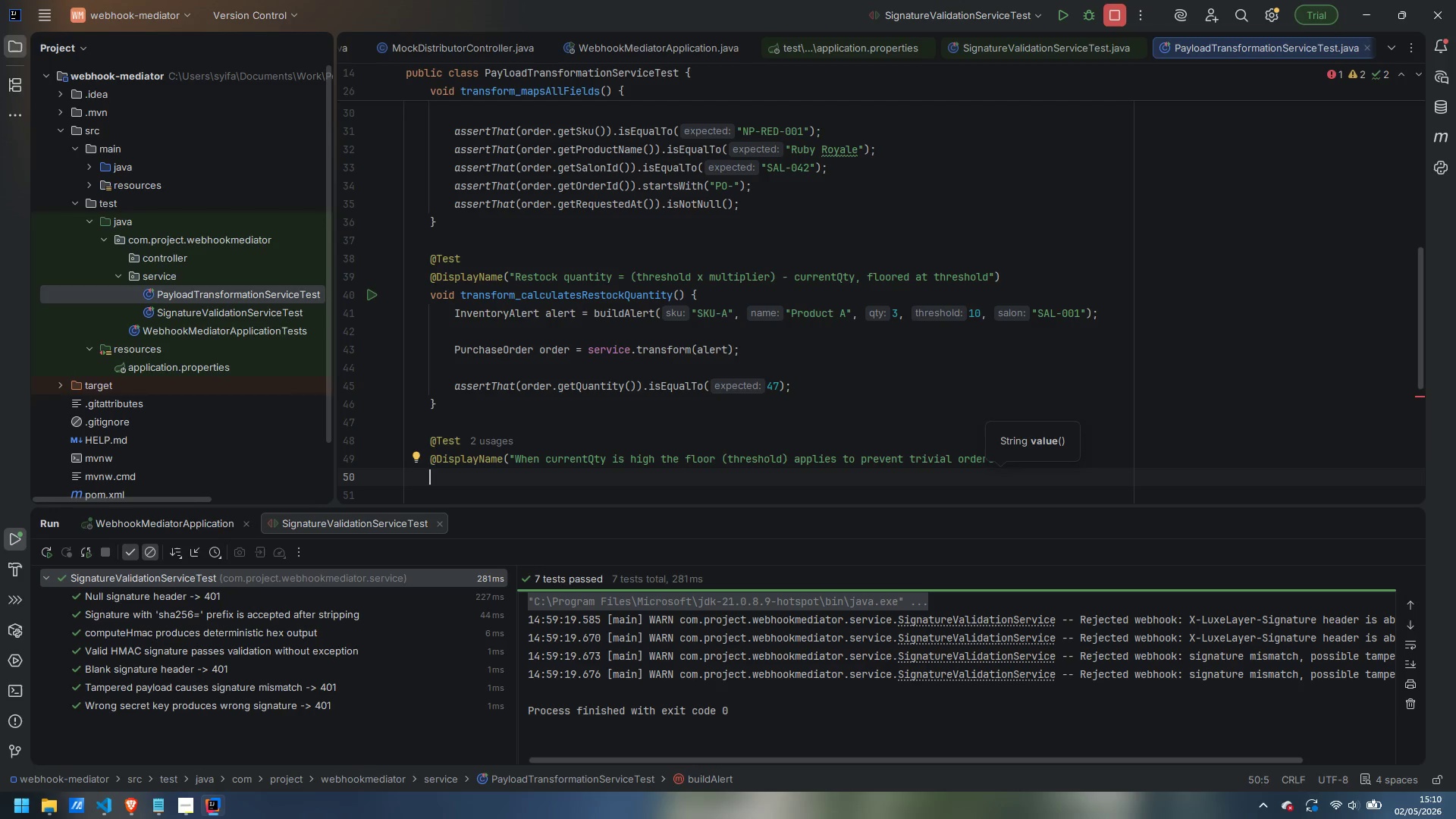 
type(void transform_appliesFloorWhenCurrentQtyIsHight)
key(Backspace)
type(() {)
 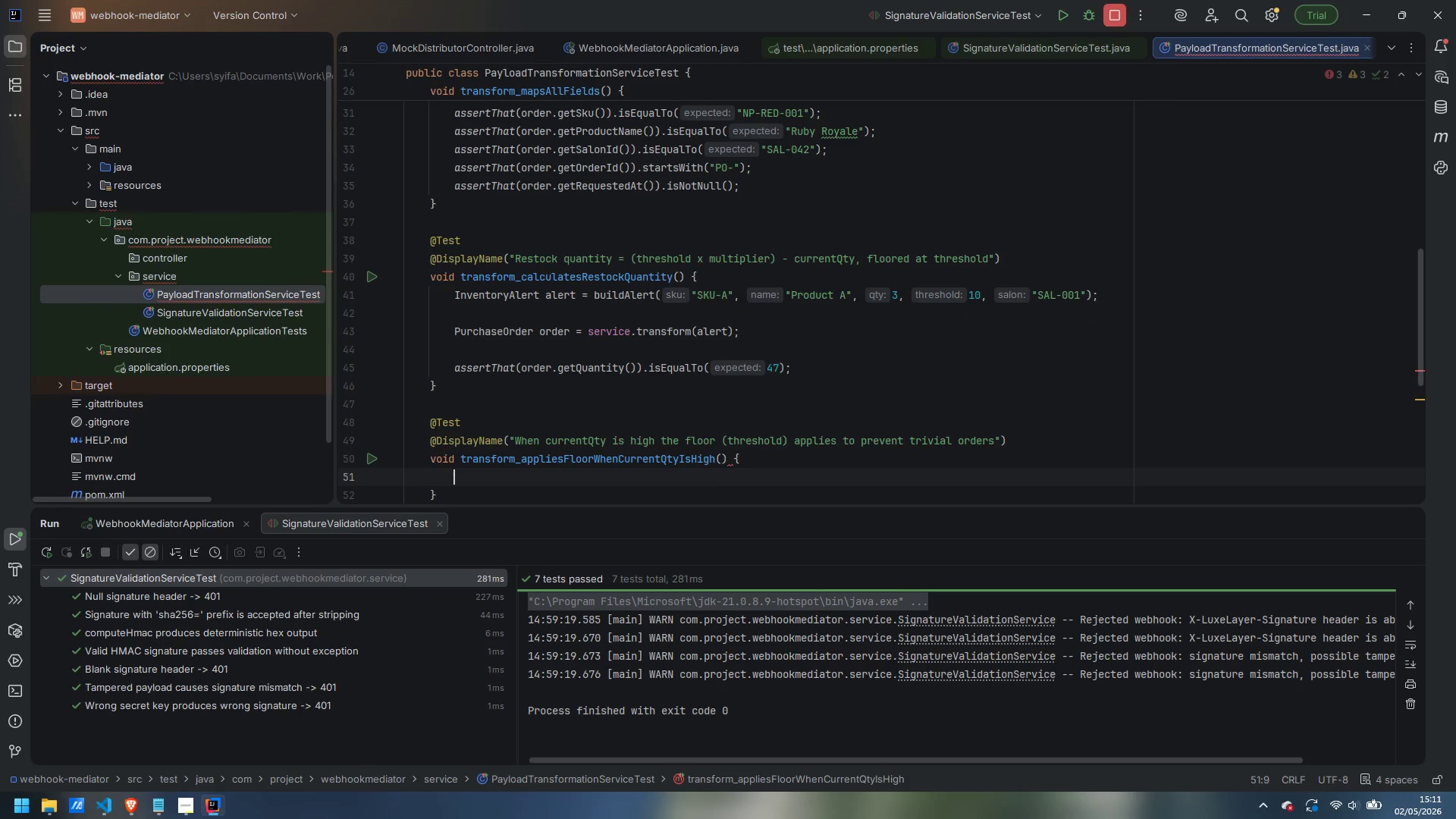 
 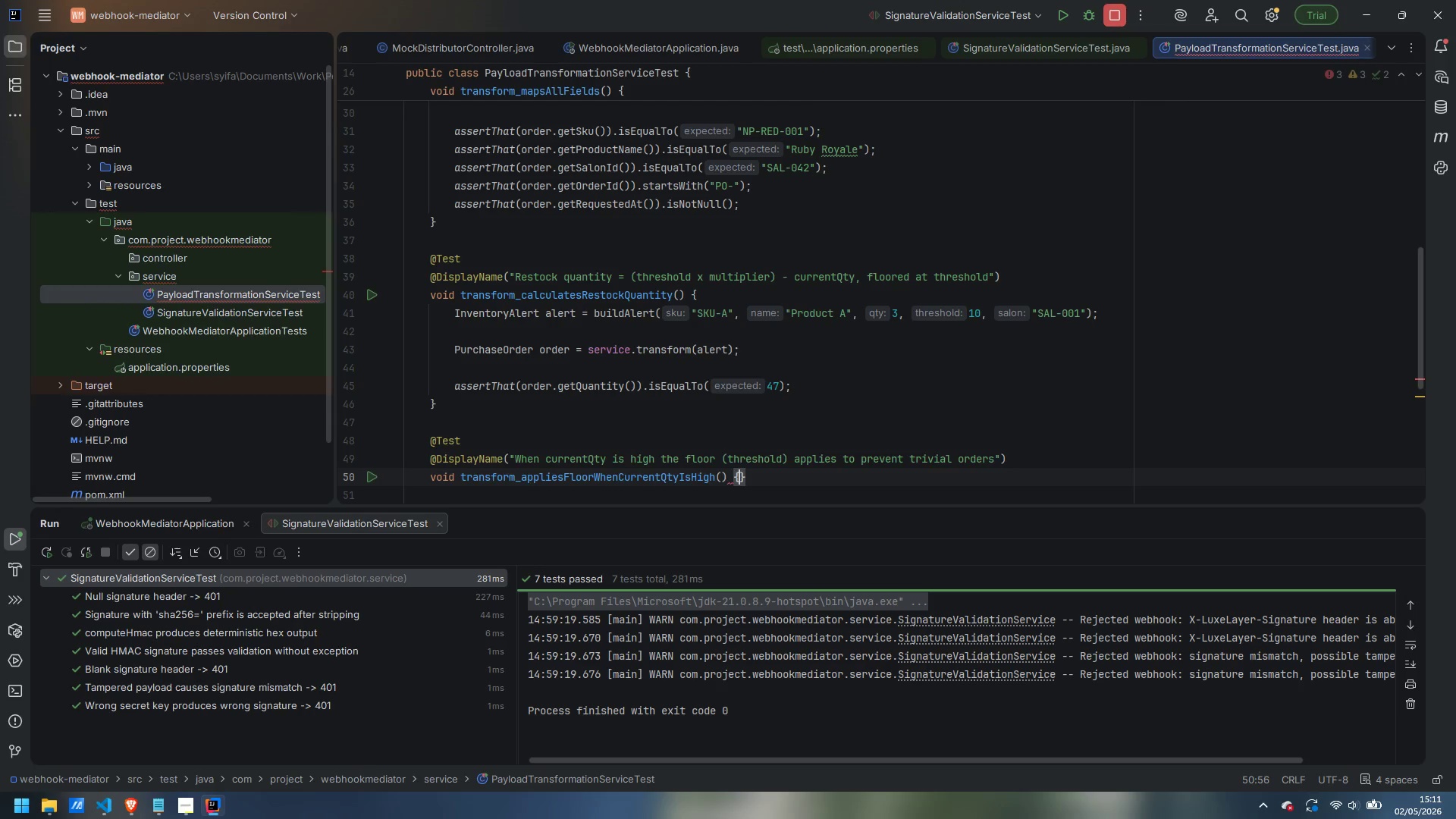 
key(Enter)
 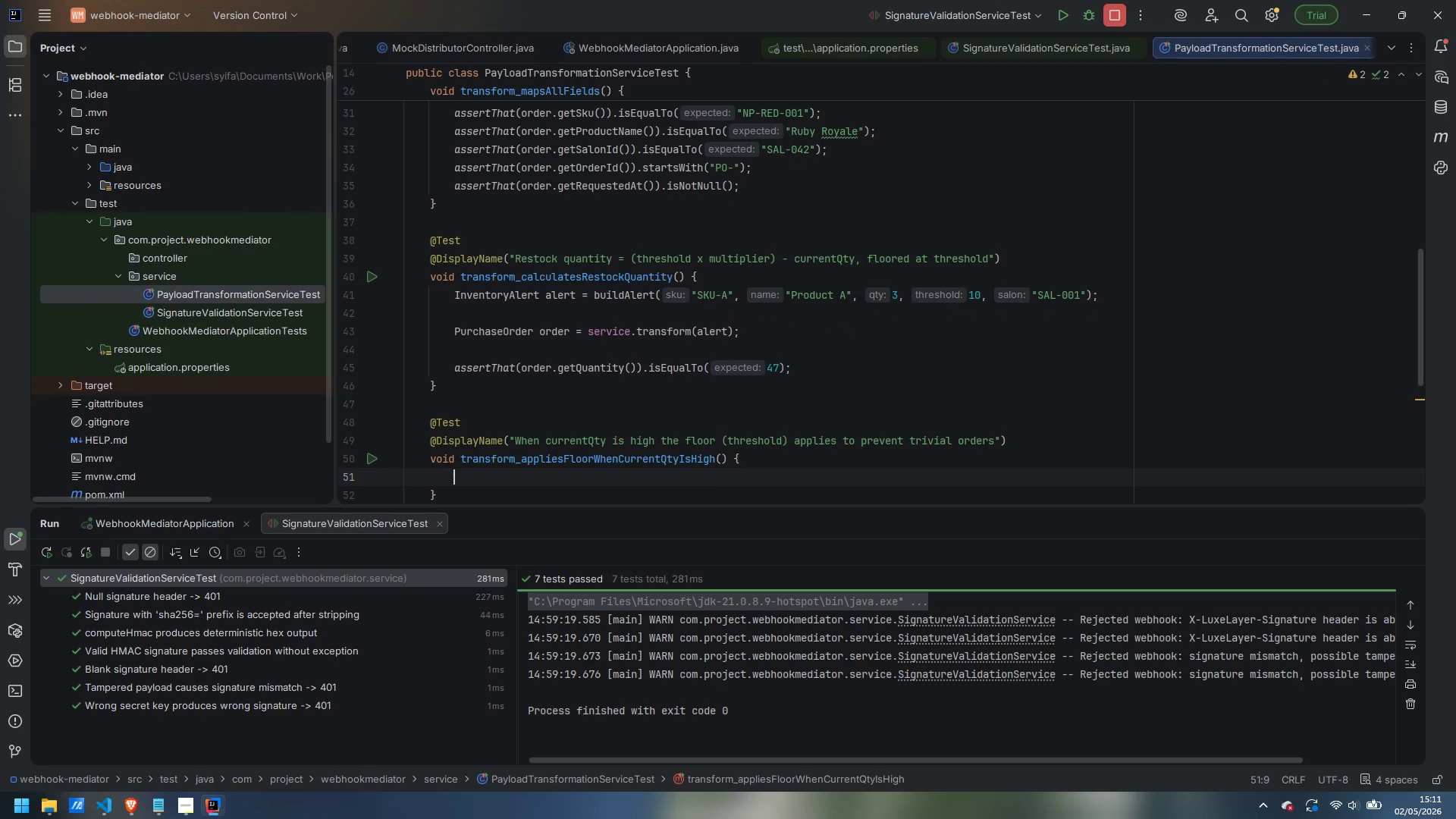 
type(InventoryAlert alert = buildAlert("SKU-B)
 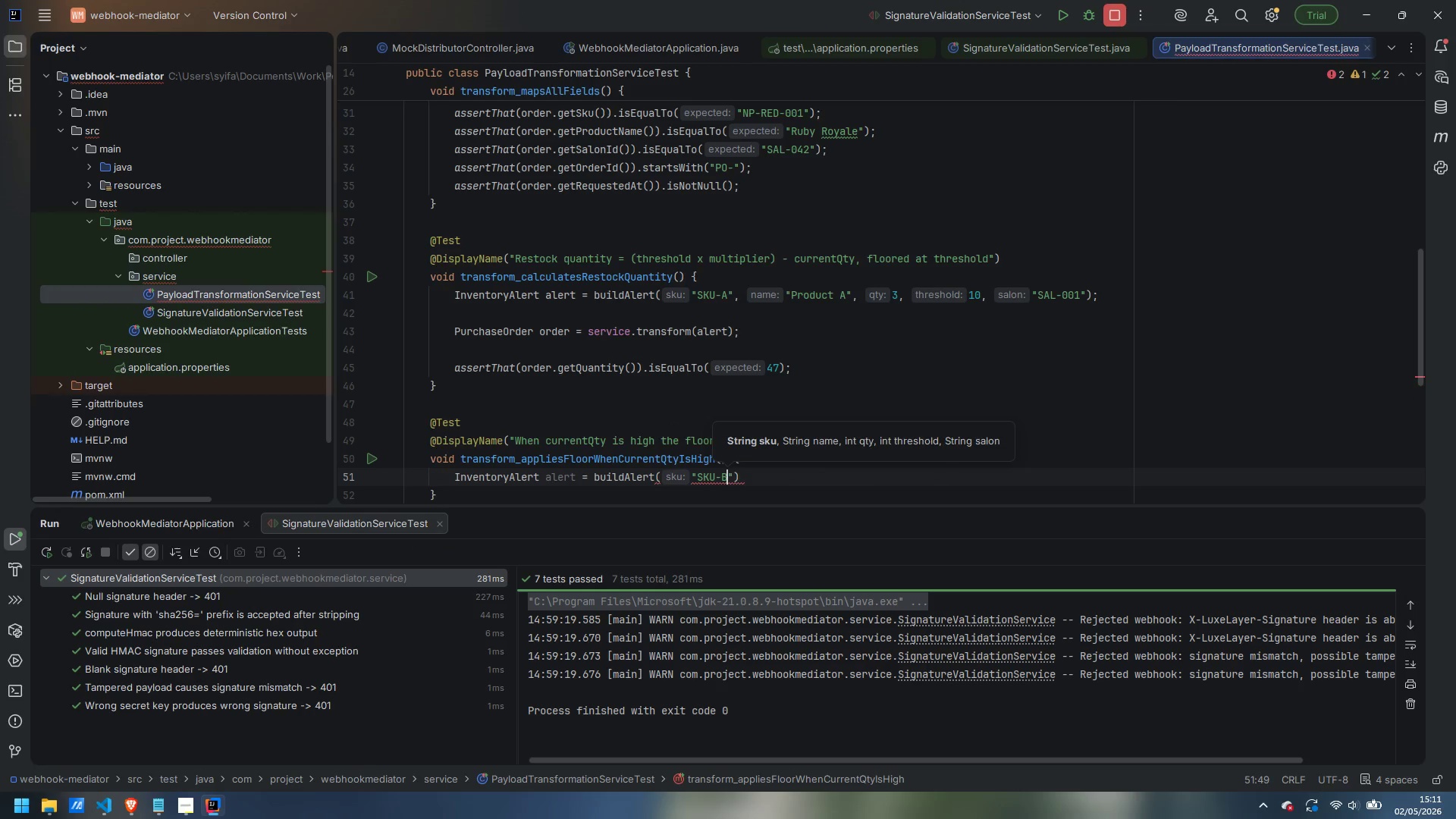 
key(ArrowRight)
 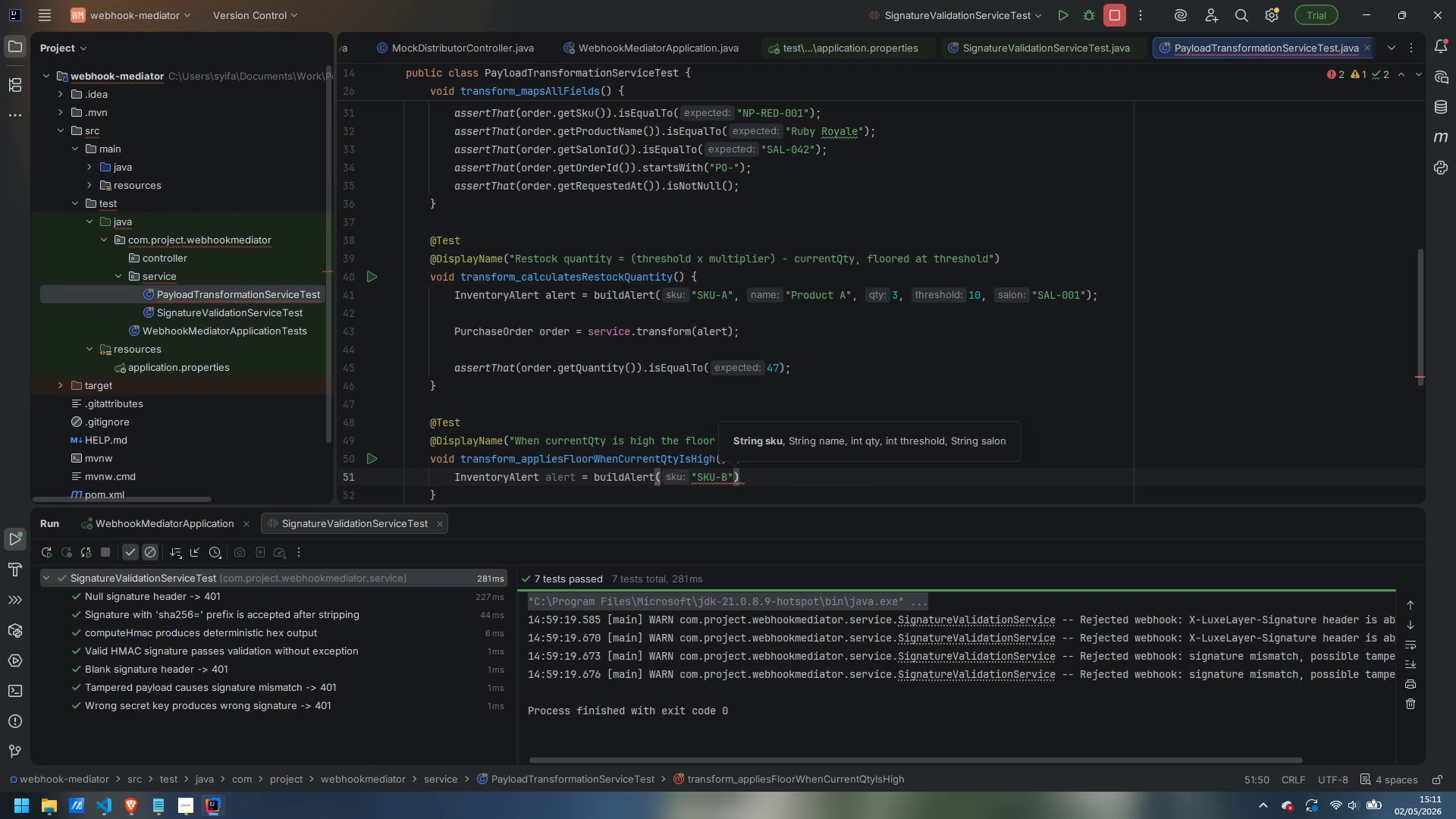 
type(, "Product B)
 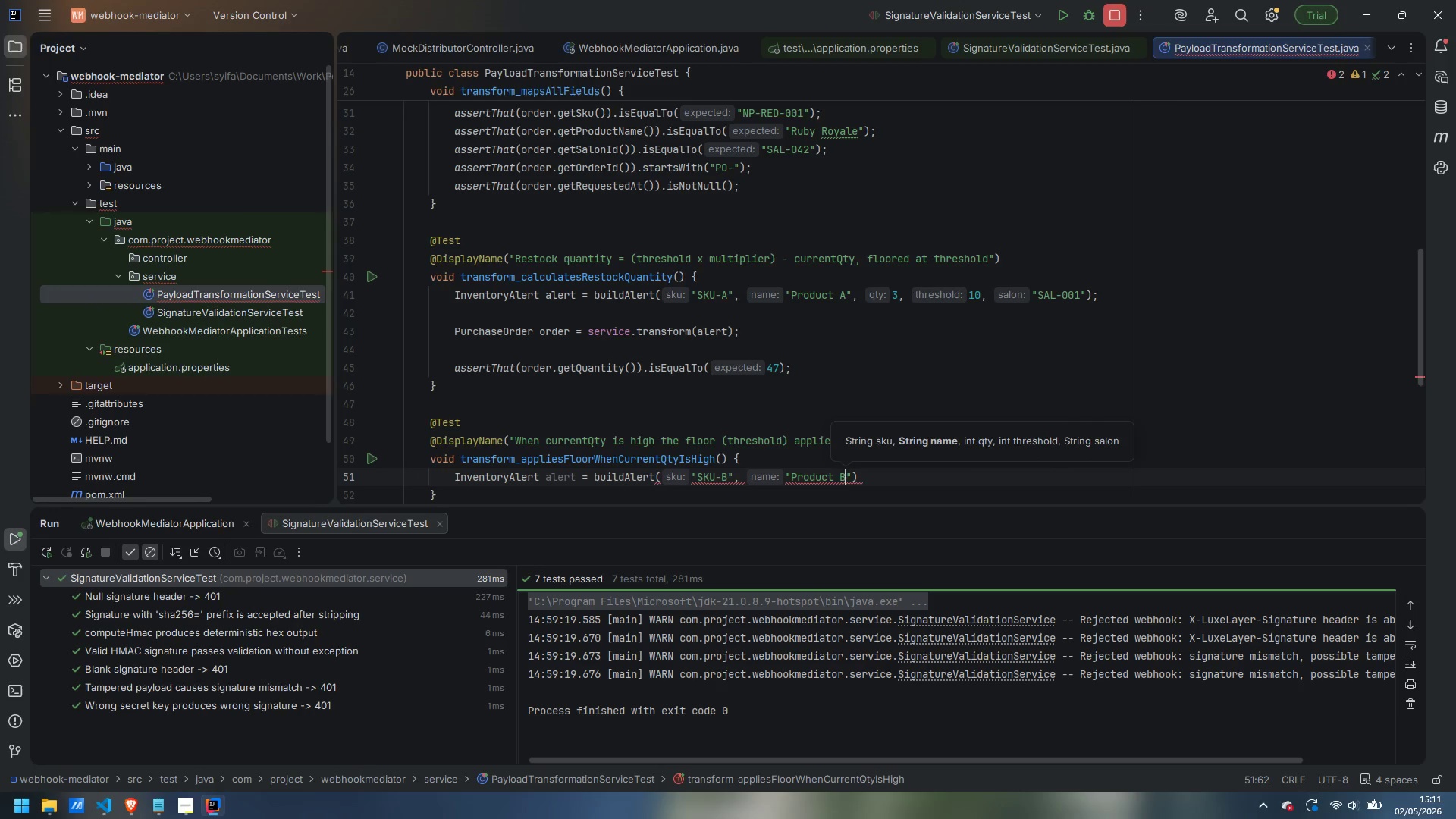 
 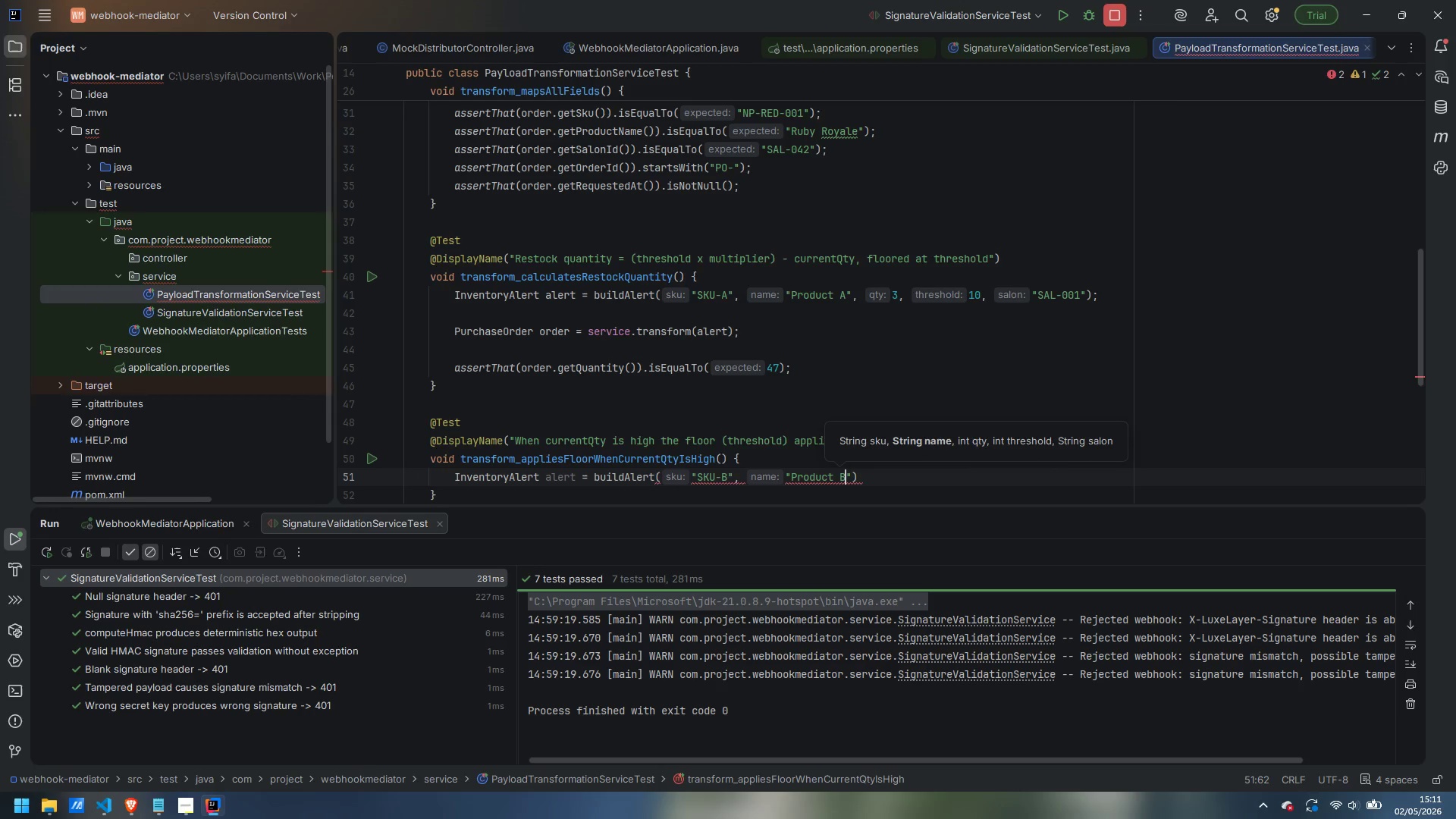 
key(ArrowRight)
 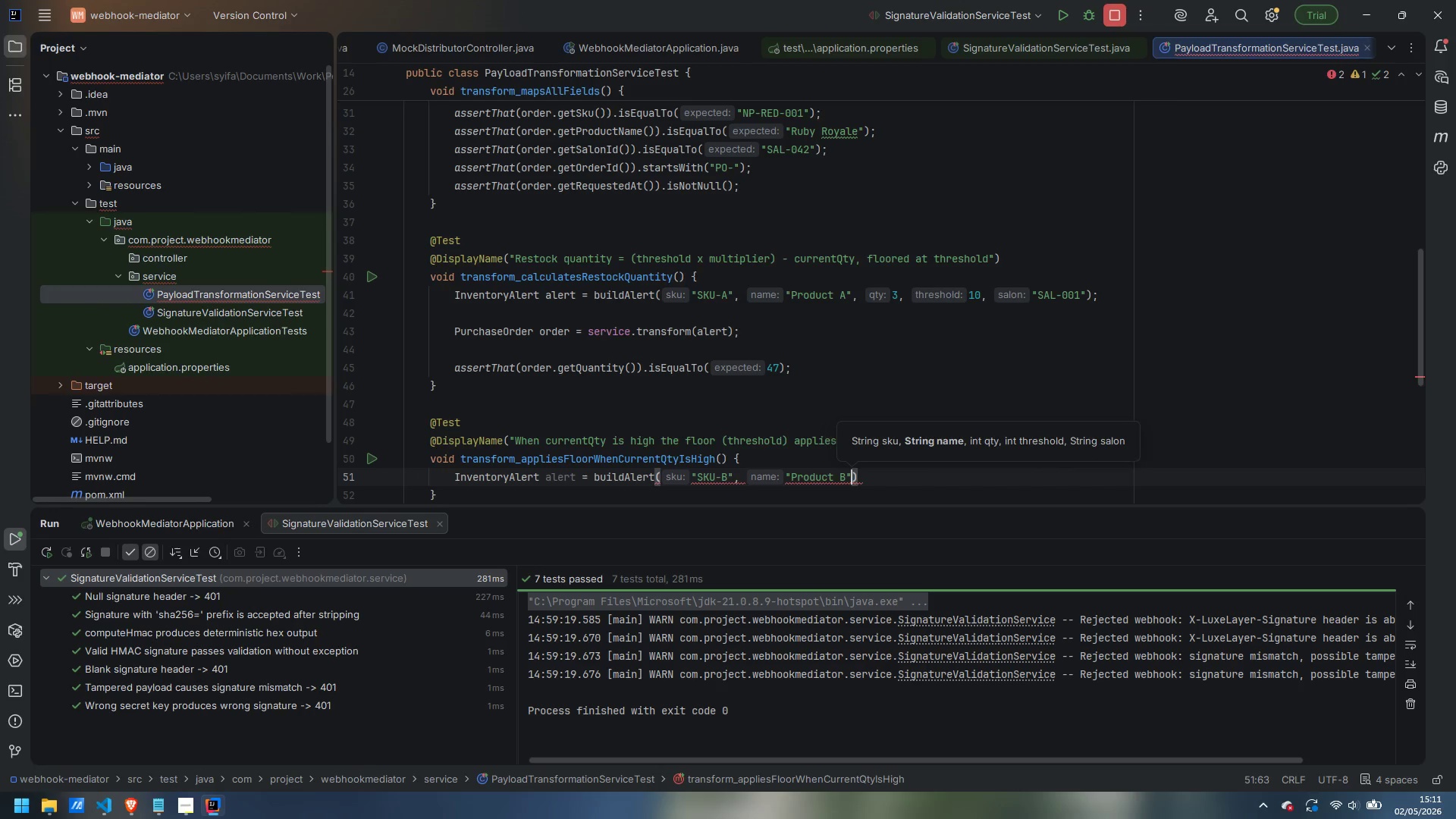 
type(, 48, 10, )
 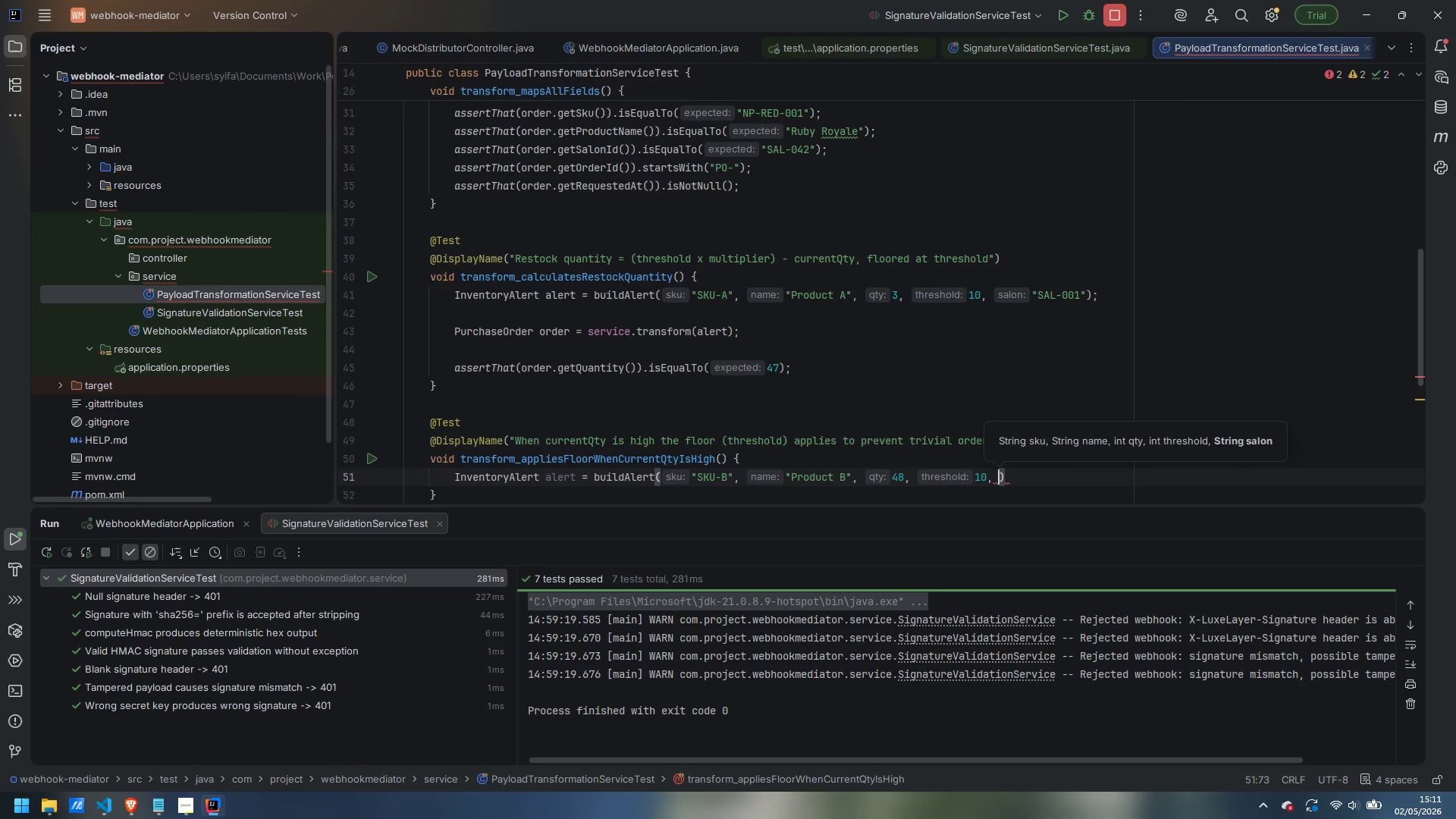 
key(Shift+Enter)
 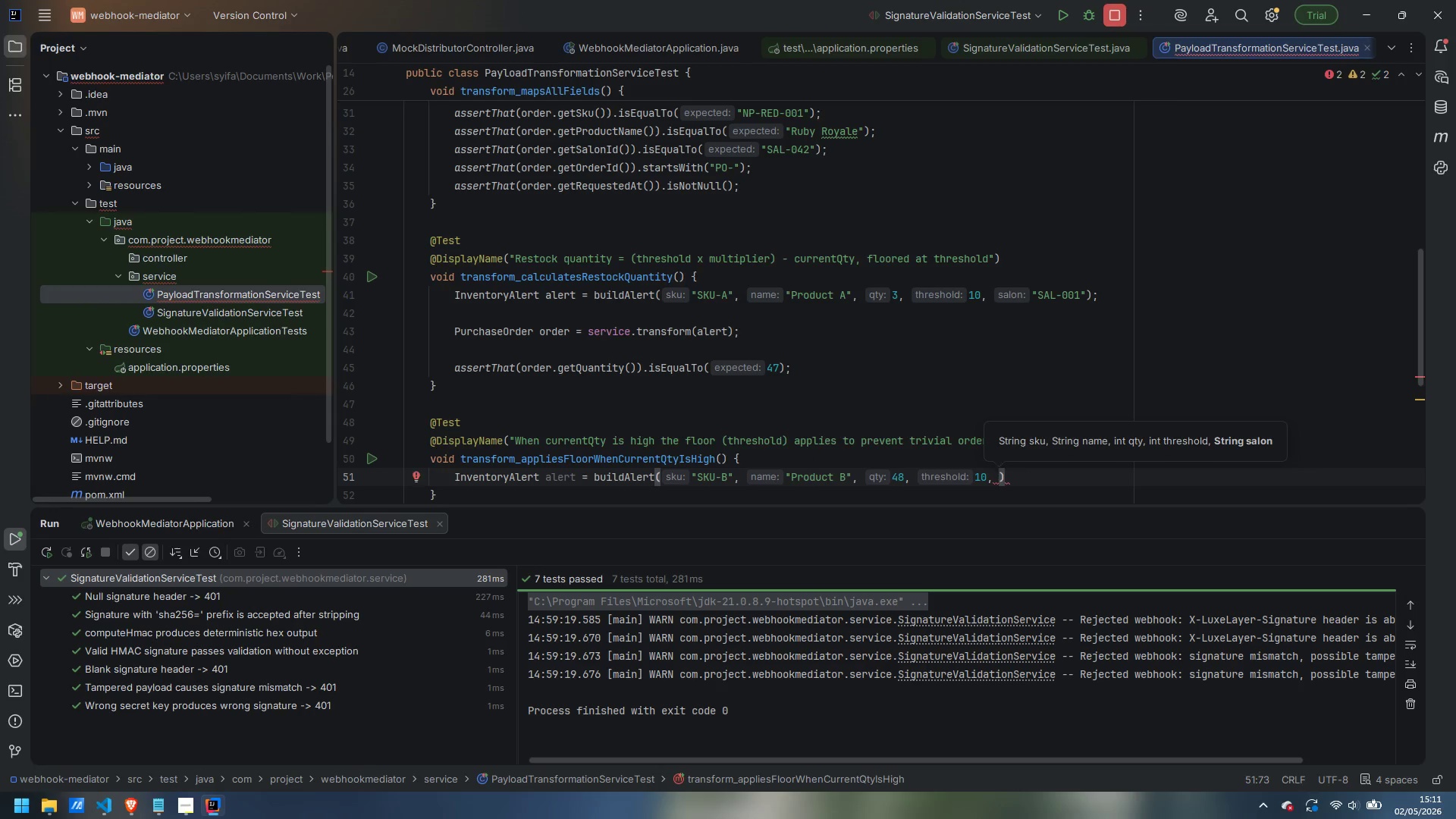 
type("SAL-002)
 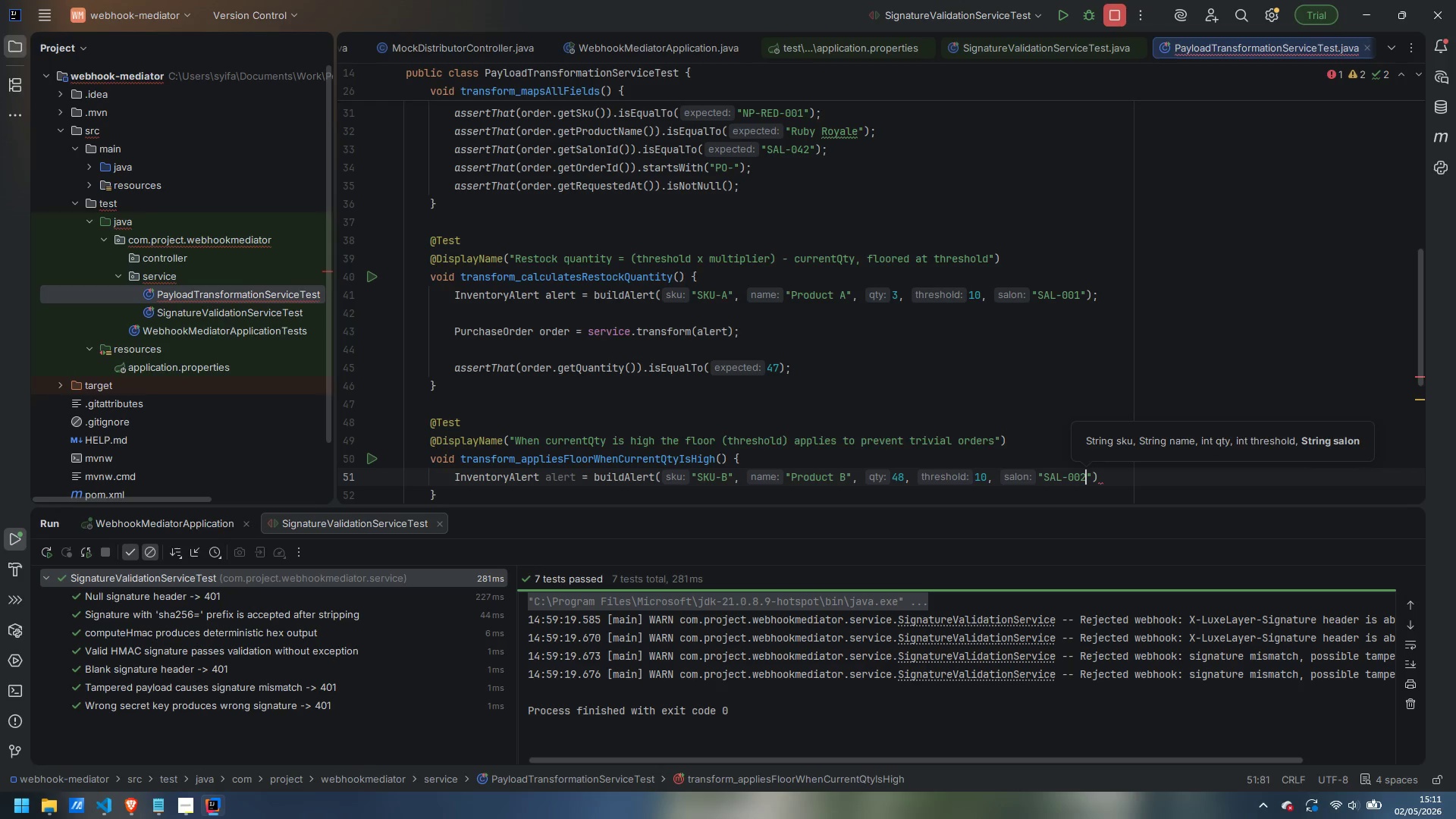 
key(ArrowRight)
 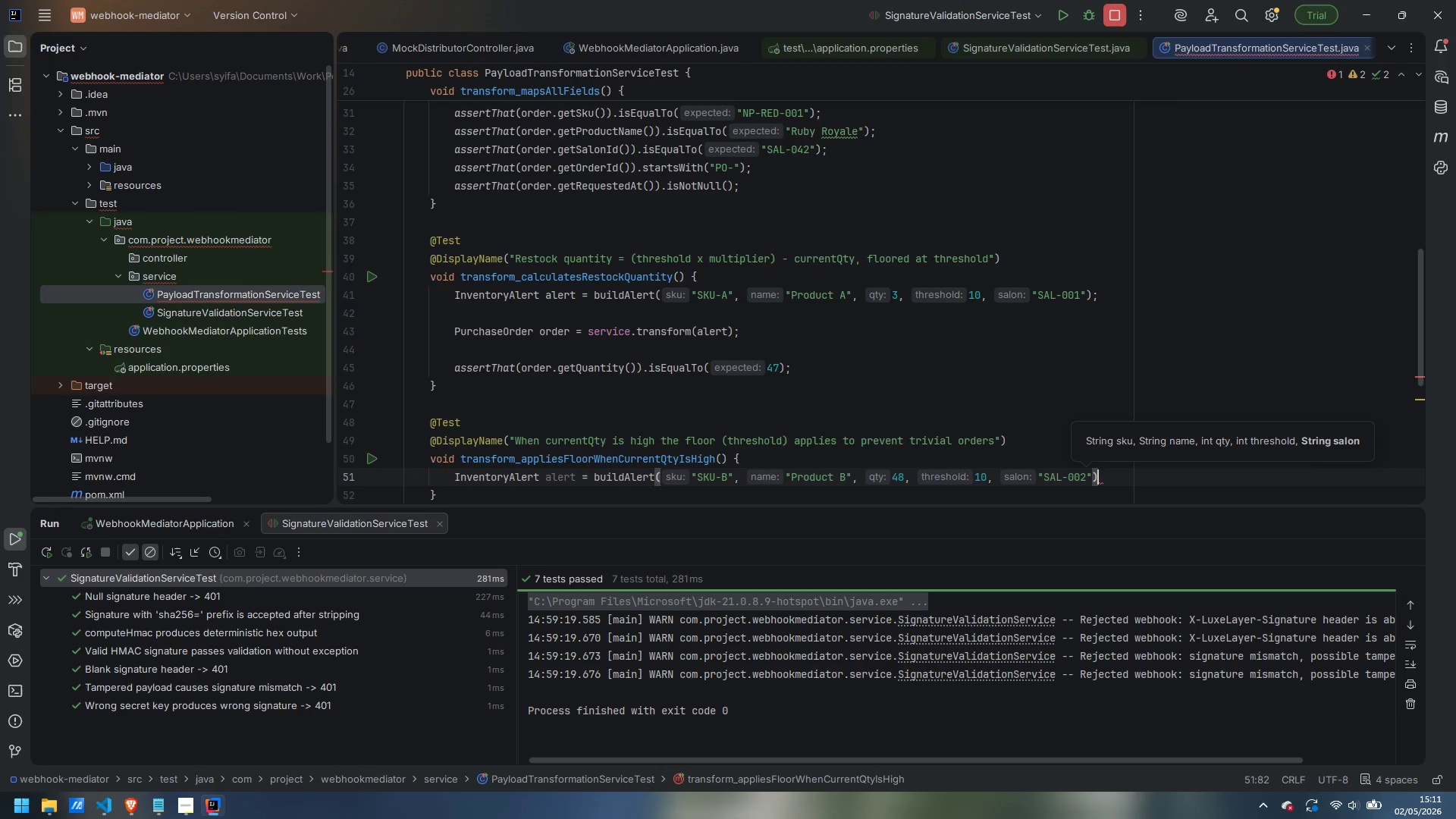 
key(ArrowRight)
 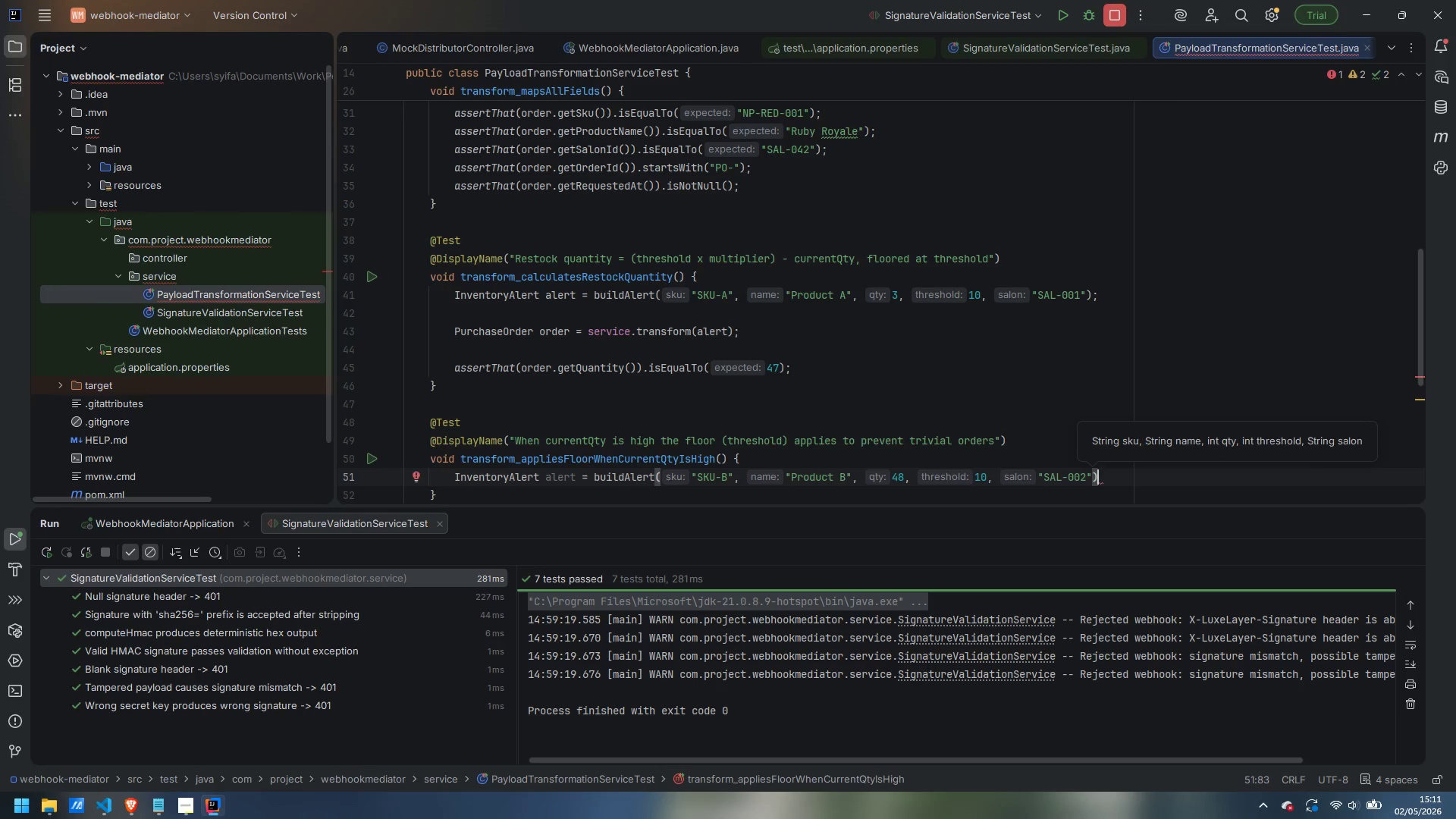 
key(Semicolon)
 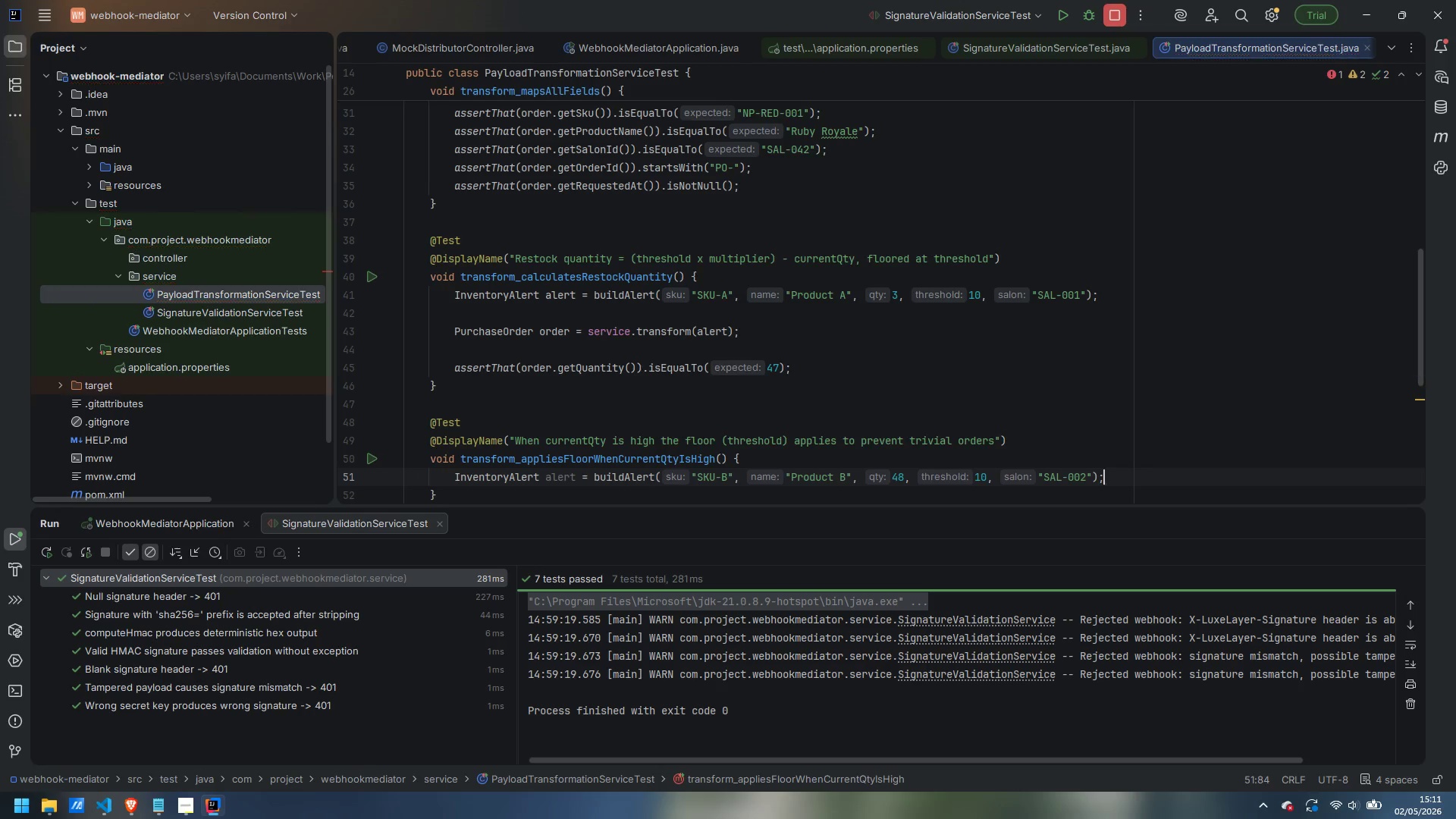 
key(Enter)
 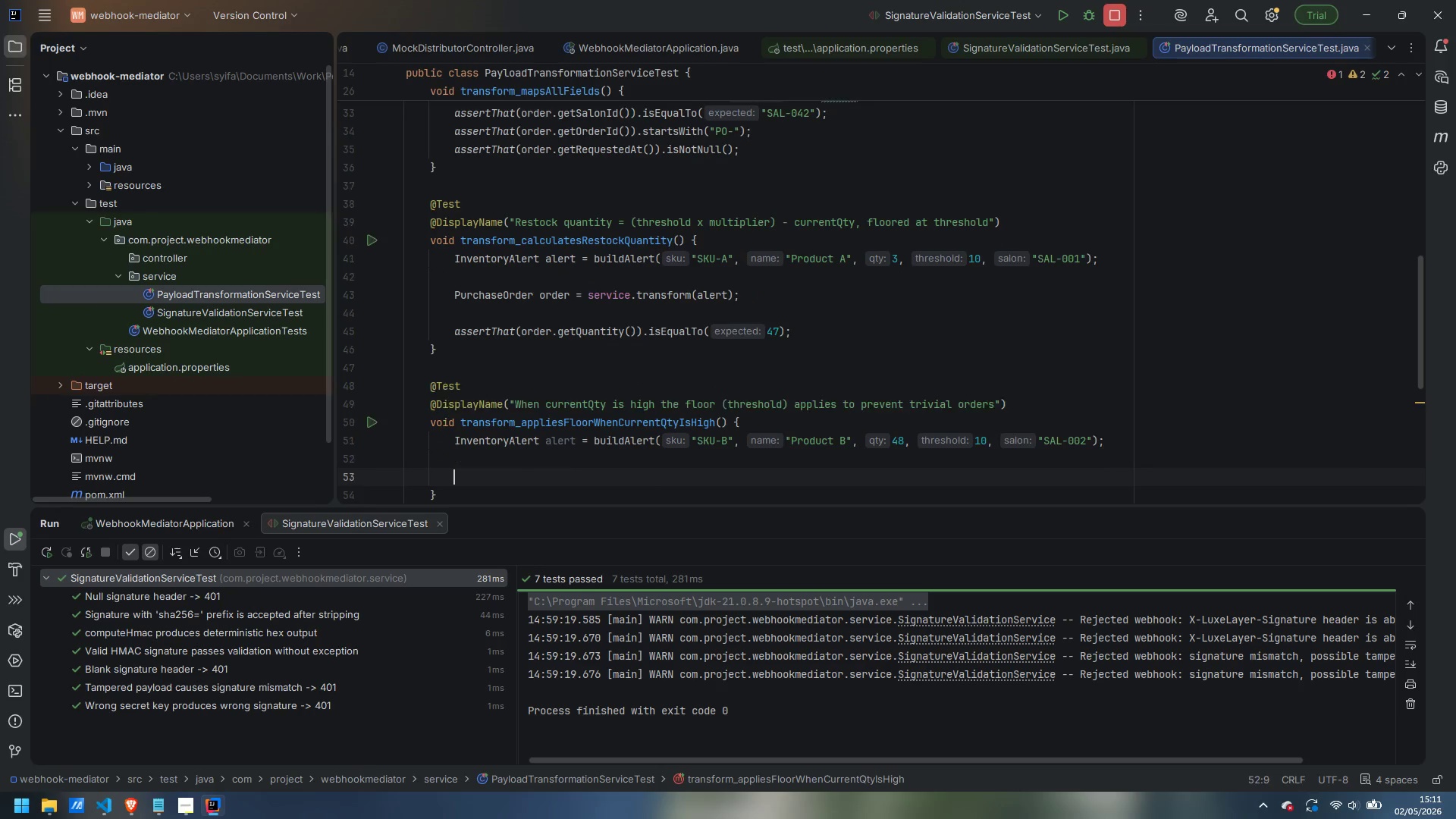 
key(Enter)
 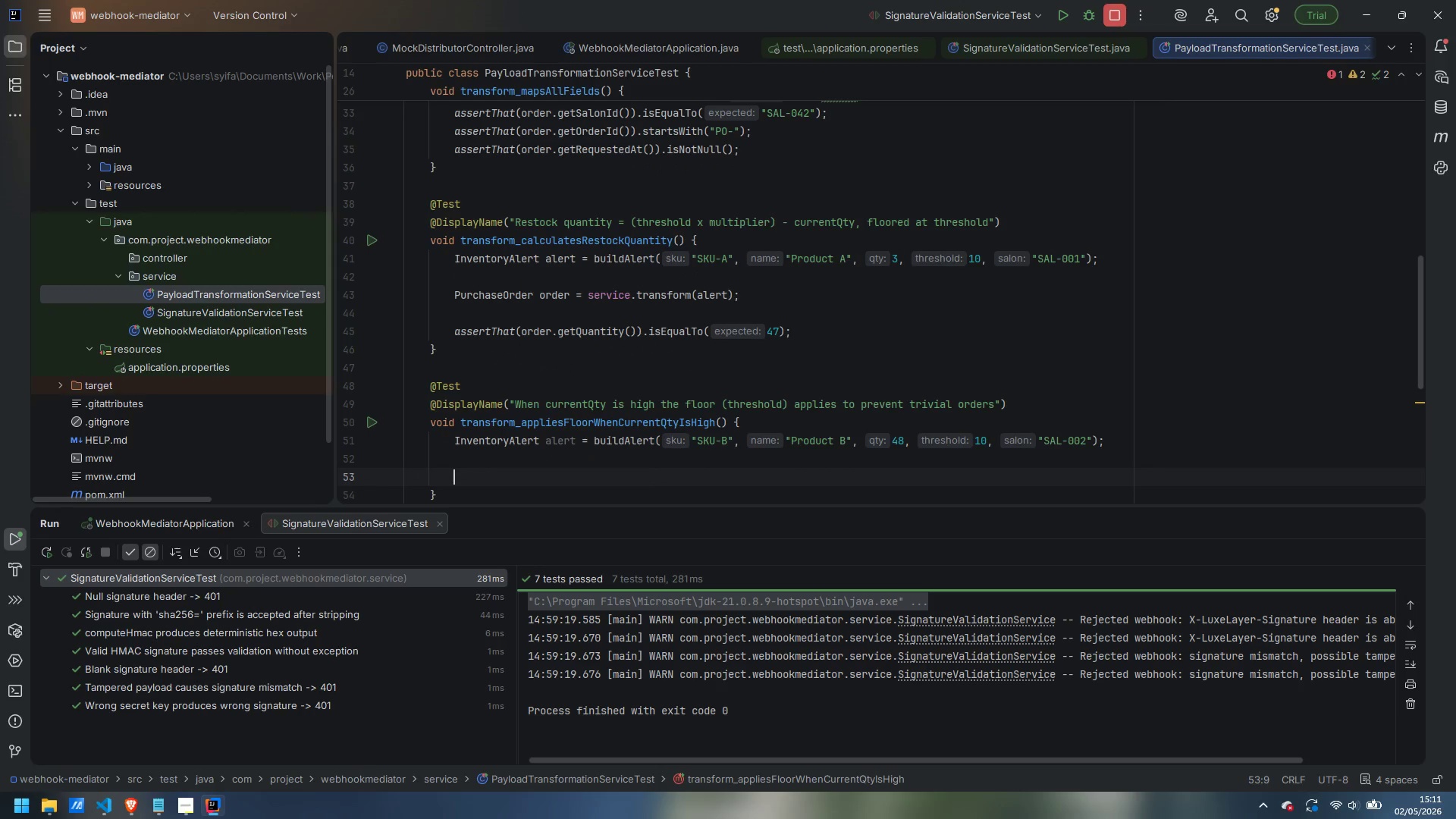 
type(PurchaseOrder)
 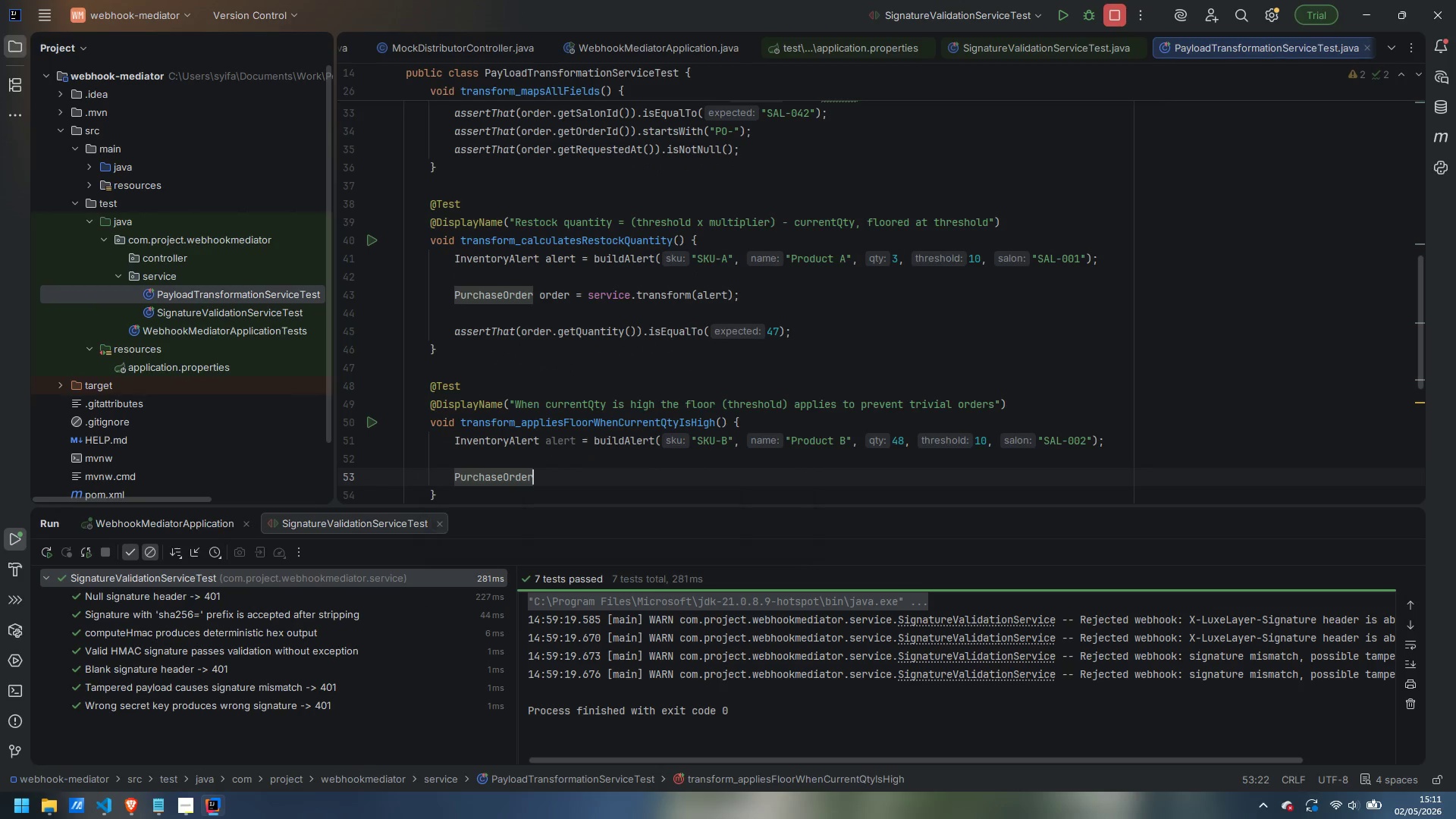 
key(Enter)
 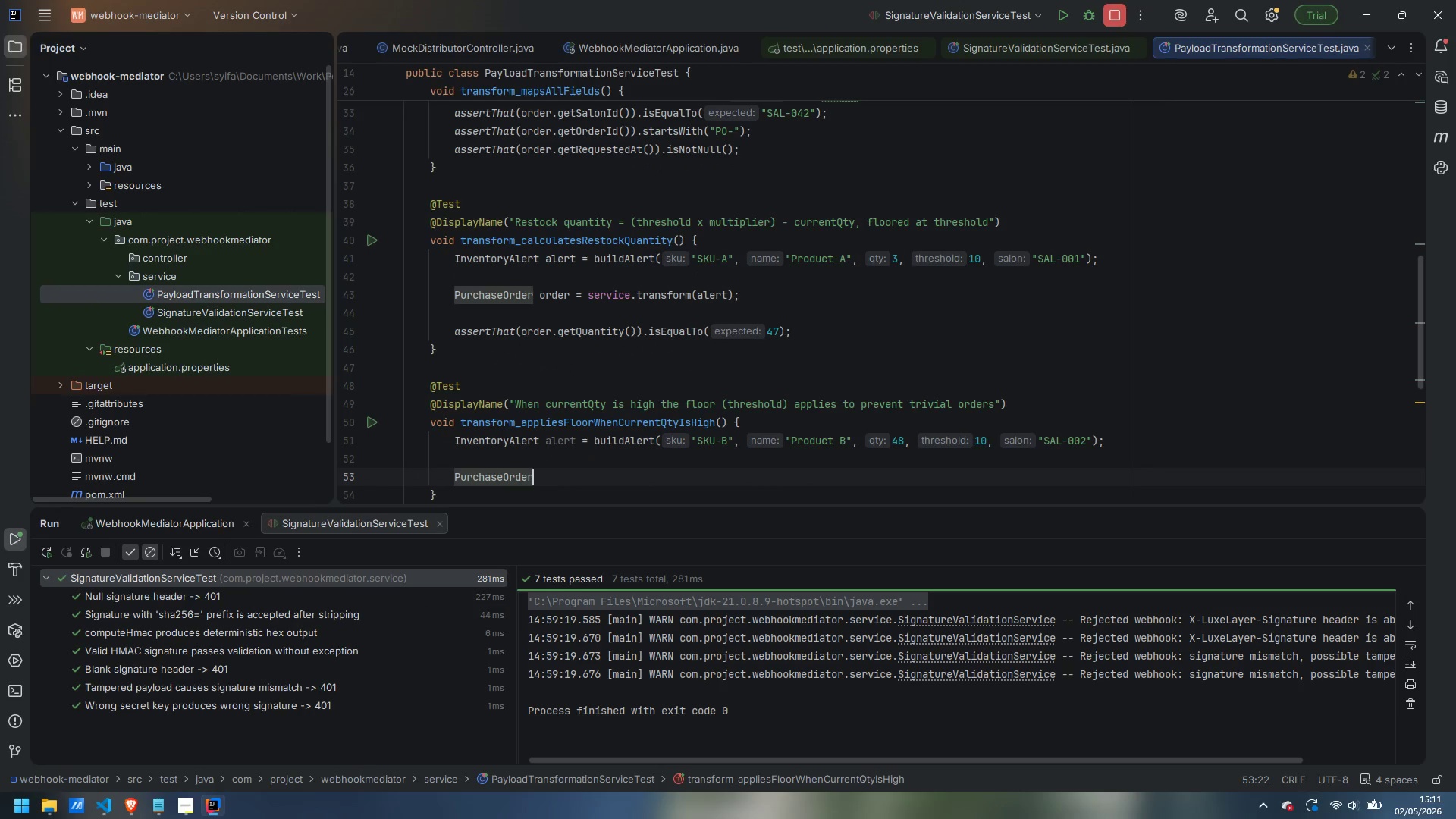 
type( orde r= )
key(Backspace)
key(Backspace)
key(Backspace)
key(Backspace)
type(r - )
key(Backspace)
key(Backspace)
type(= service.transform(alert)
 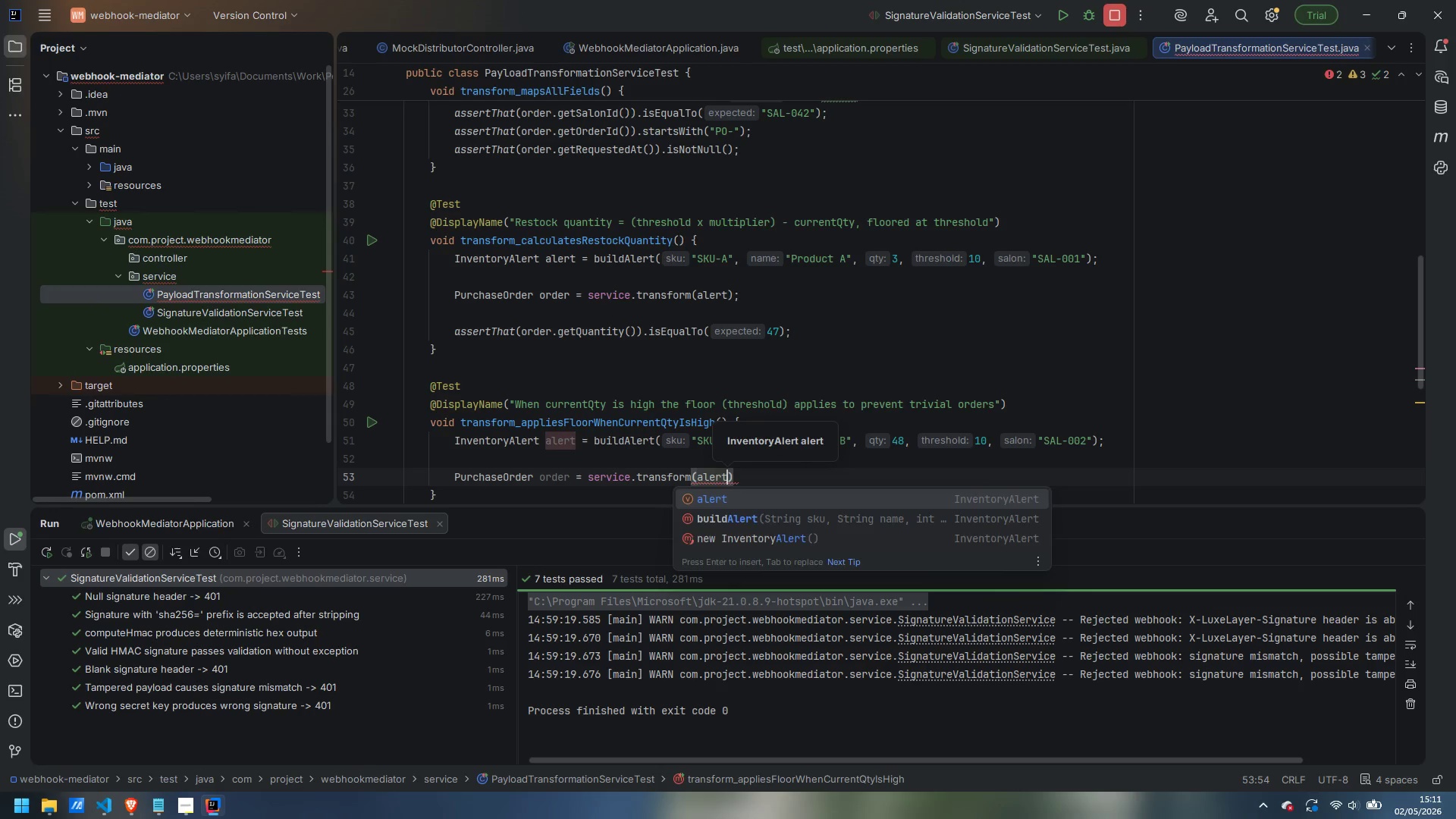 
key(ArrowRight)
 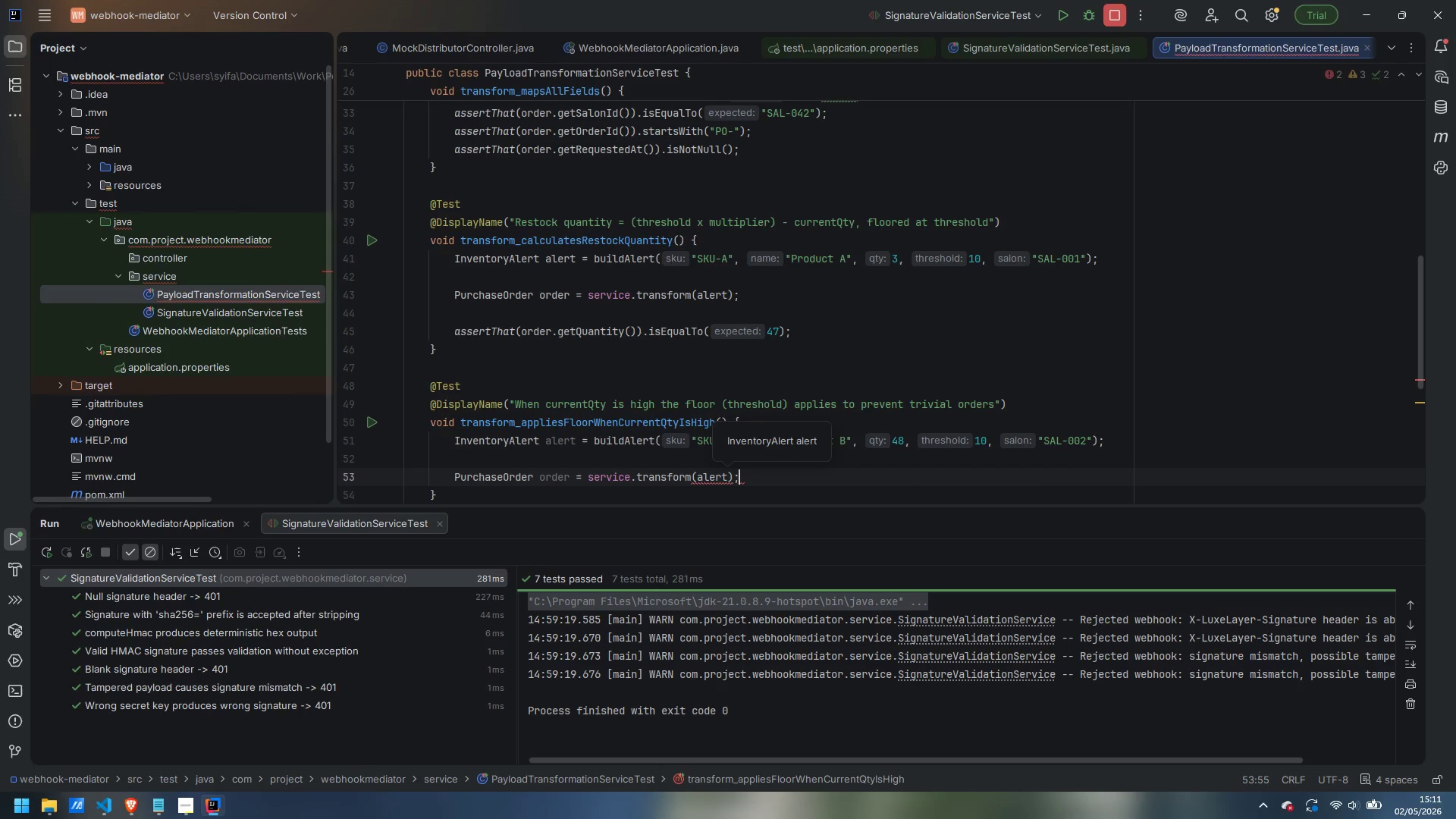 
key(Semicolon)
 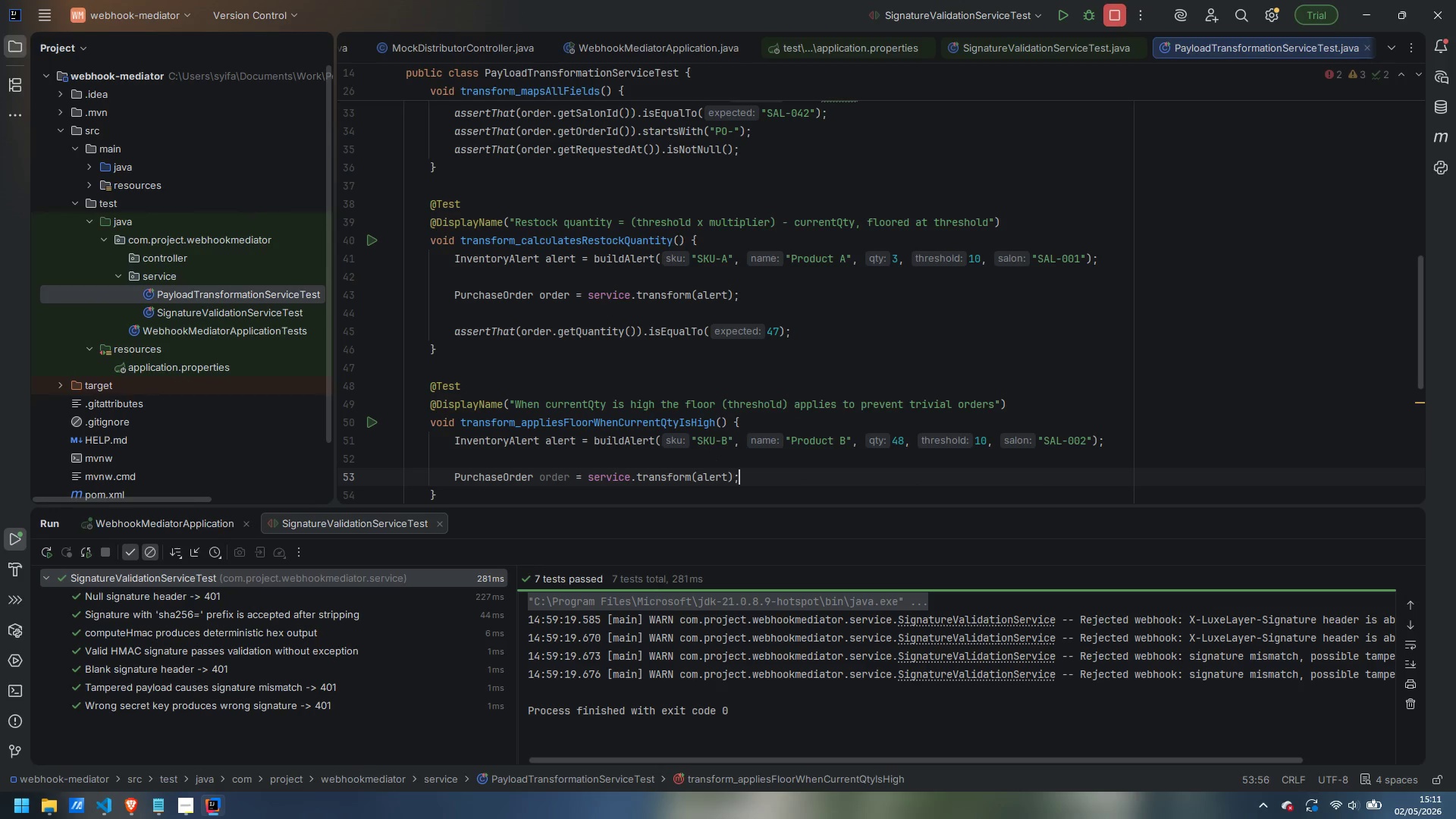 
key(Enter)
 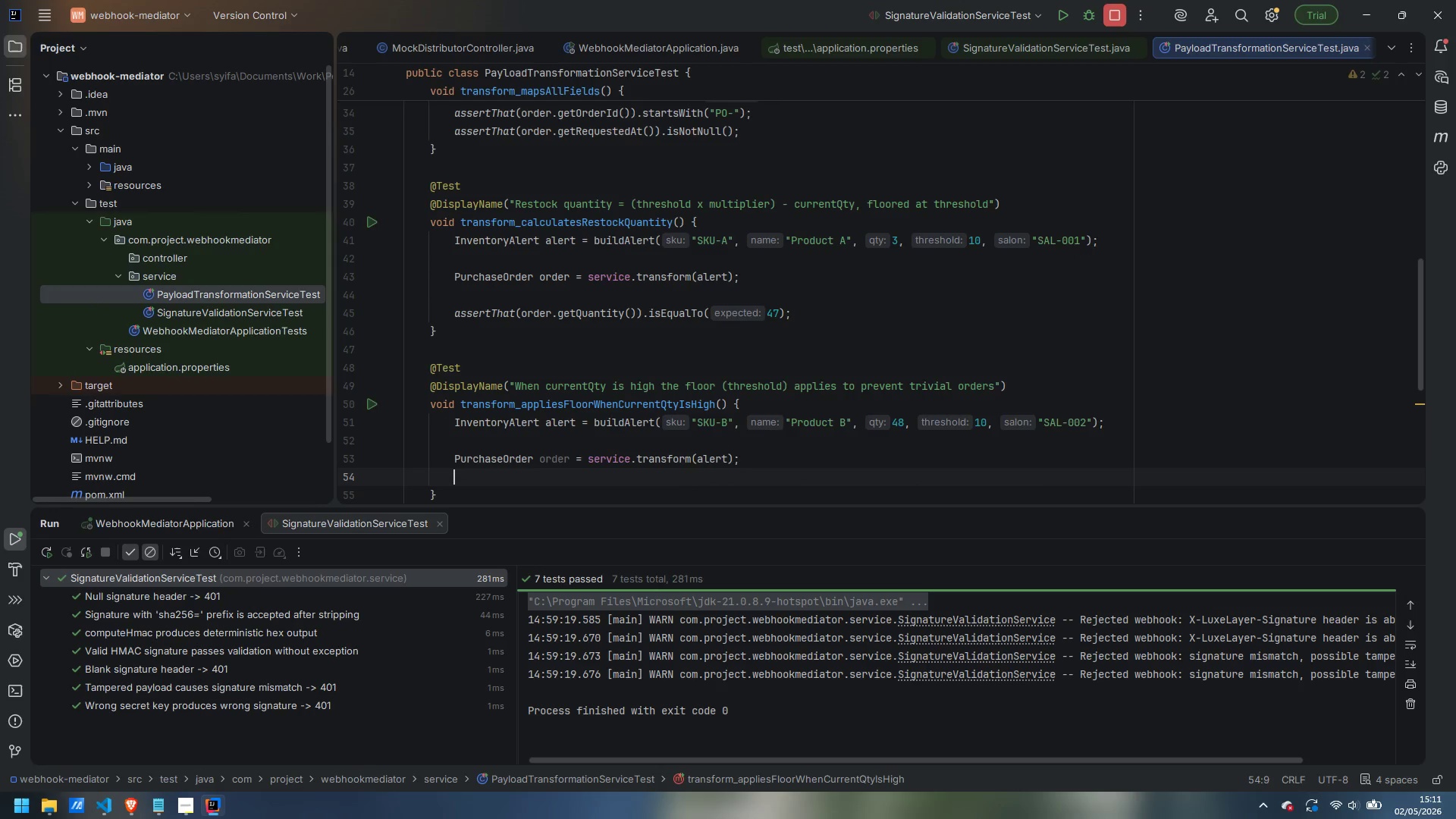 
key(Enter)
 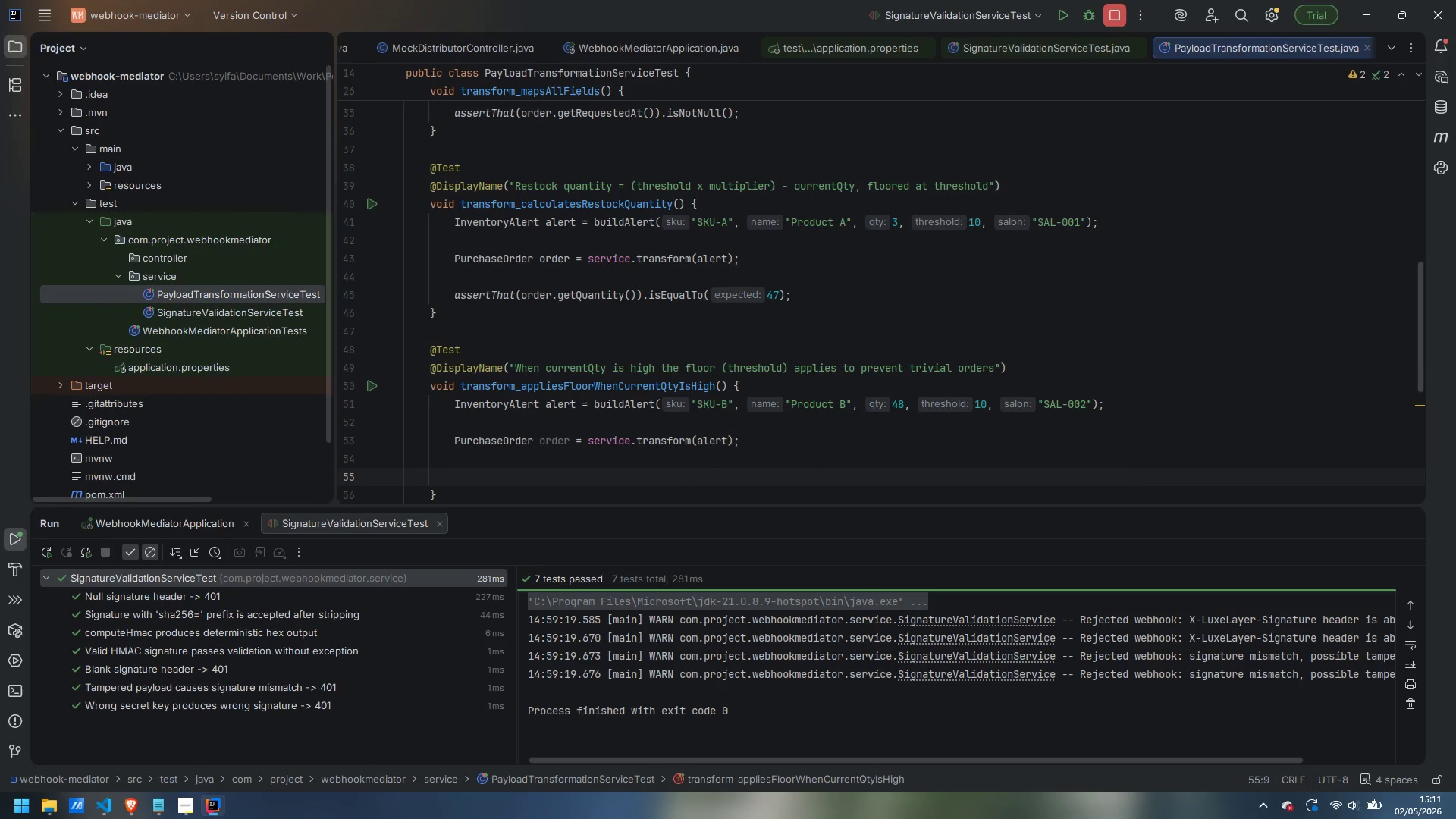 
wait(5.62)
 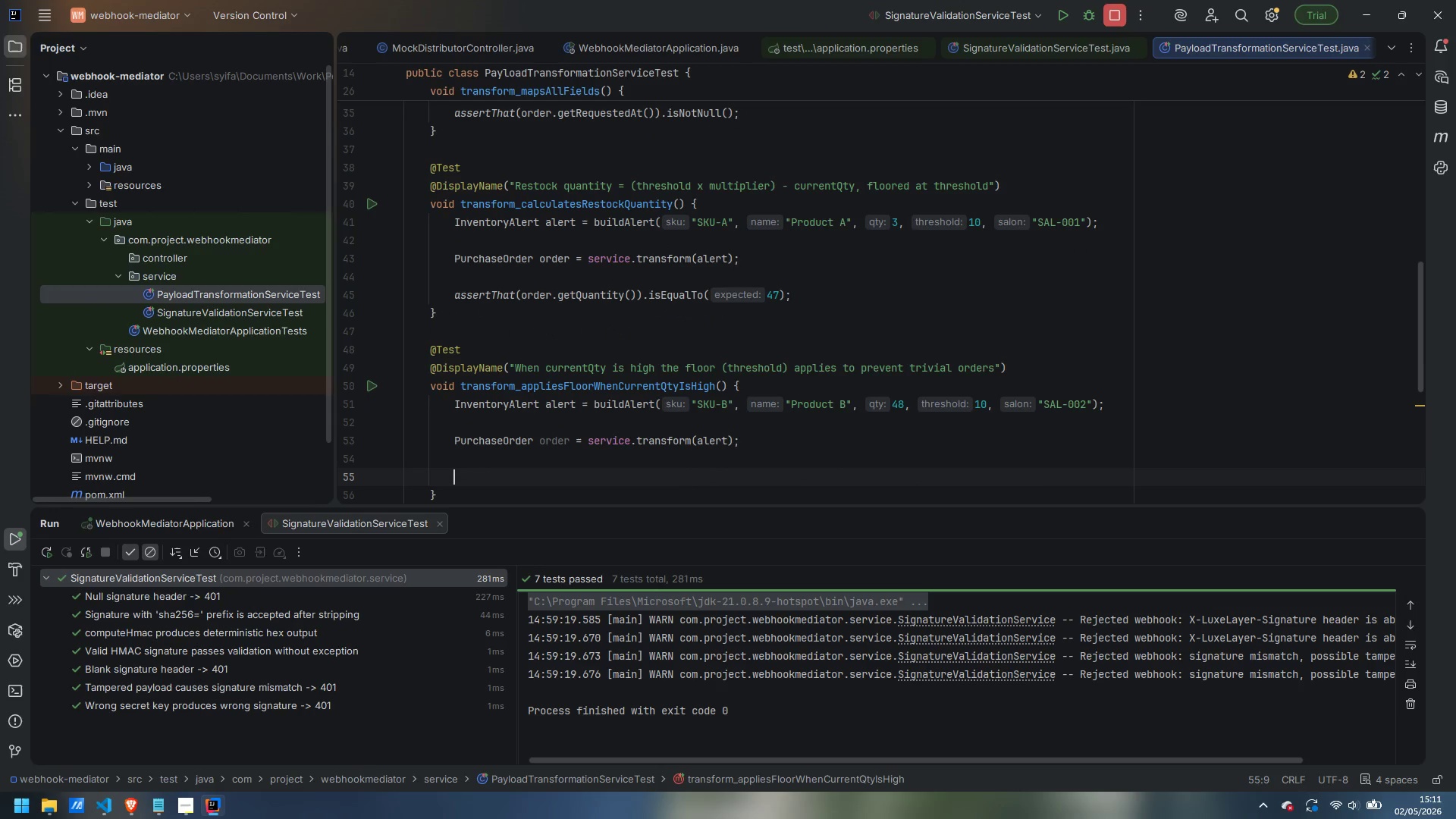 
type(assertThat(order.getQuantity())
 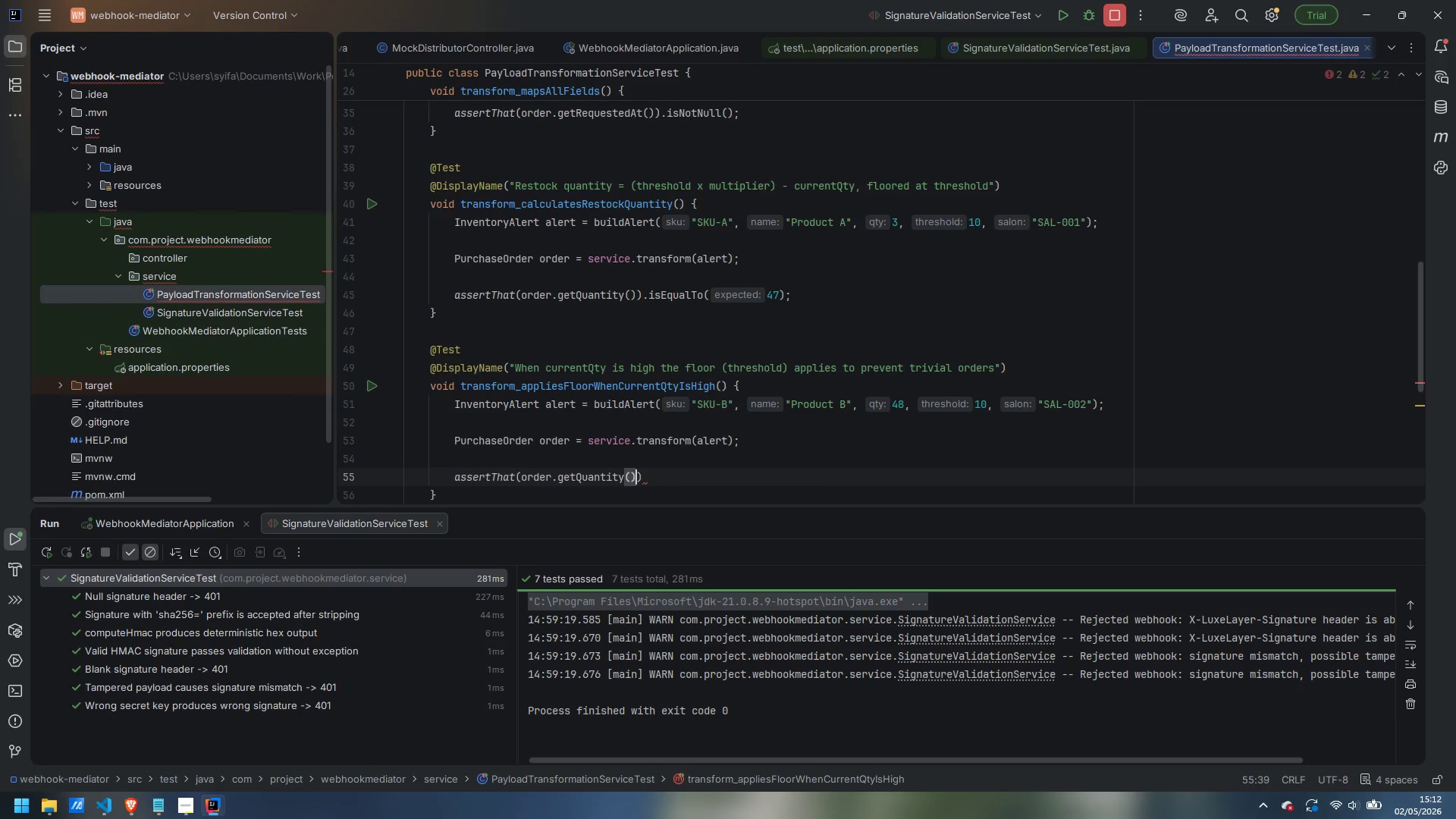 
key(ArrowRight)
 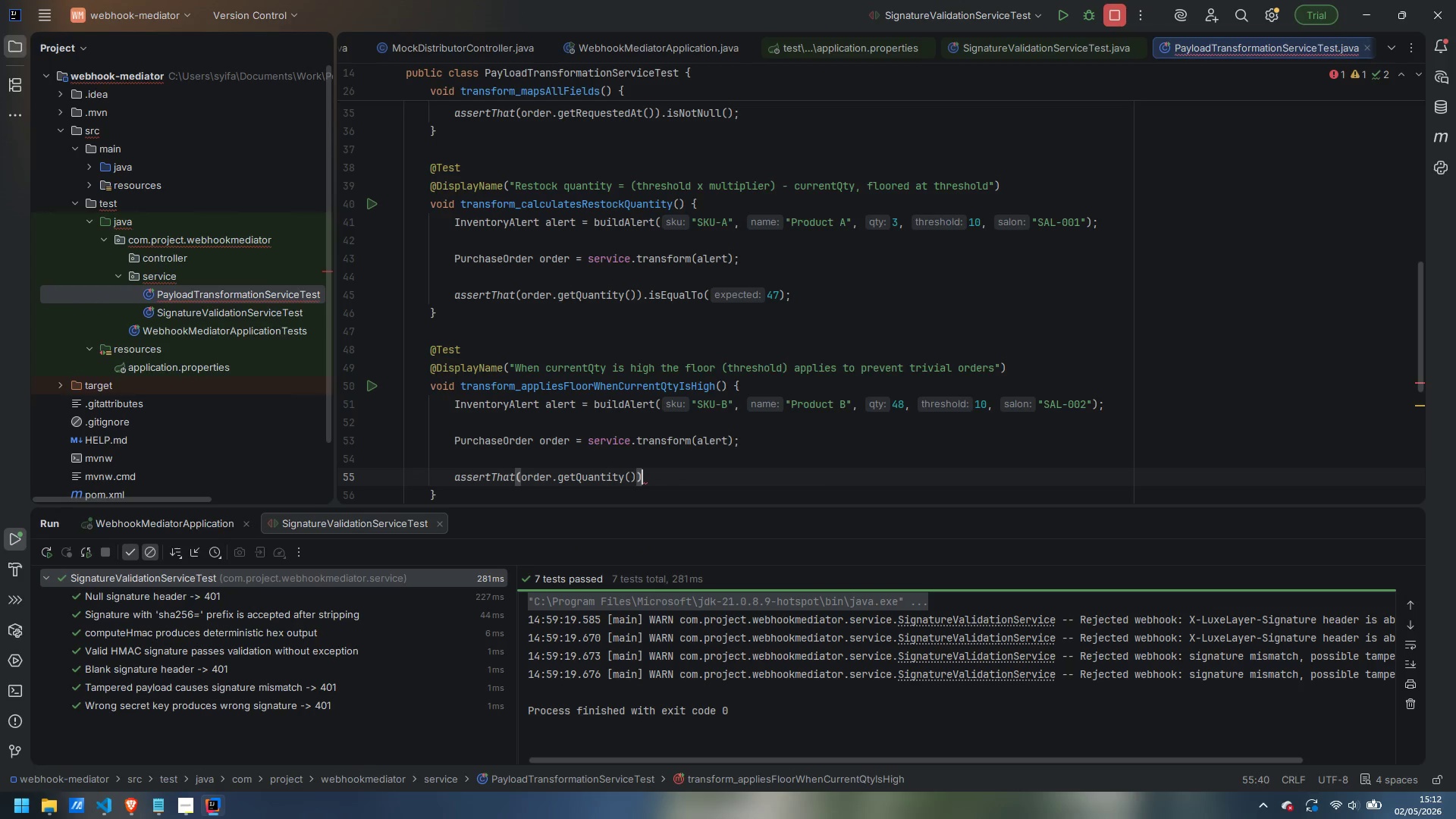 
type(.isEqualTo(10)
 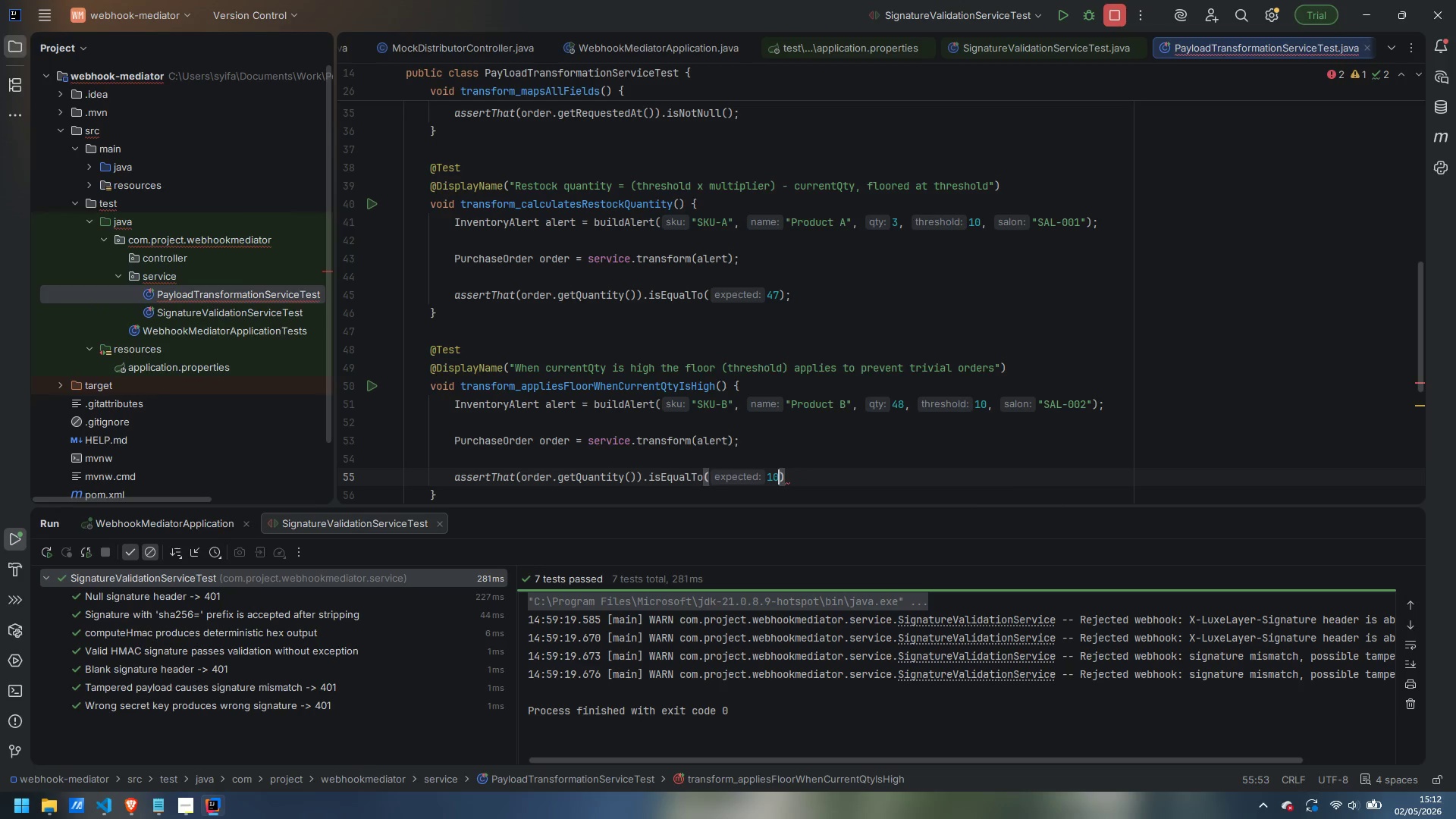 
key(ArrowRight)
 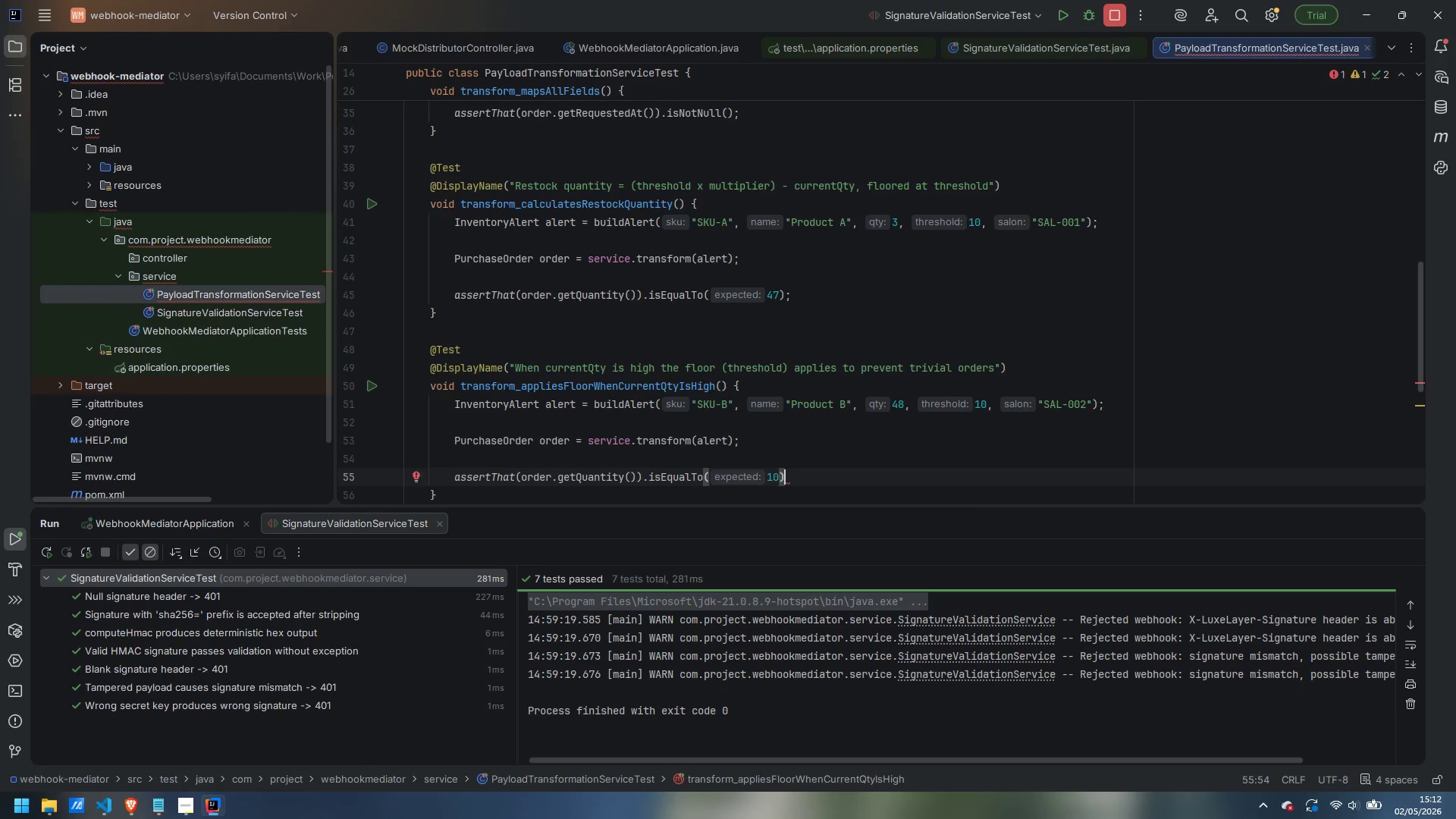 
key(Semicolon)
 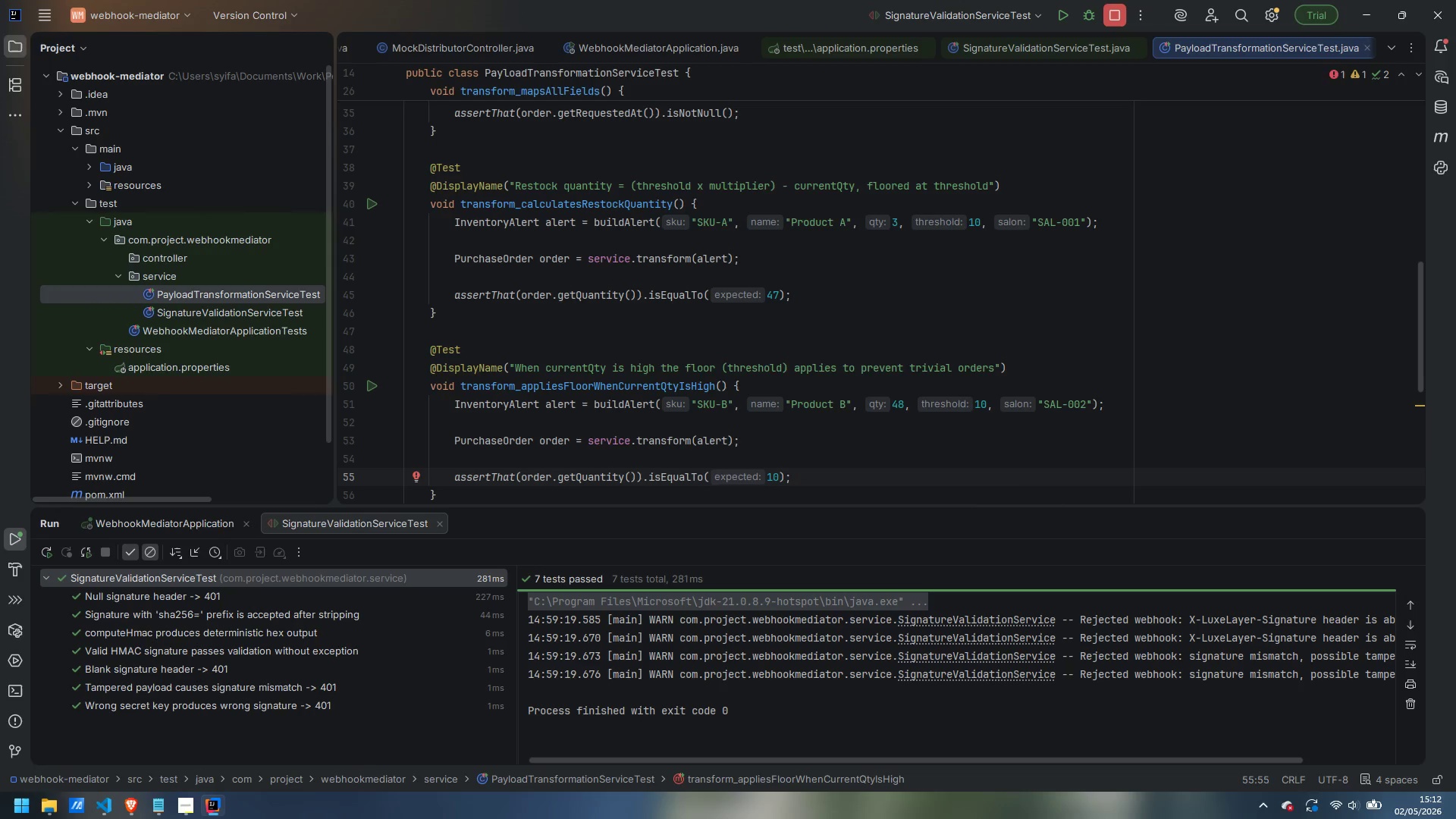 
key(ArrowDown)
 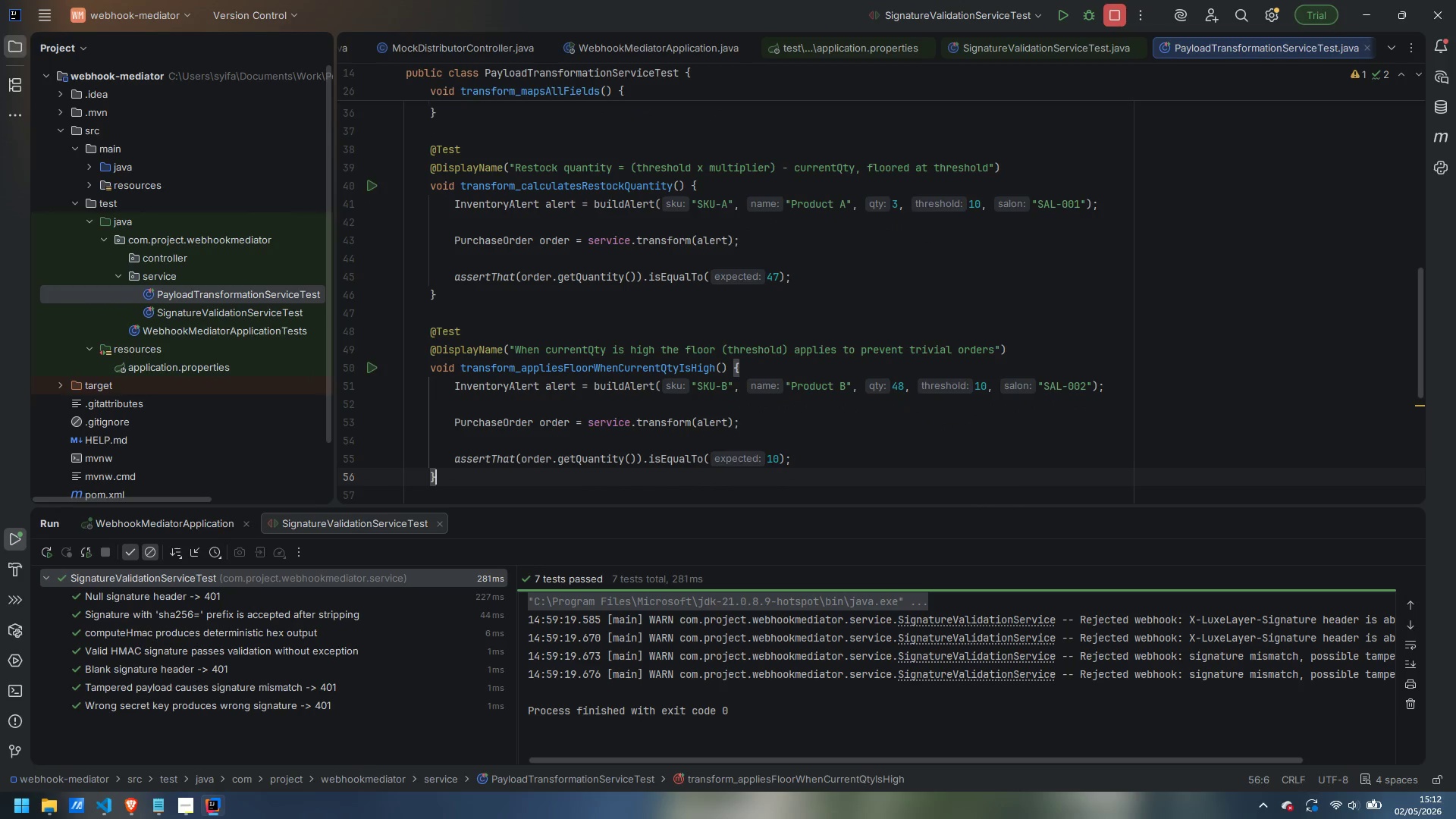 
key(Enter)
 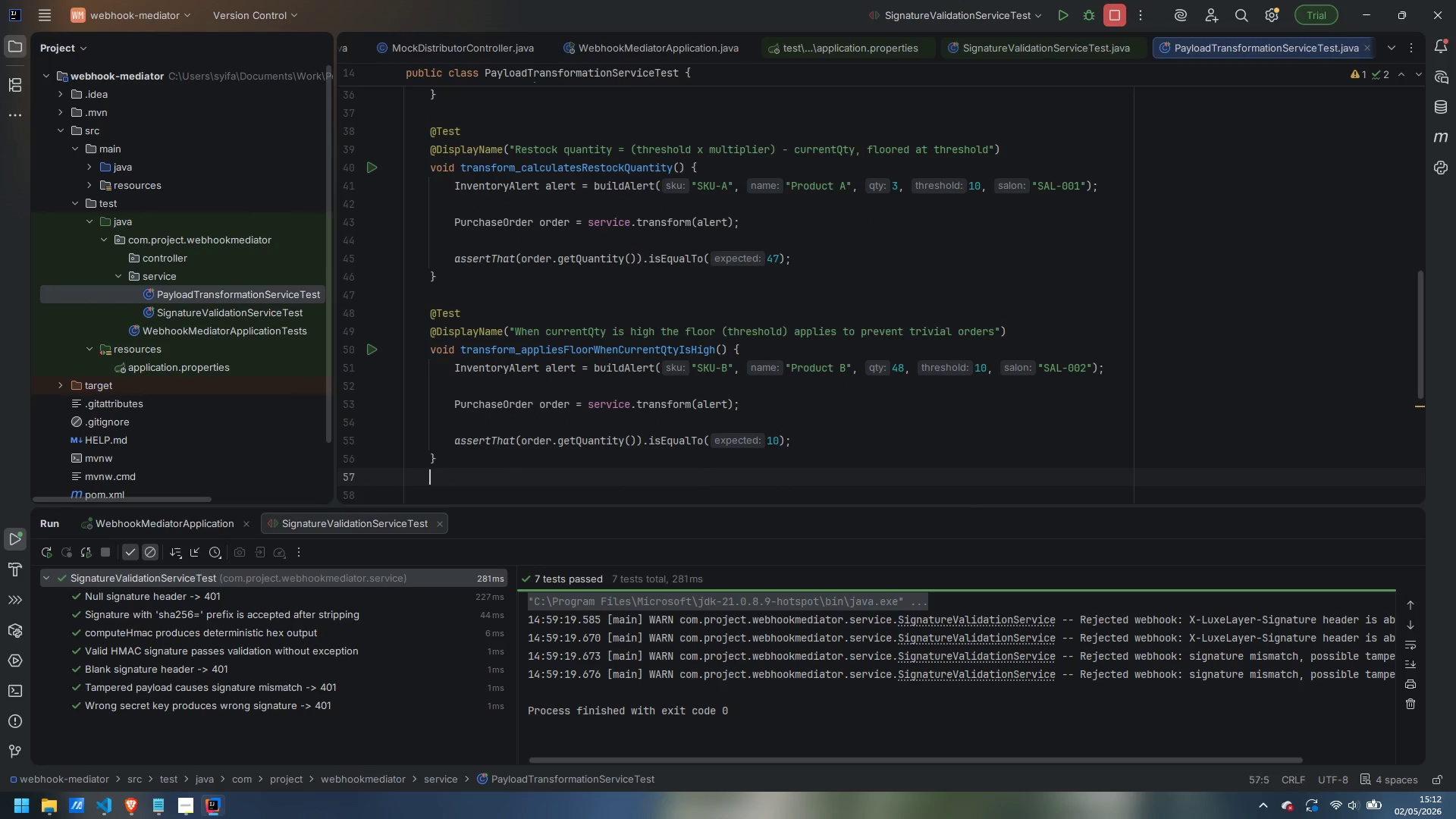 
key(Enter)
 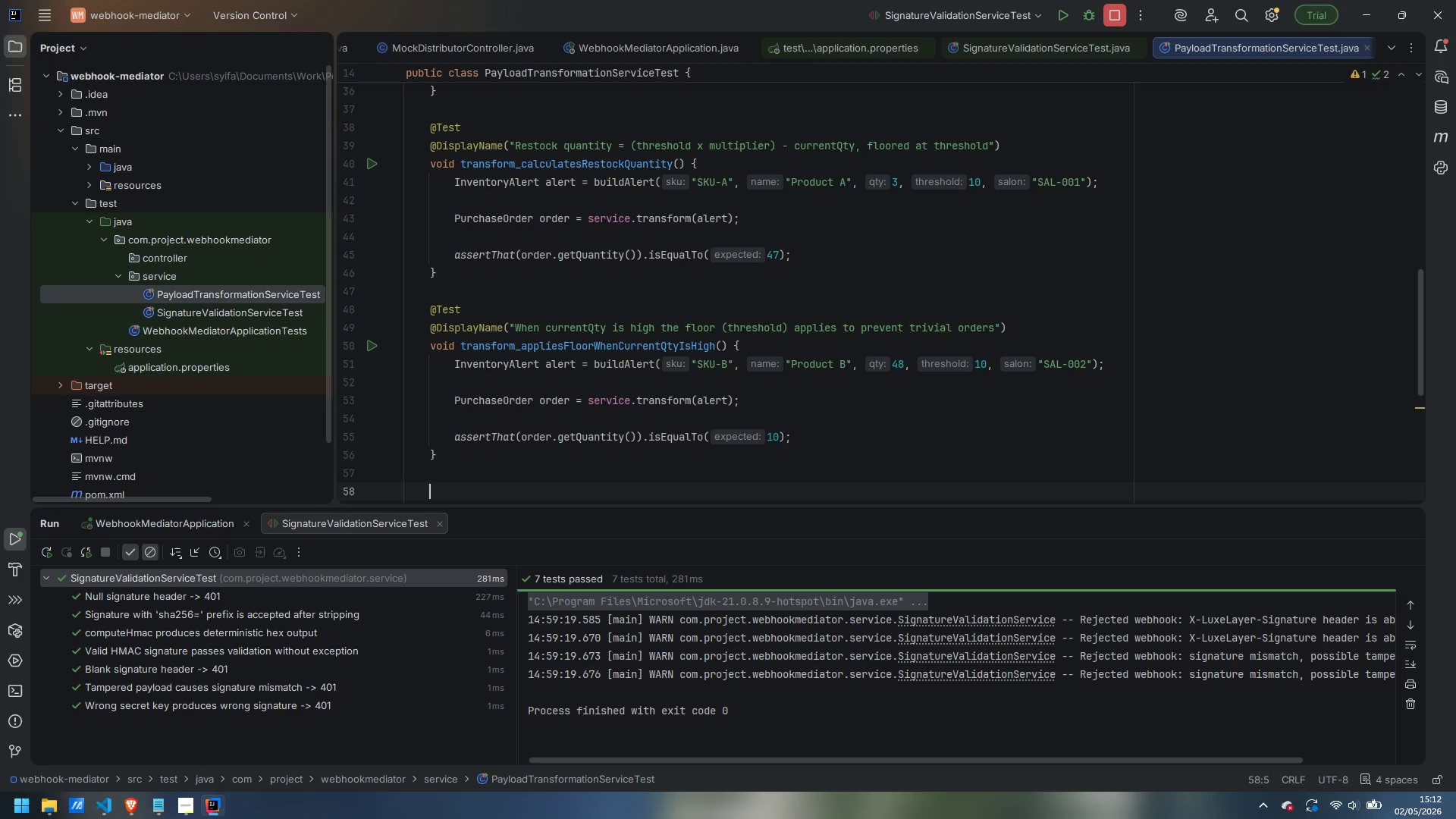 
wait(6.72)
 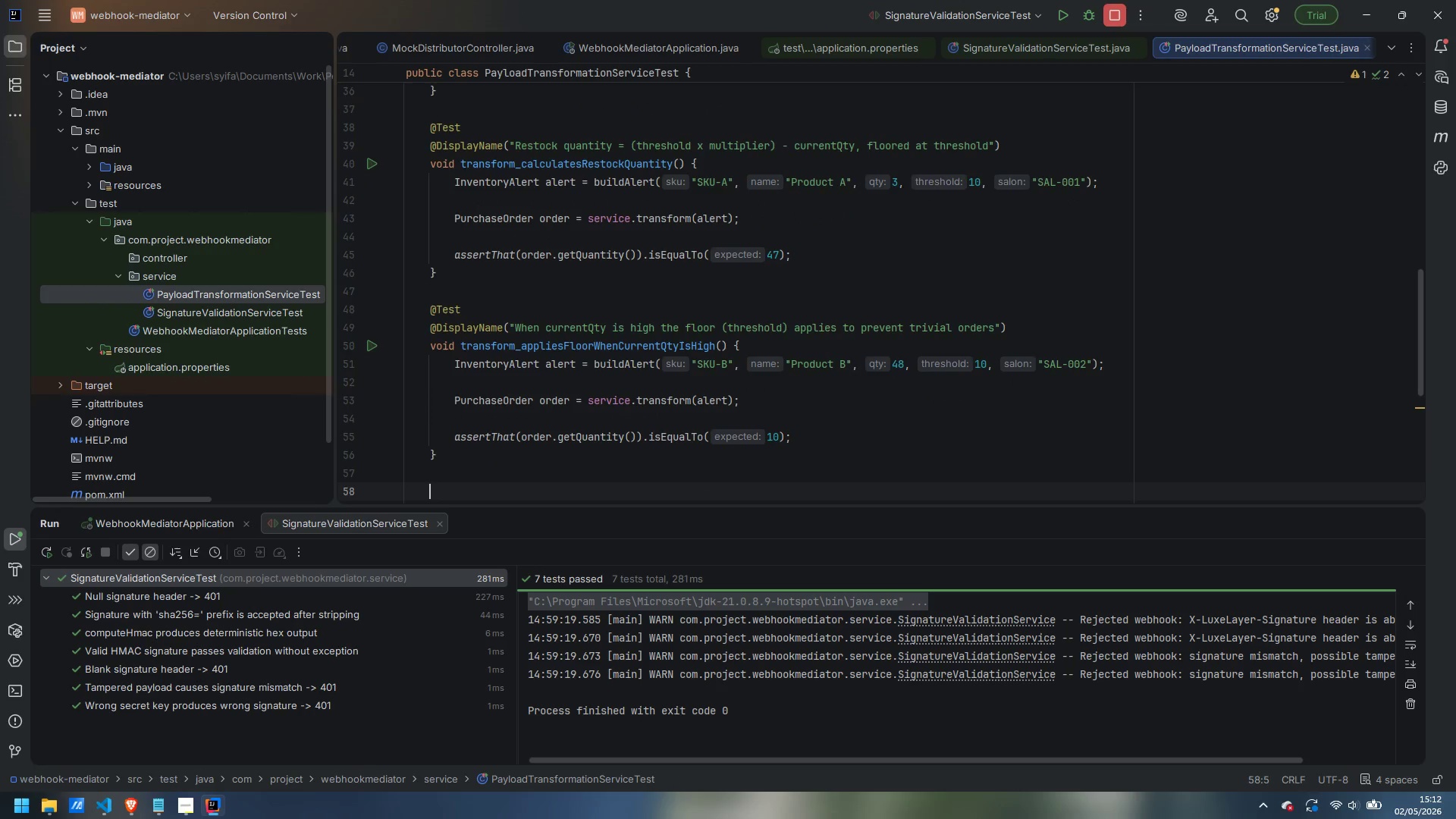 
type(@Test)
 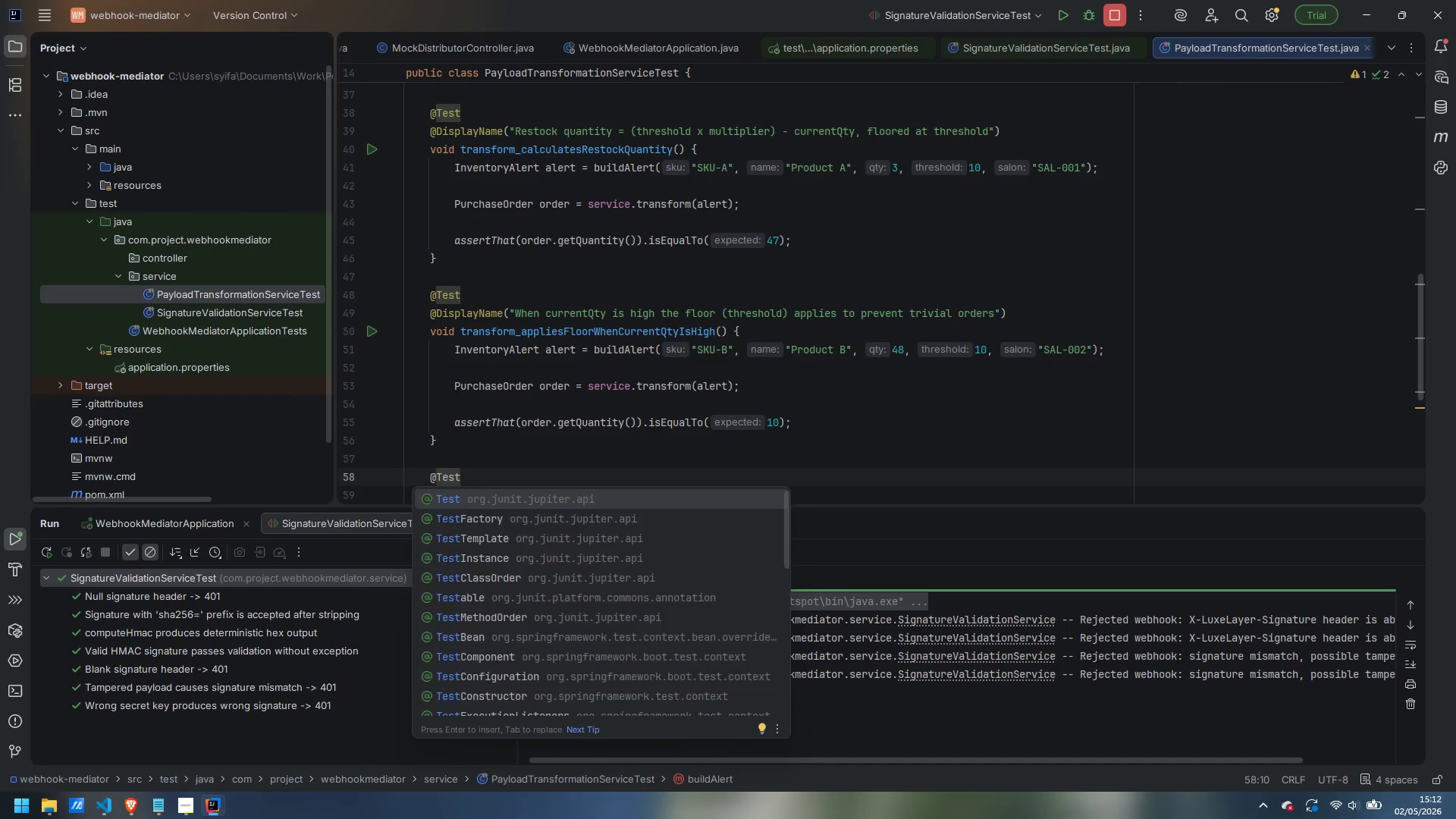 
key(Enter)
 